 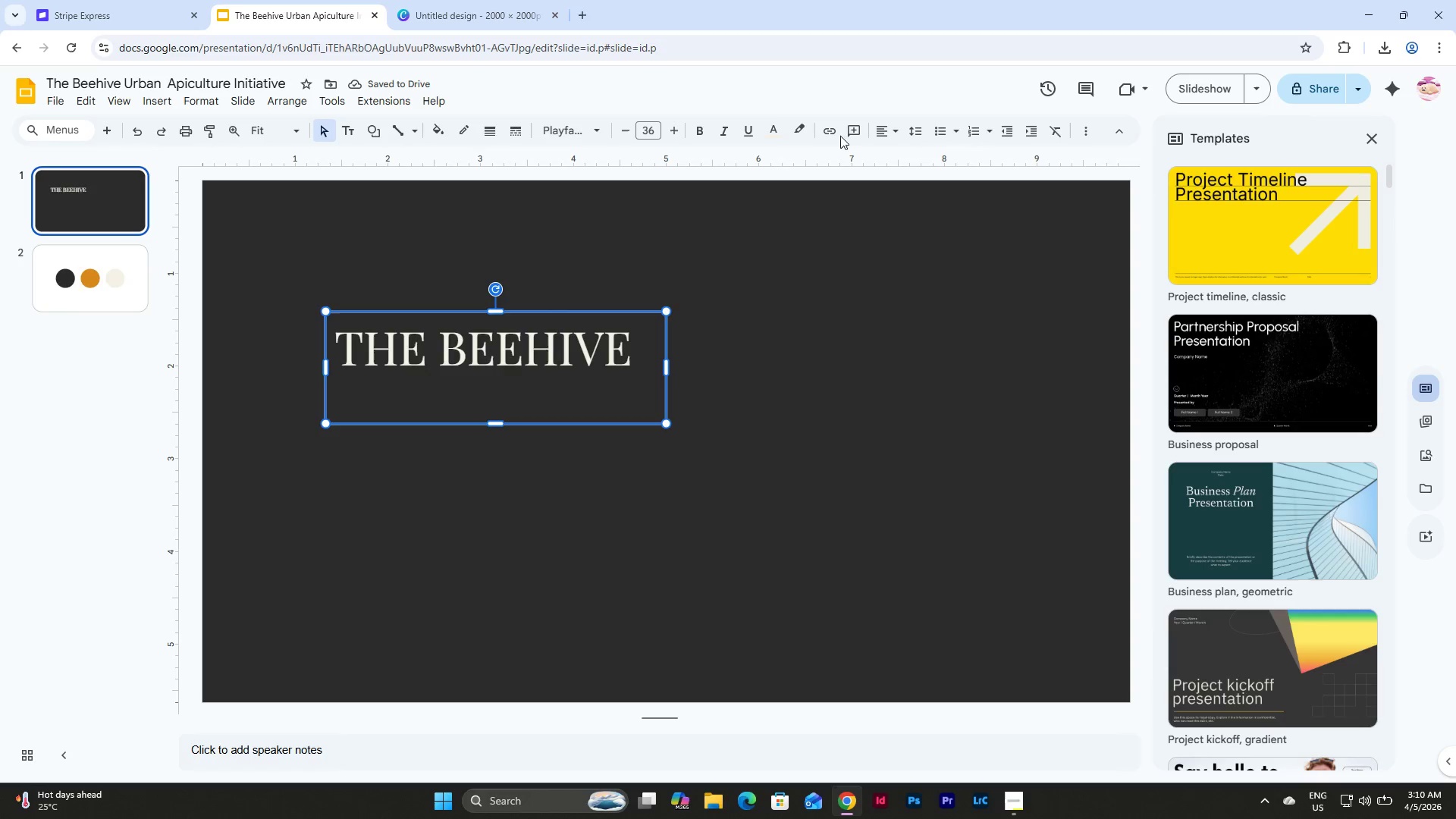 
left_click([882, 126])
 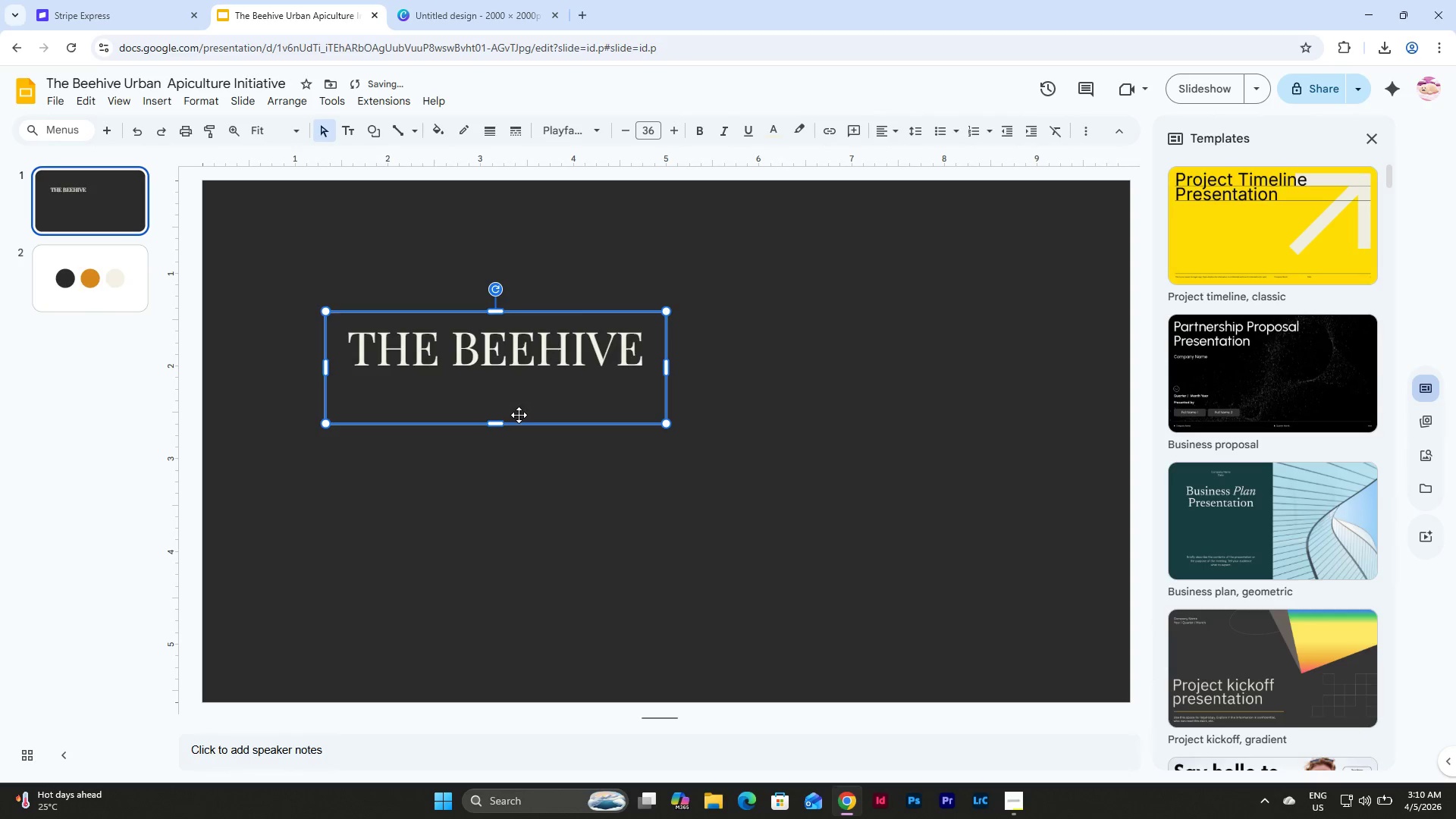 
left_click_drag(start_coordinate=[497, 422], to_coordinate=[498, 385])
 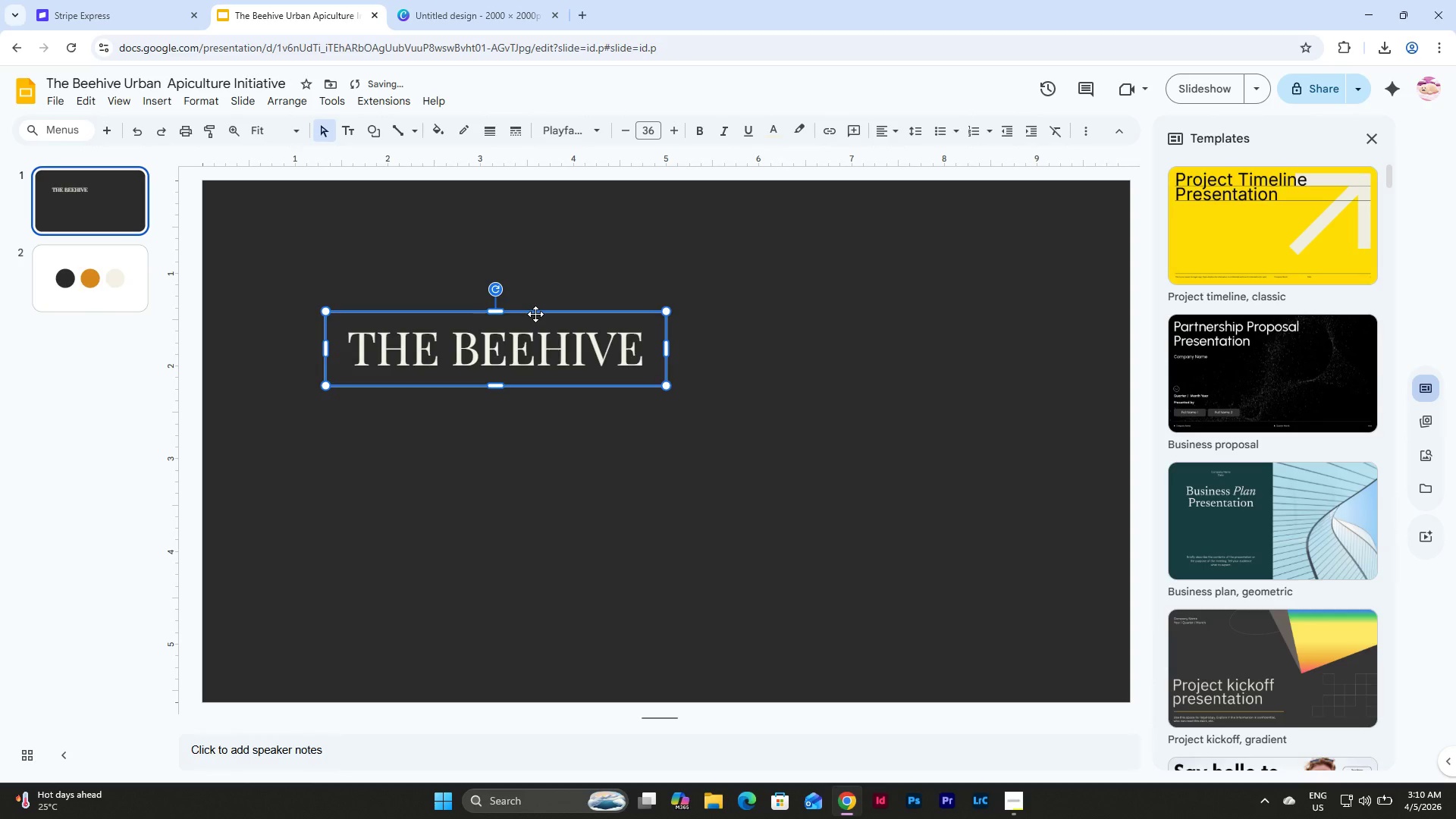 
left_click_drag(start_coordinate=[535, 314], to_coordinate=[707, 317])
 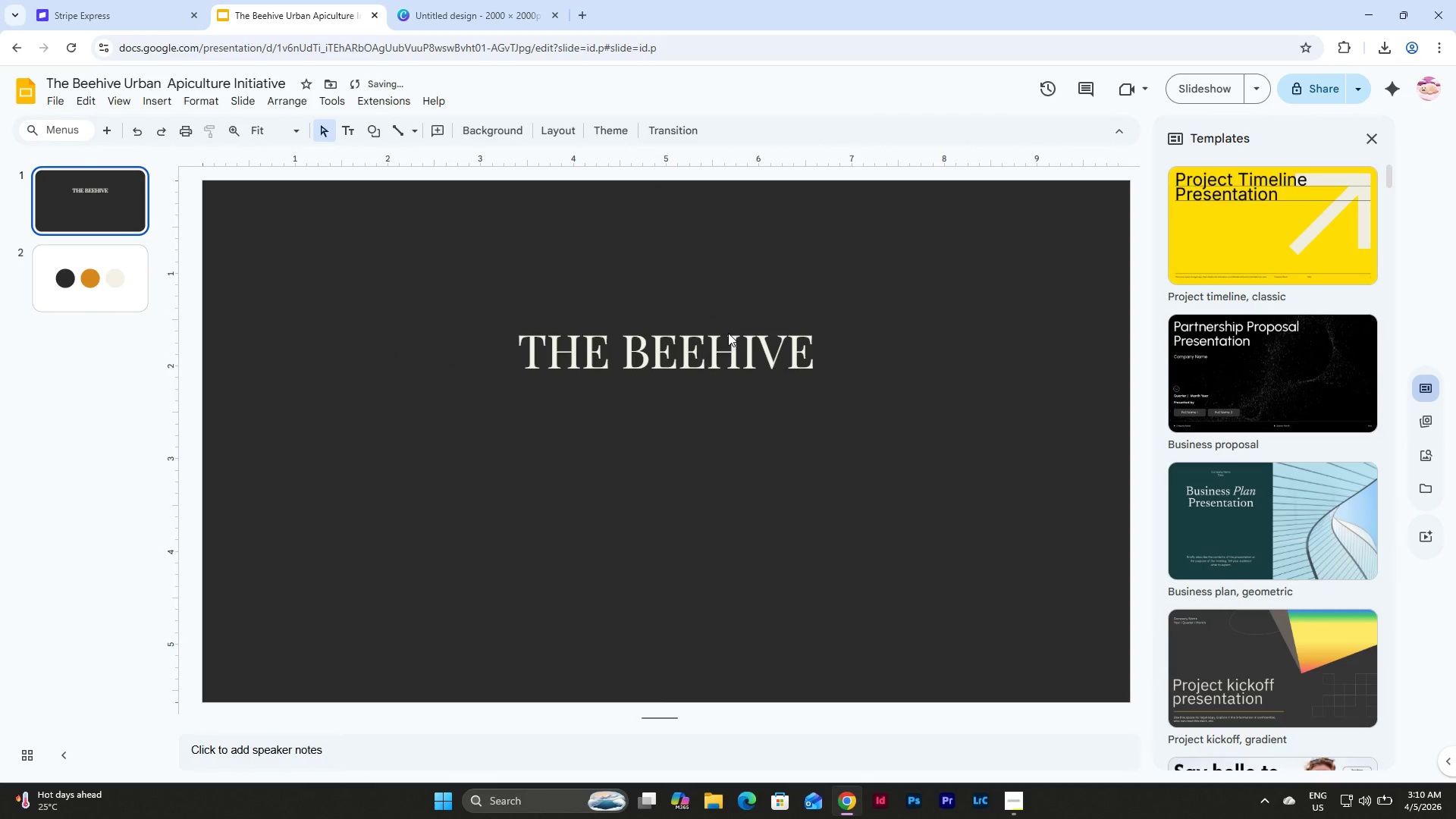 
double_click([728, 333])
 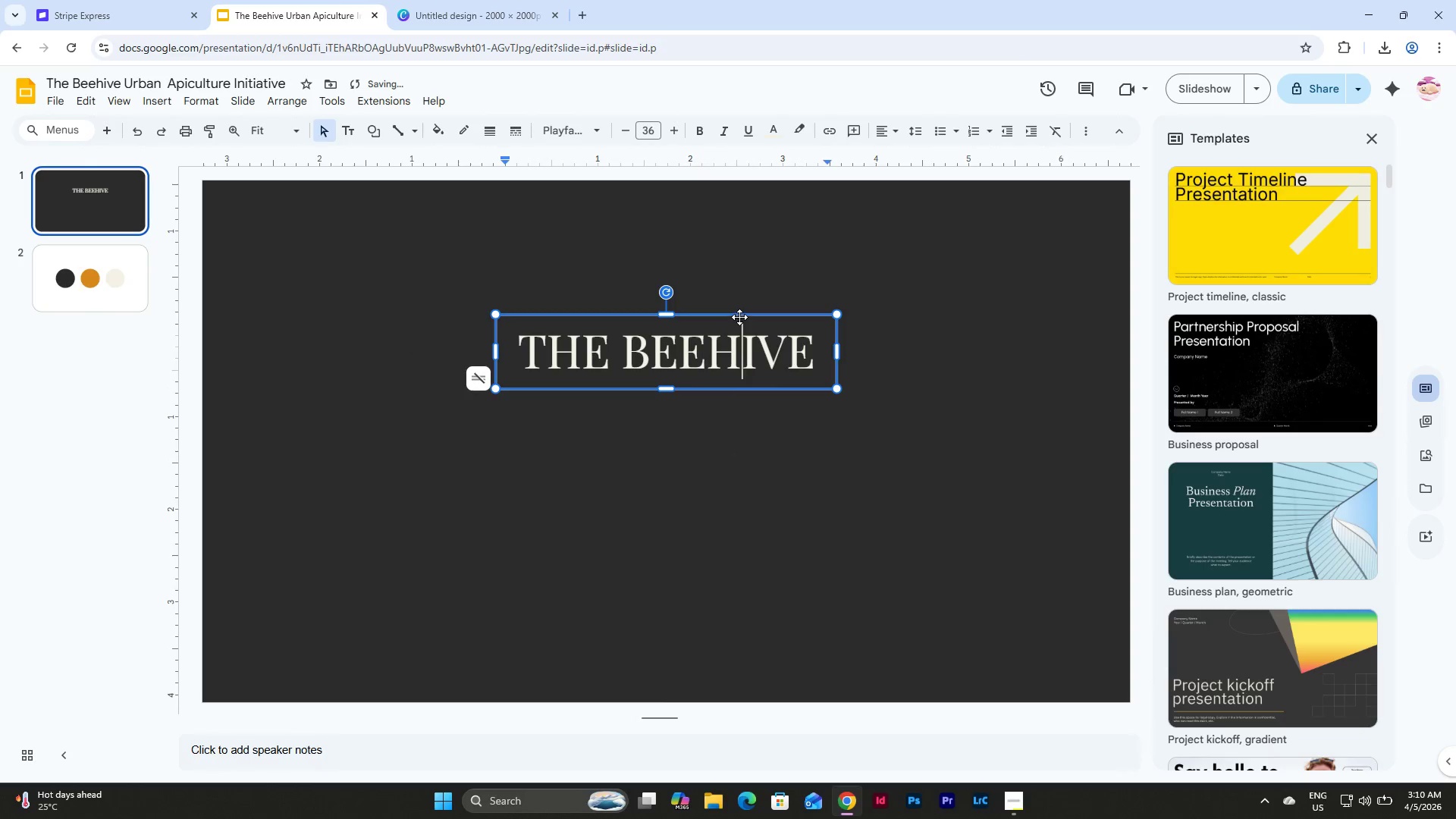 
left_click_drag(start_coordinate=[739, 317], to_coordinate=[738, 277])
 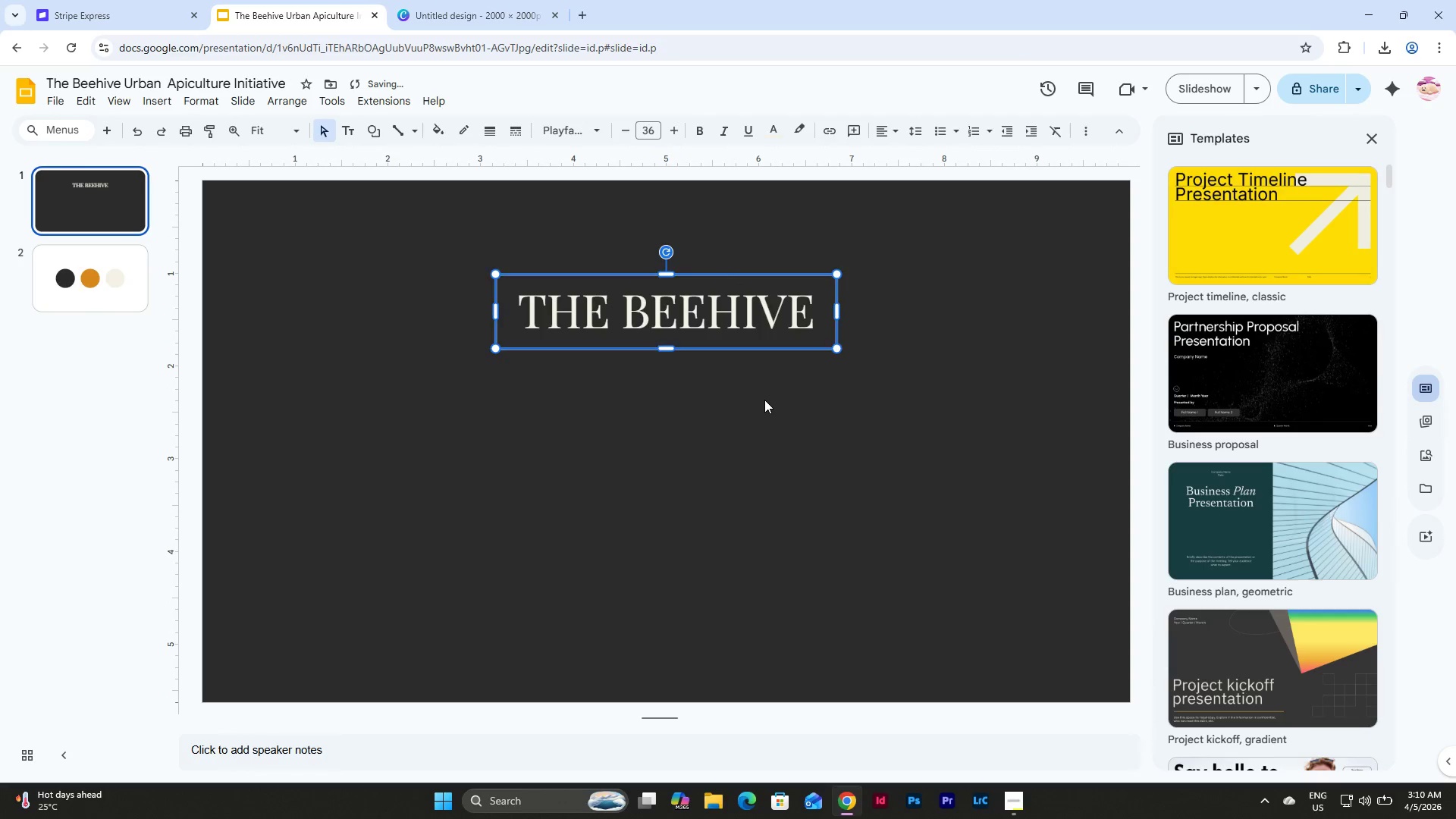 
left_click([764, 400])
 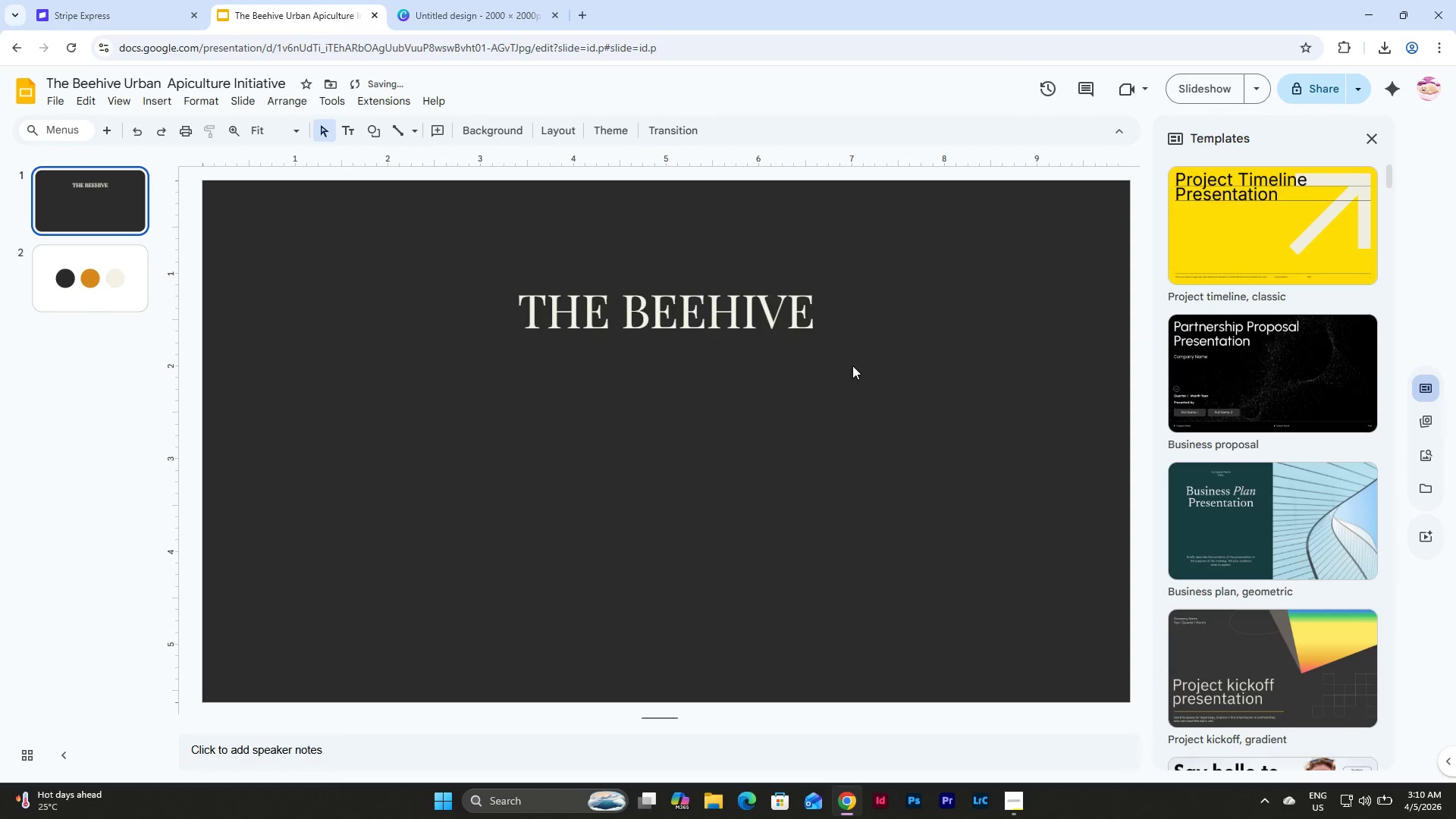 
left_click_drag(start_coordinate=[852, 366], to_coordinate=[473, 251])
 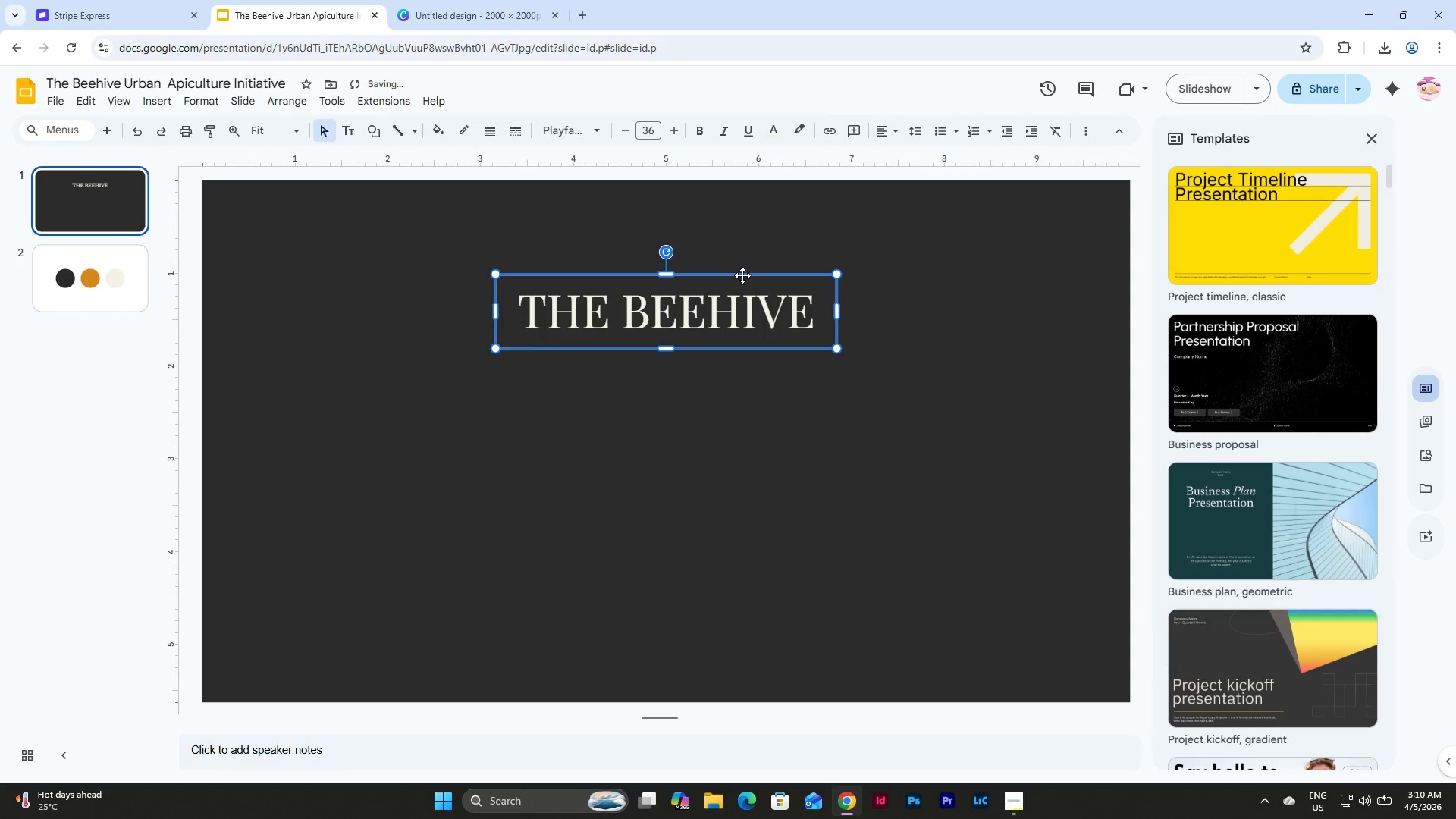 
left_click([742, 275])
 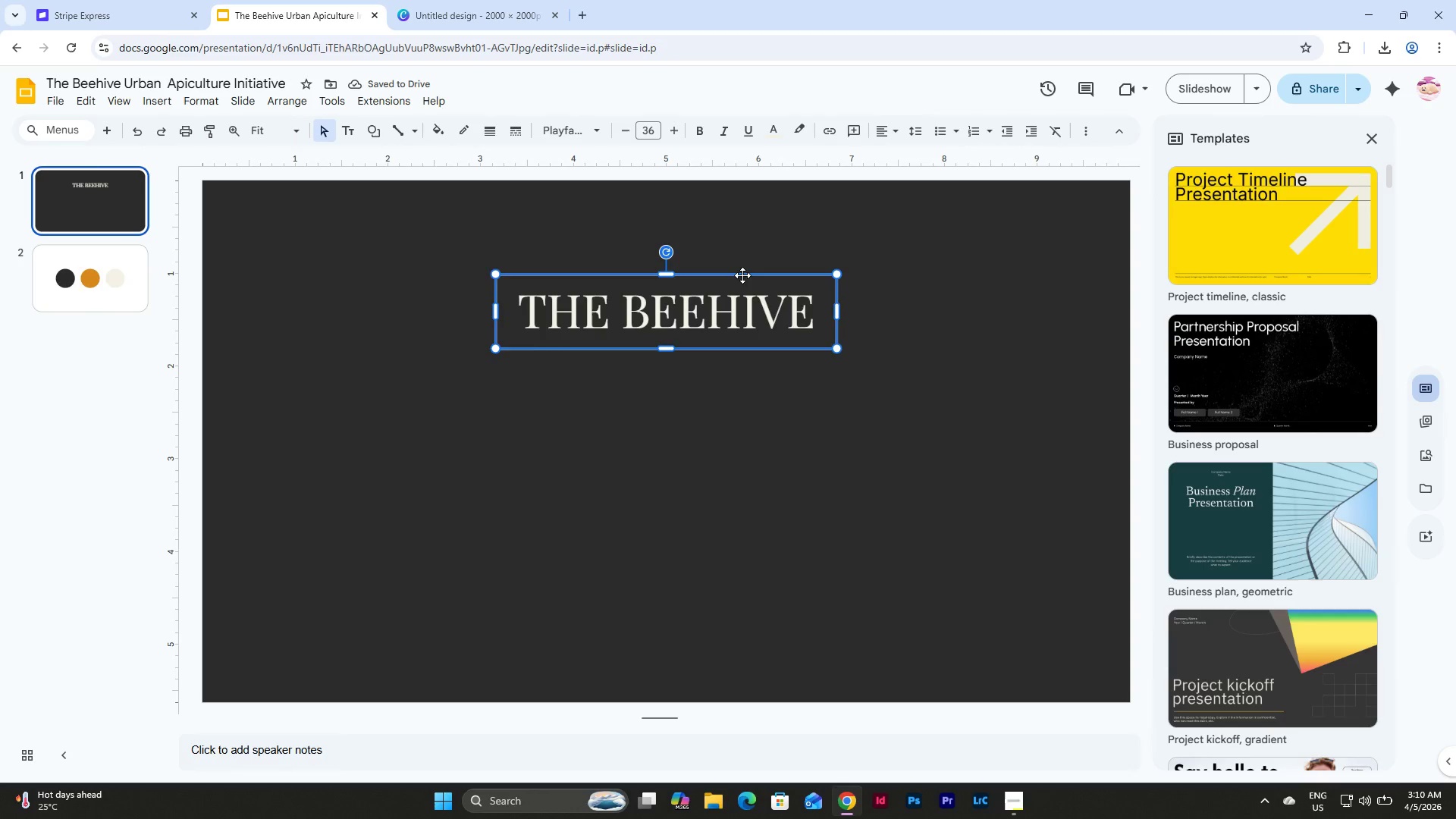 
key(Control+C)
 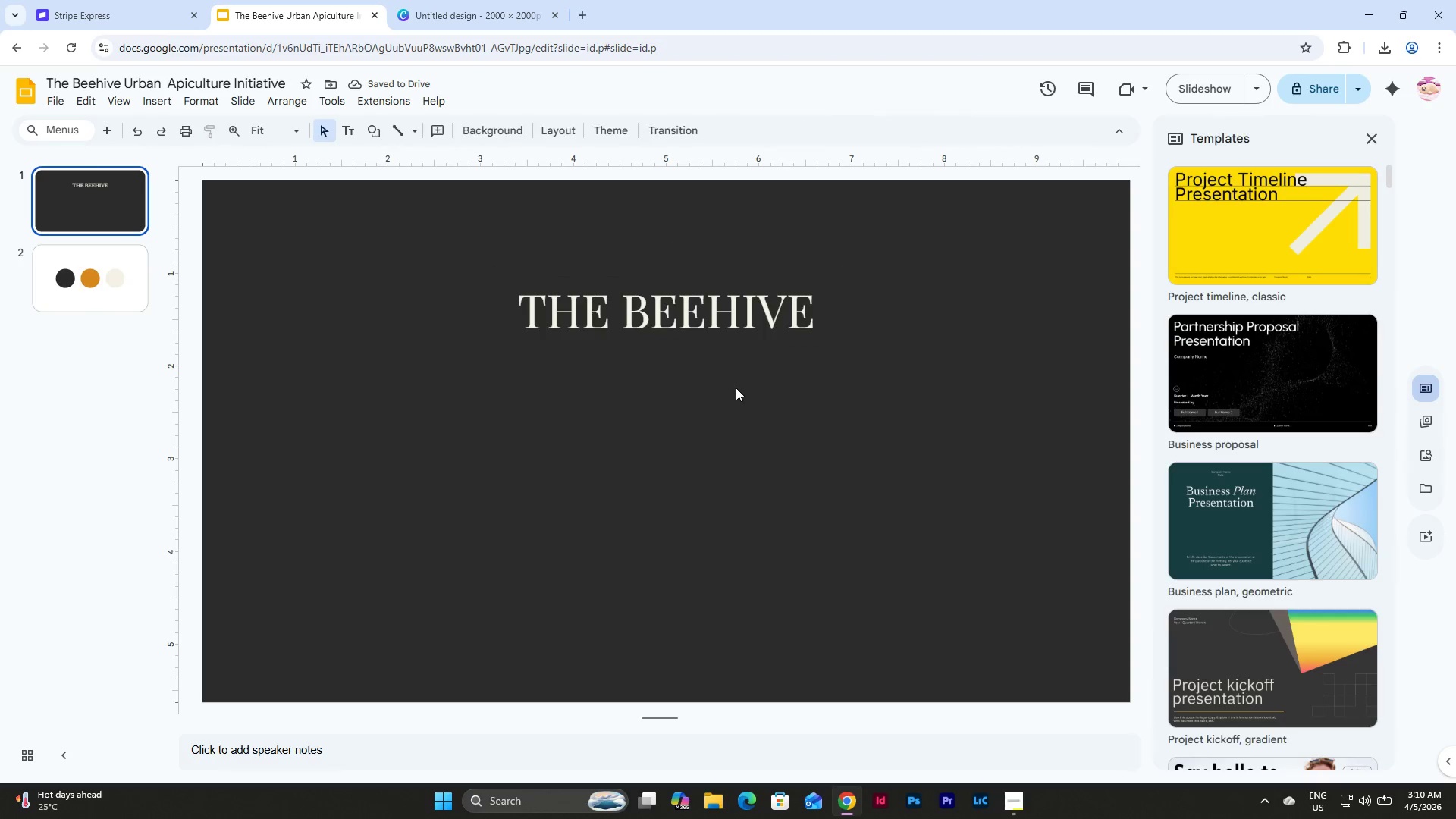 
left_click([736, 388])
 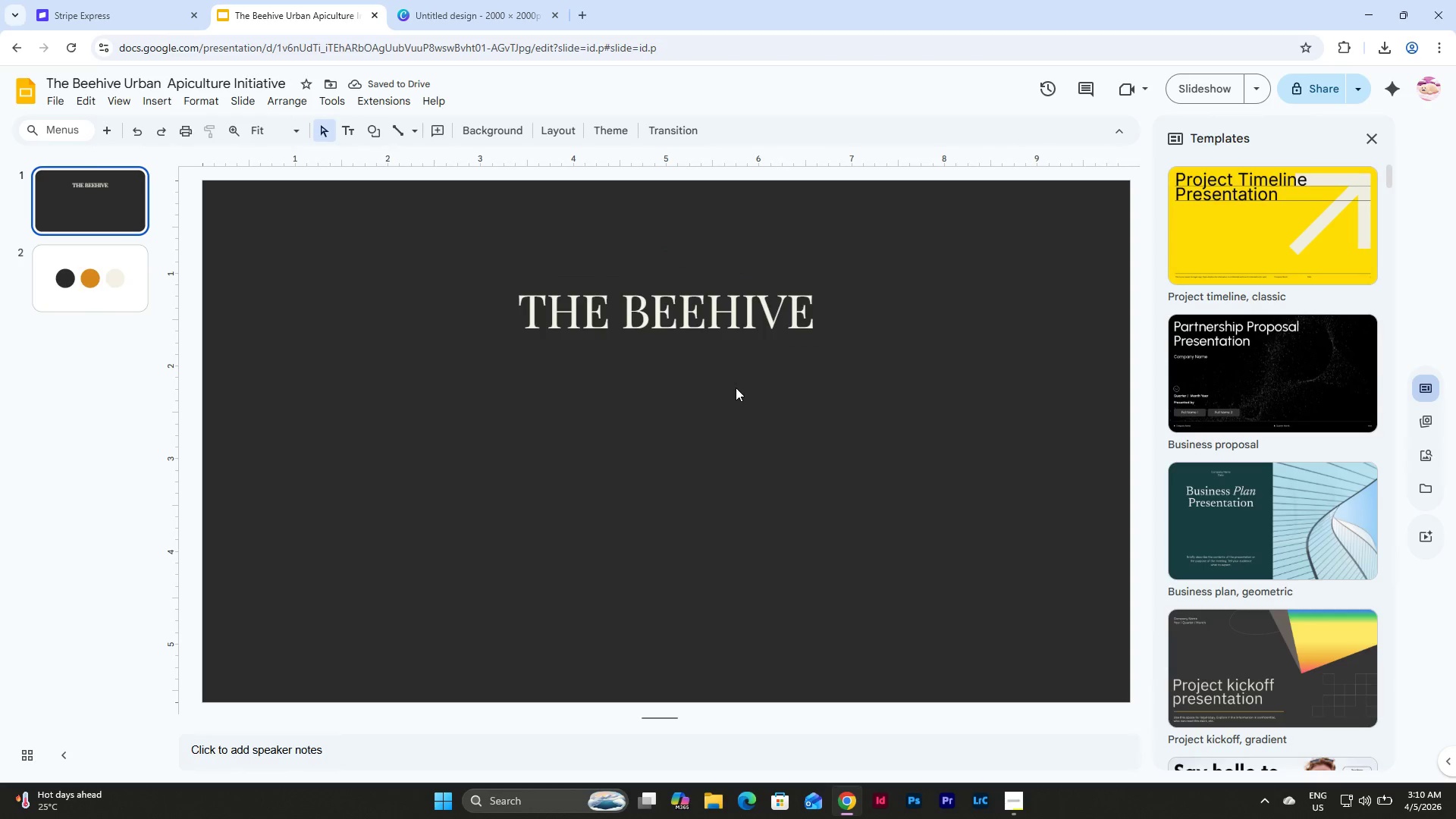 
key(Control+V)
 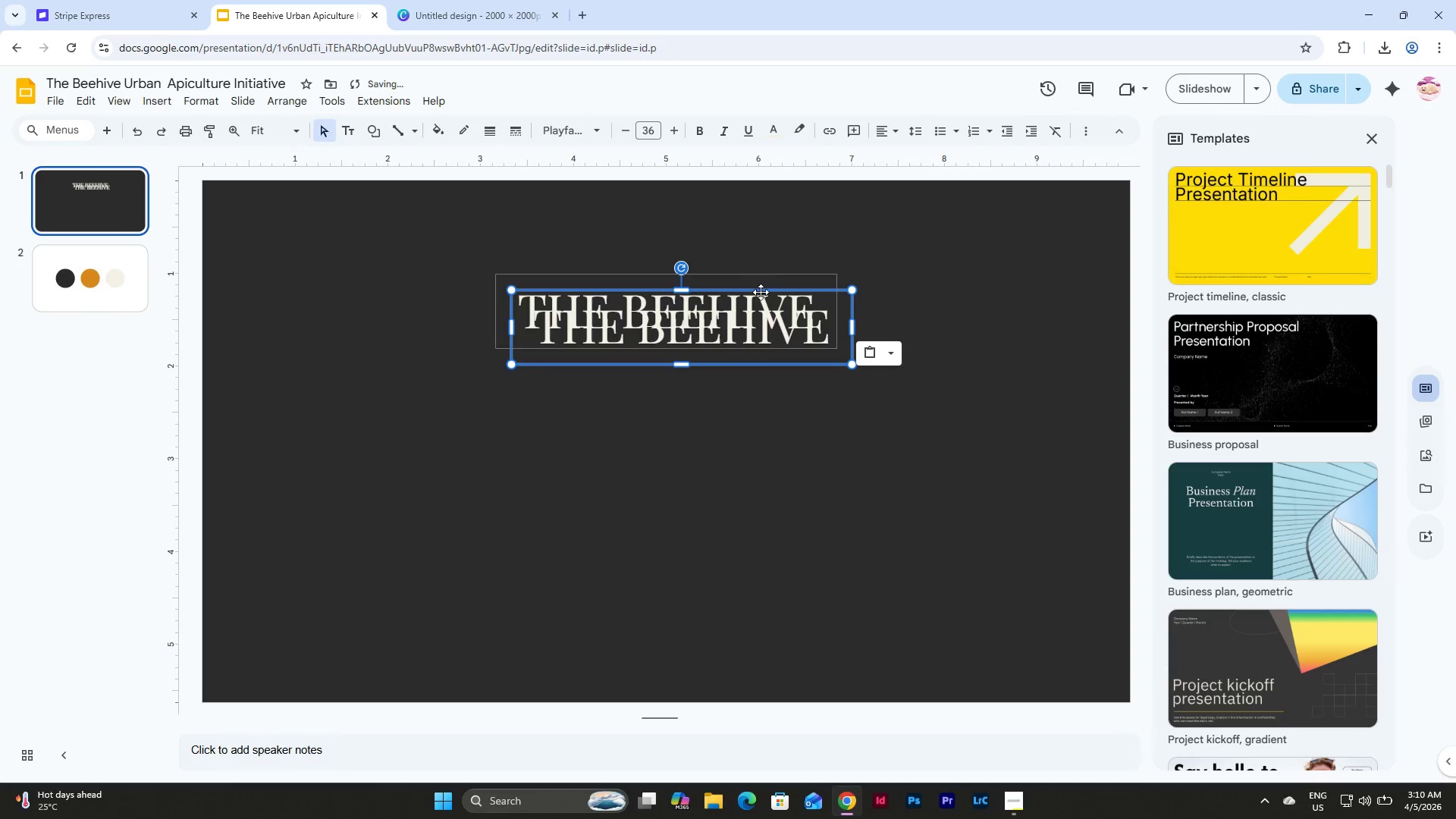 
left_click_drag(start_coordinate=[761, 293], to_coordinate=[762, 353])
 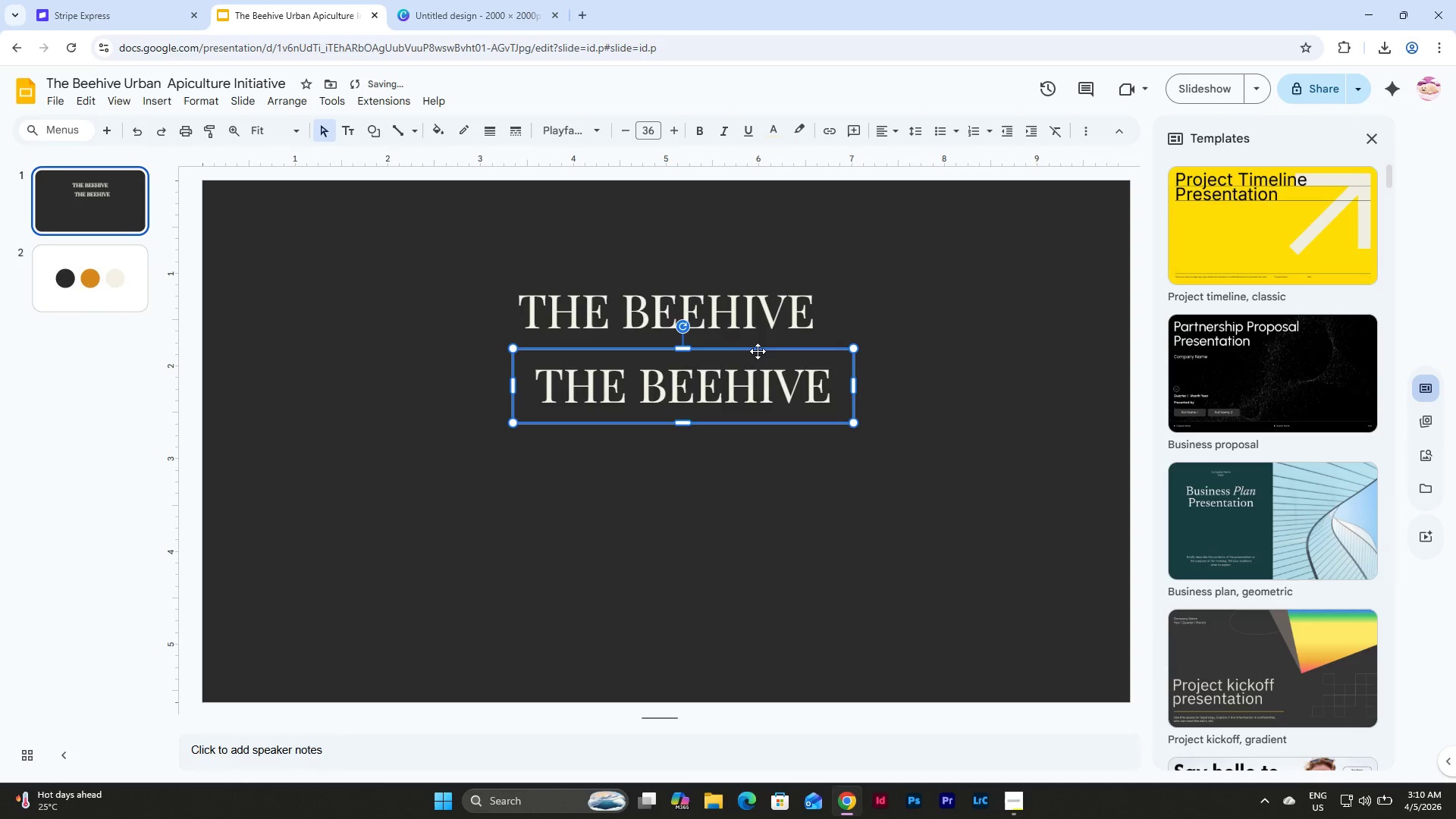 
left_click_drag(start_coordinate=[758, 351], to_coordinate=[741, 353])
 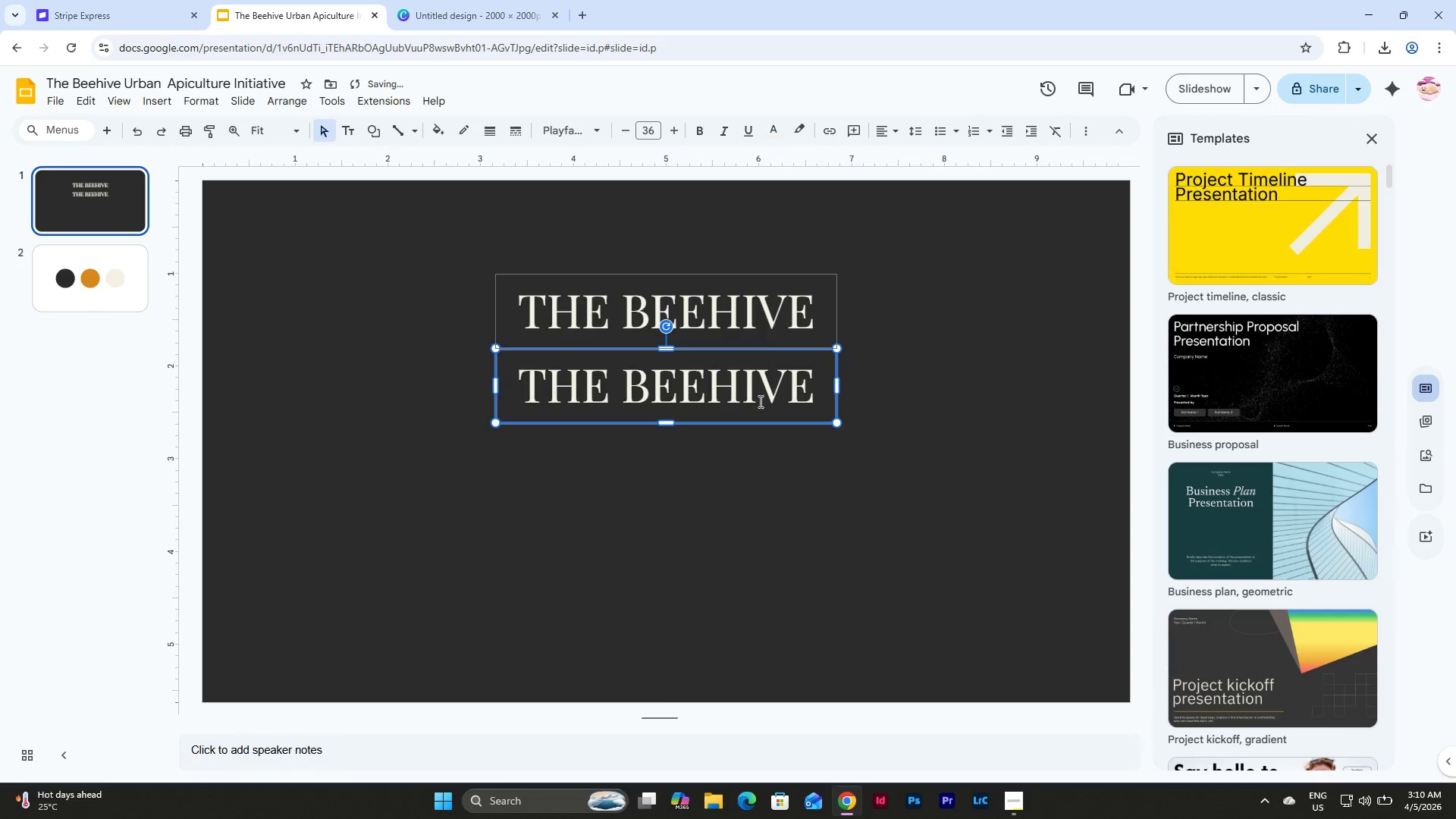 
left_click([895, 506])
 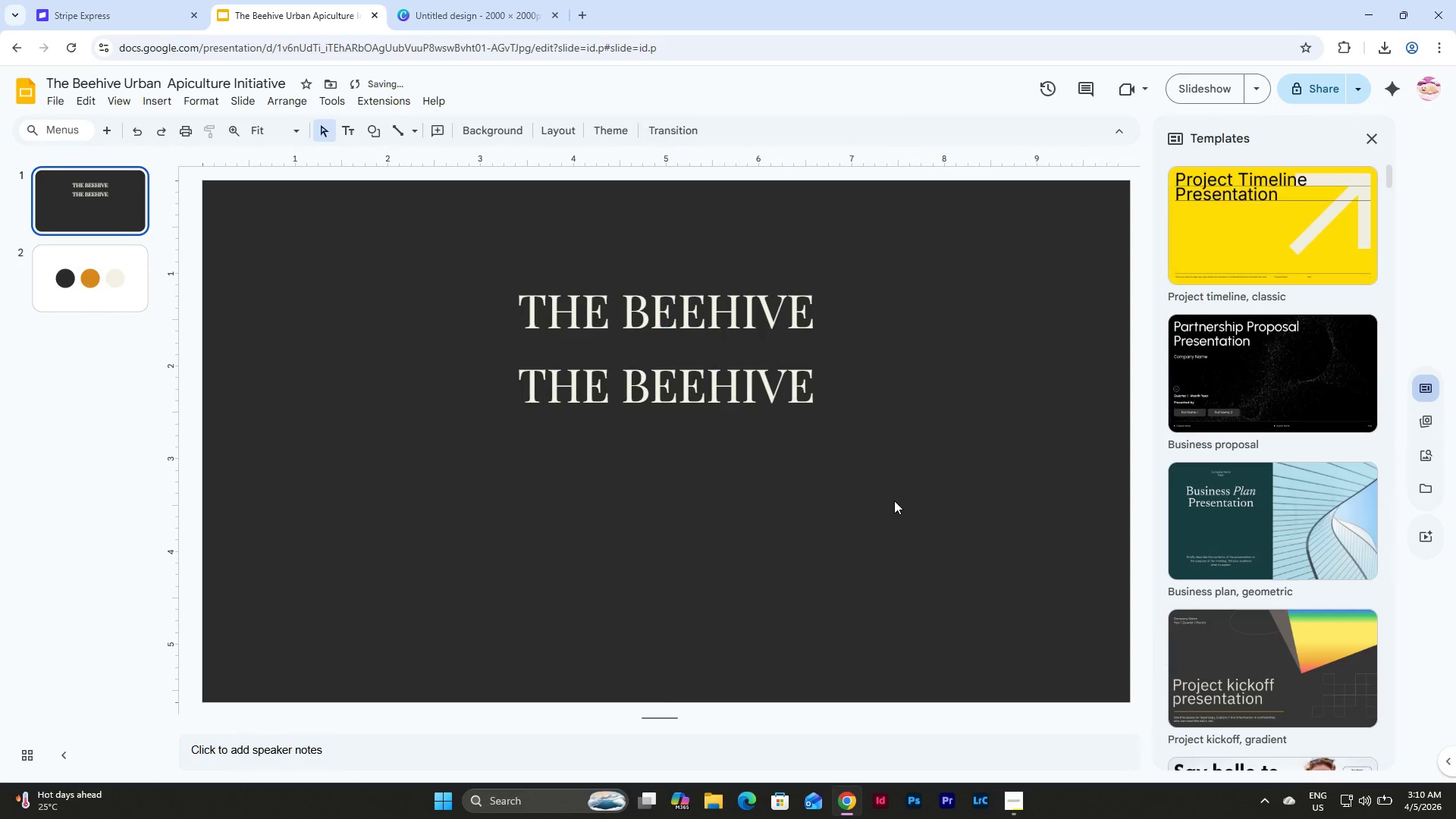 
left_click_drag(start_coordinate=[894, 500], to_coordinate=[890, 489])
 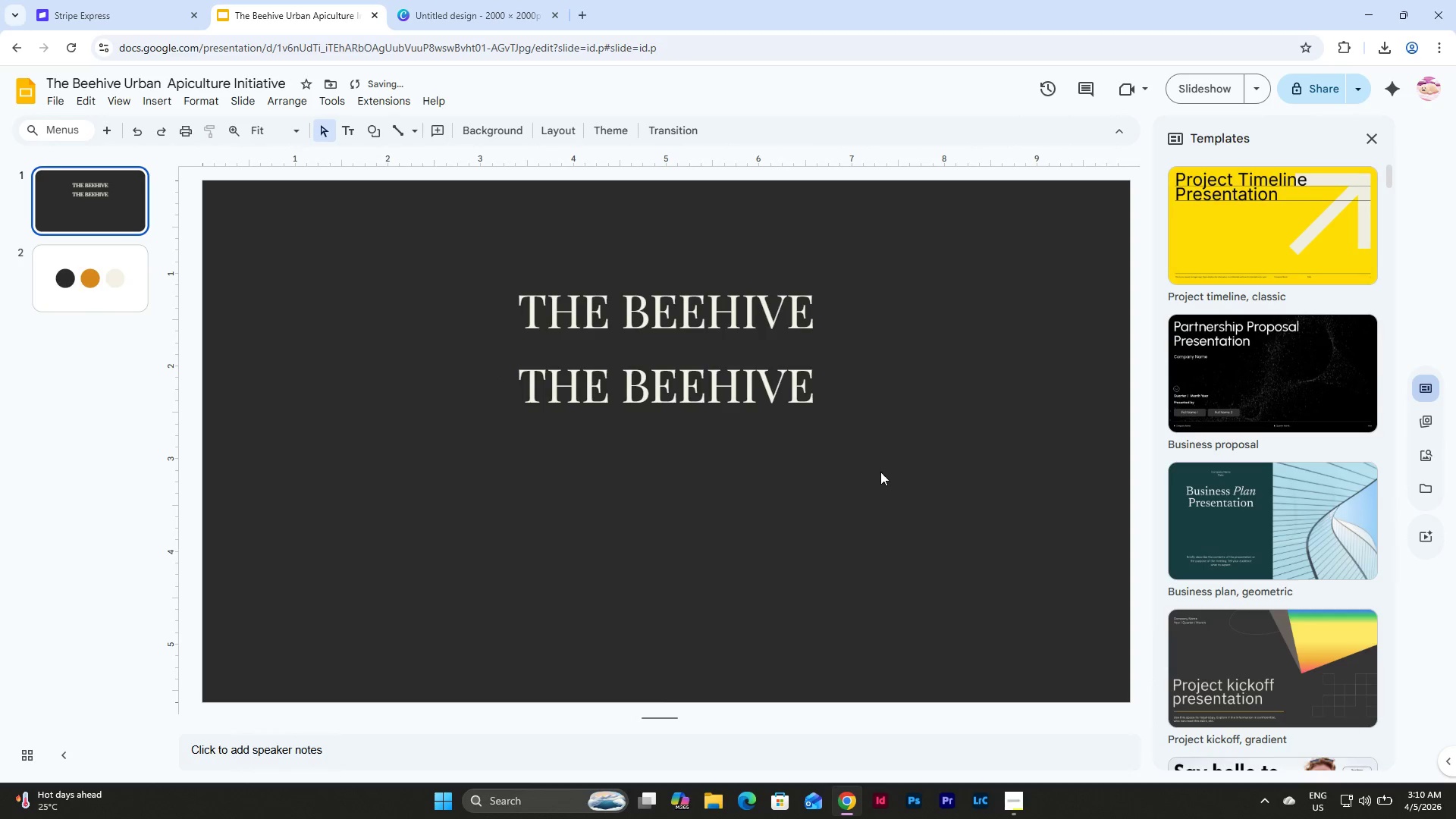 
left_click_drag(start_coordinate=[880, 473], to_coordinate=[646, 268])
 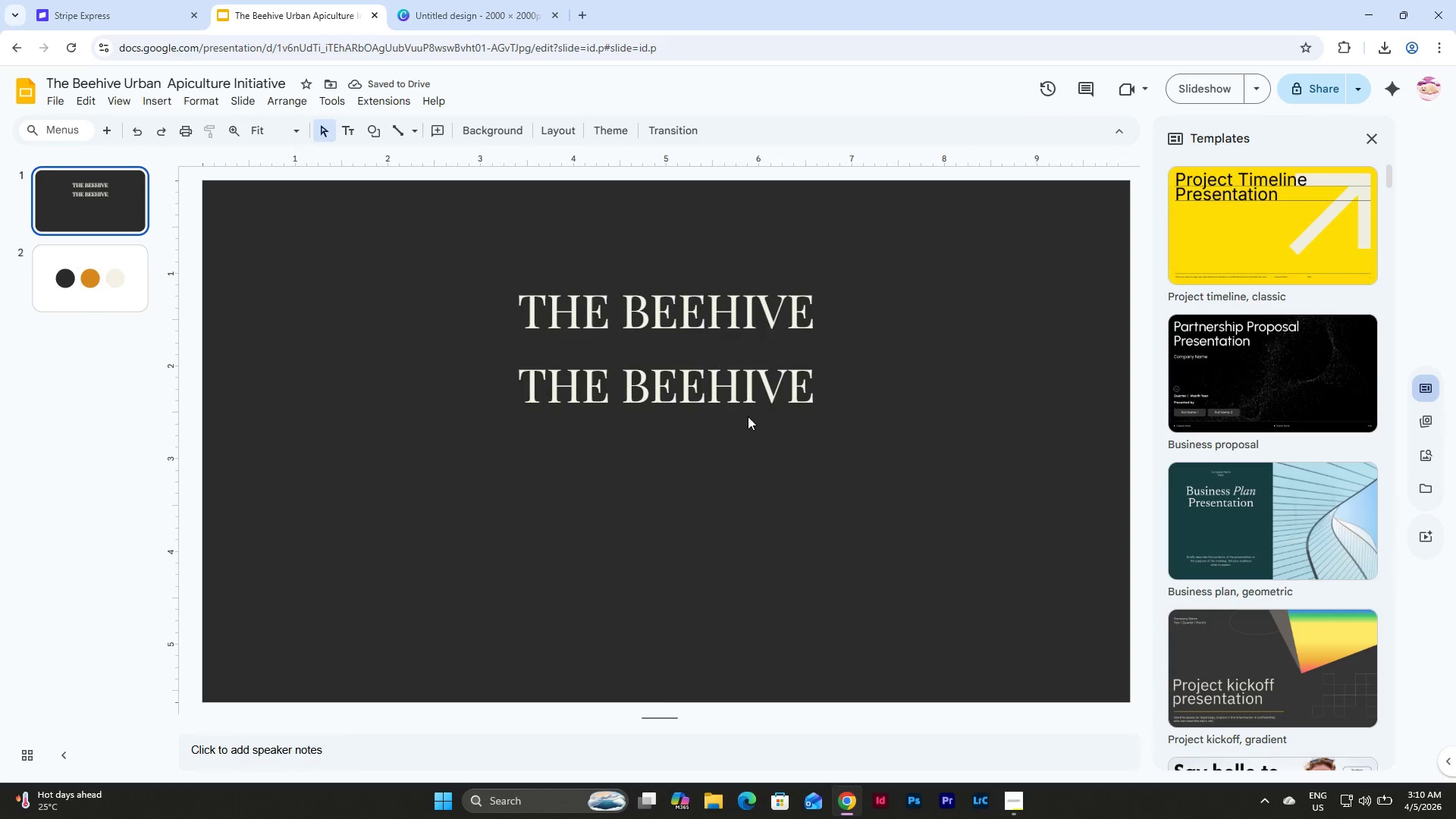 
double_click([744, 381])
 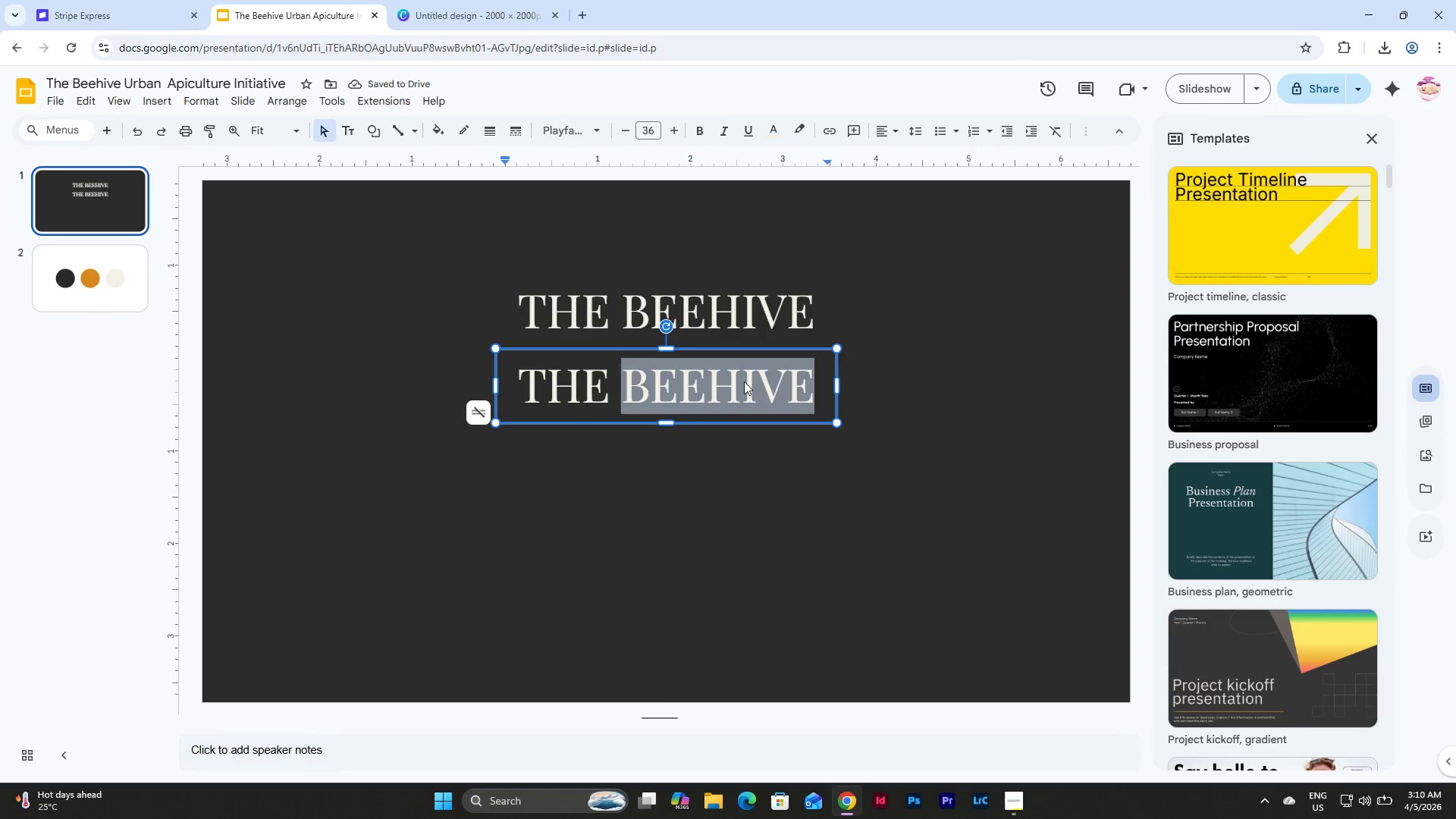 
triple_click([744, 381])
 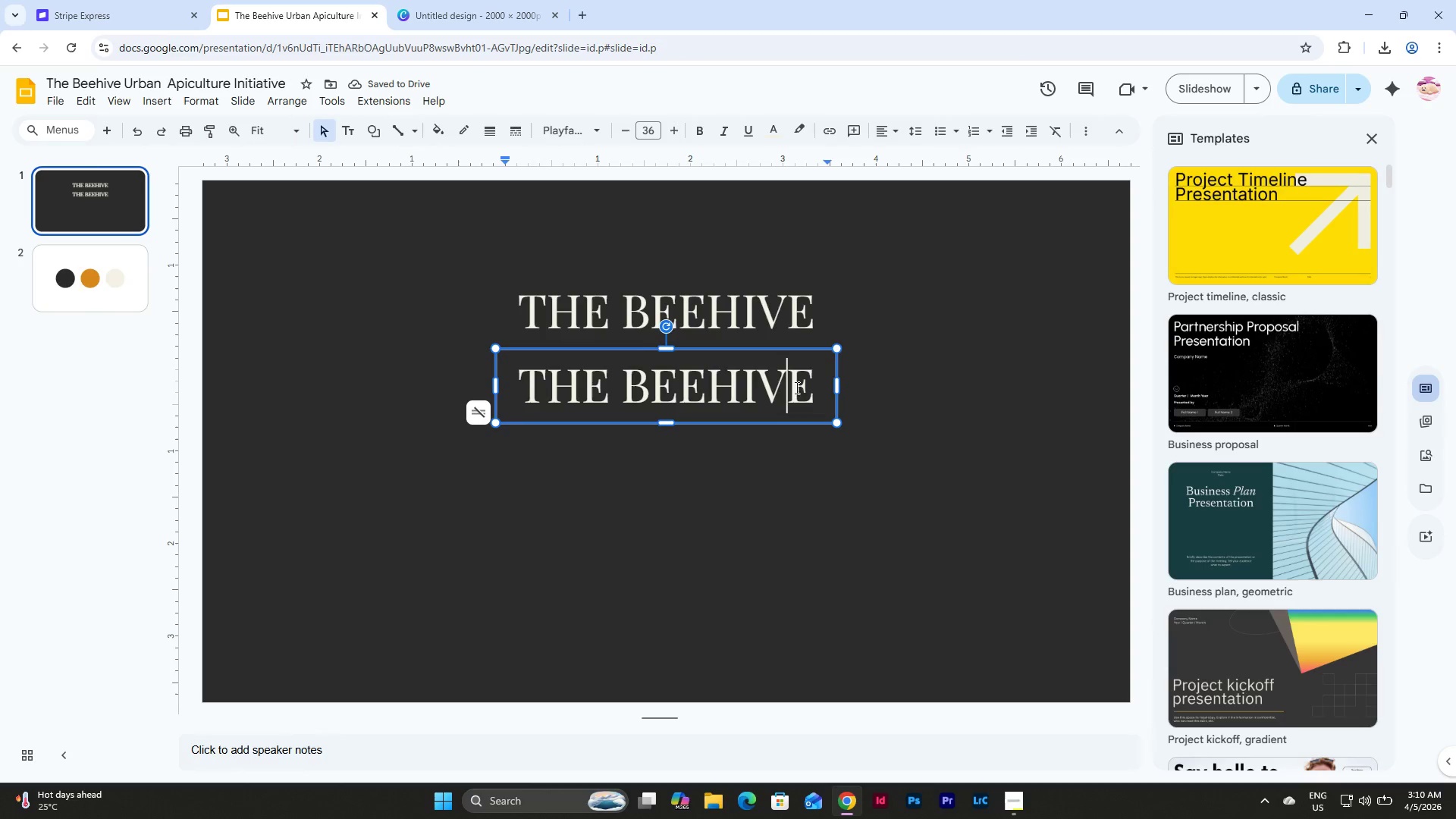 
left_click_drag(start_coordinate=[821, 388], to_coordinate=[457, 375])
 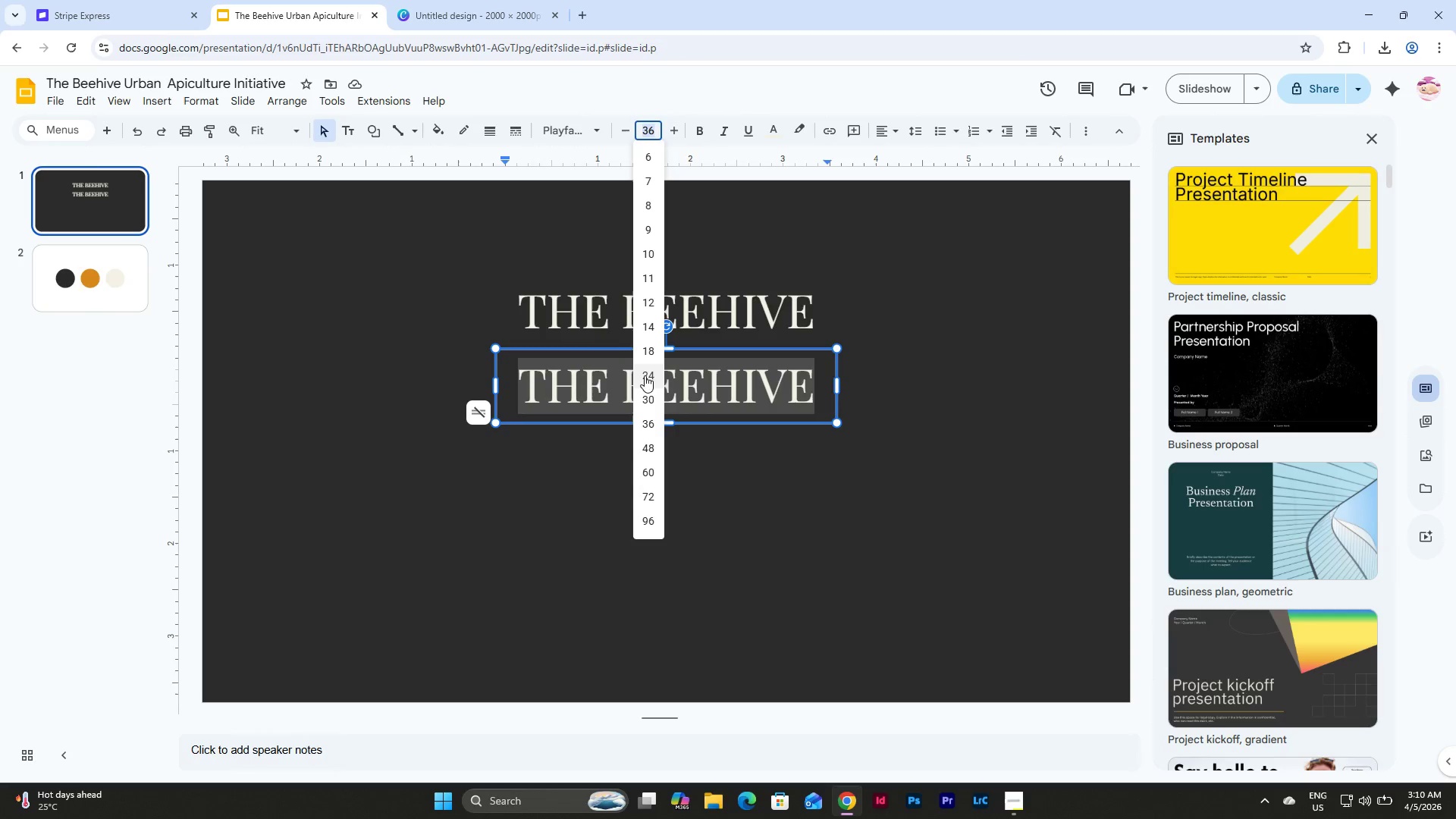 
left_click([649, 350])
 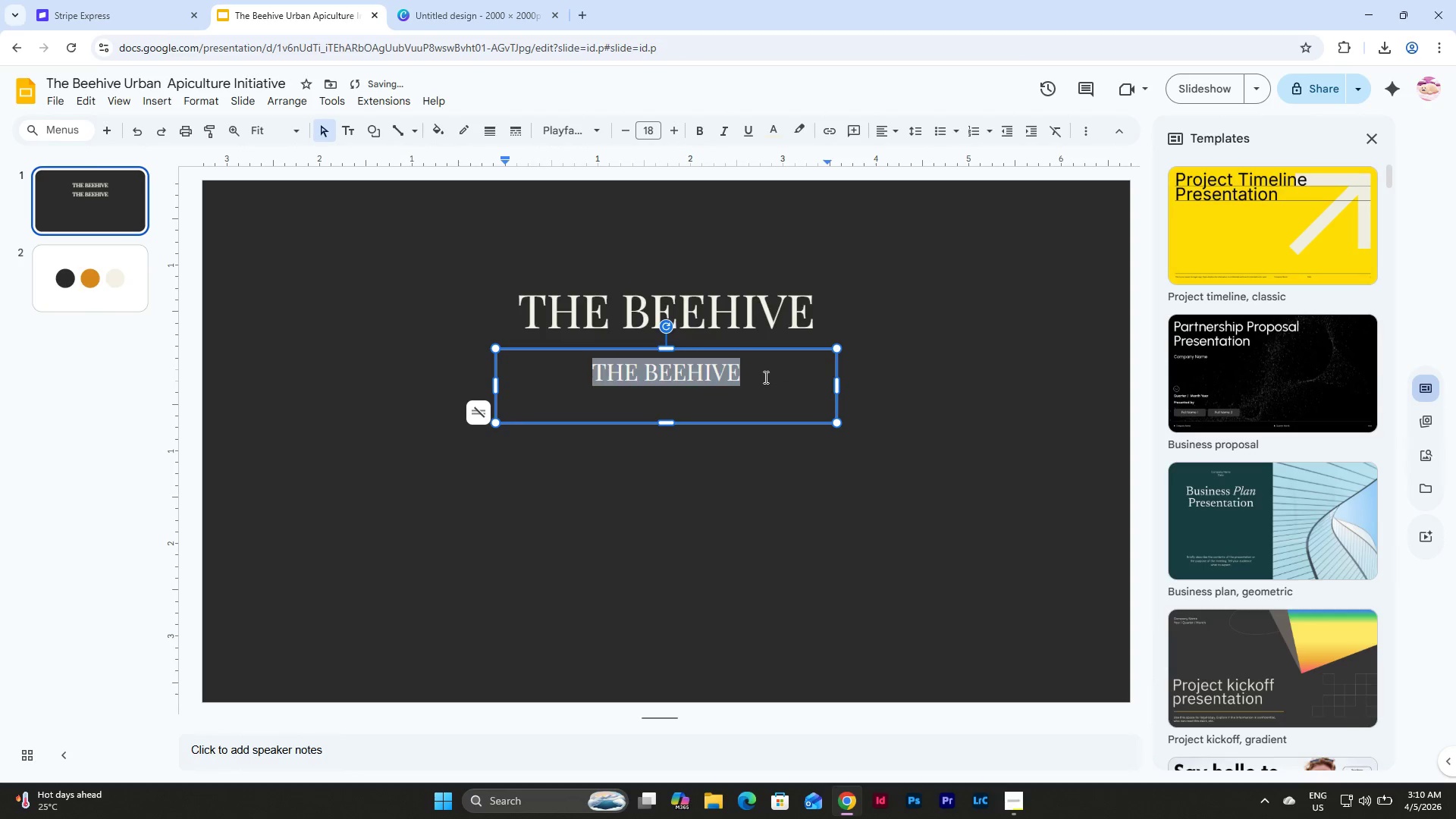 
left_click_drag(start_coordinate=[764, 377], to_coordinate=[588, 378])
 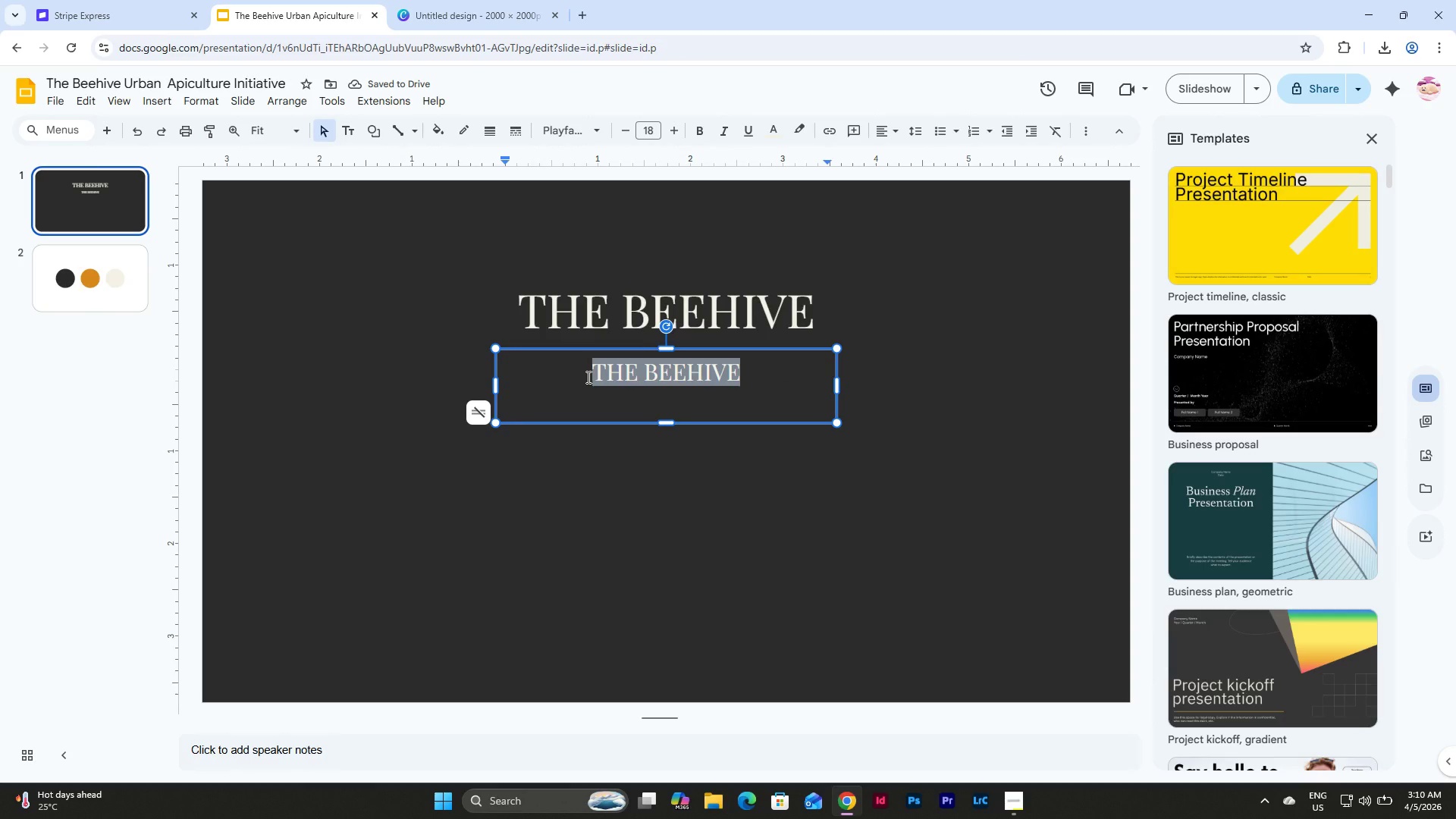 
type(URBAN APICL)
key(Backspace)
type(ULTURE INITIATIVE)
 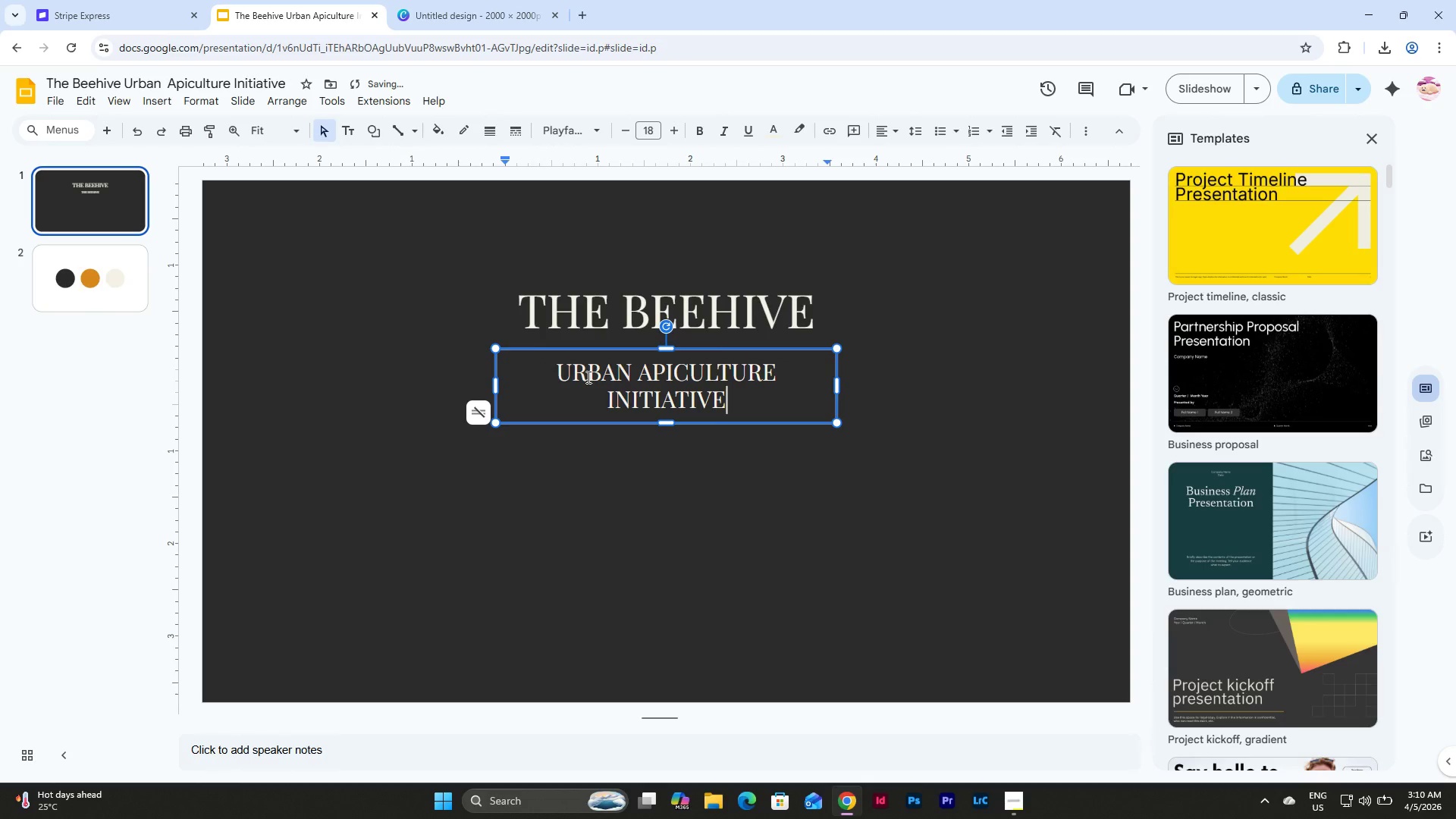 
double_click([716, 379])
 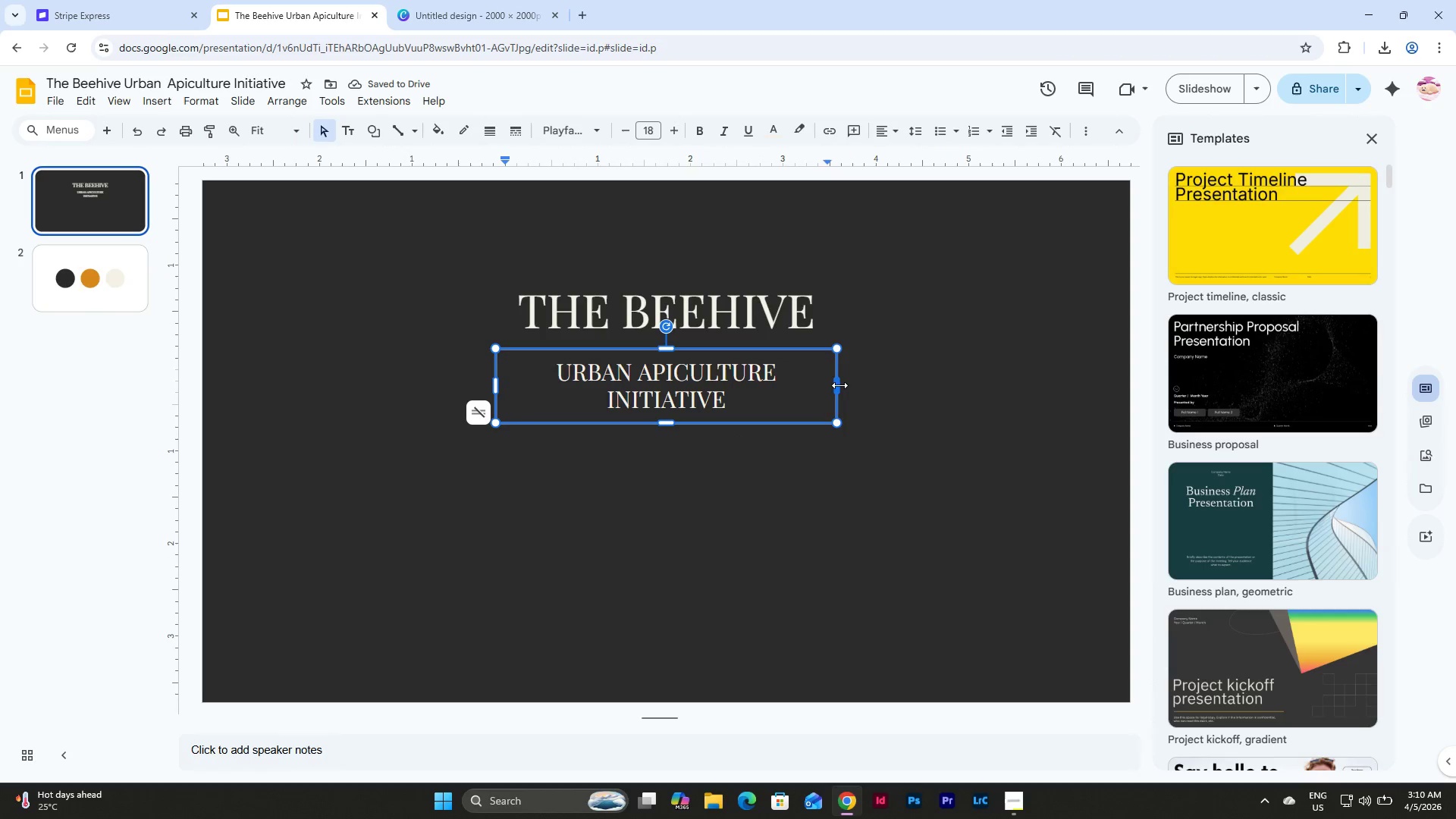 
left_click_drag(start_coordinate=[839, 385], to_coordinate=[872, 387])
 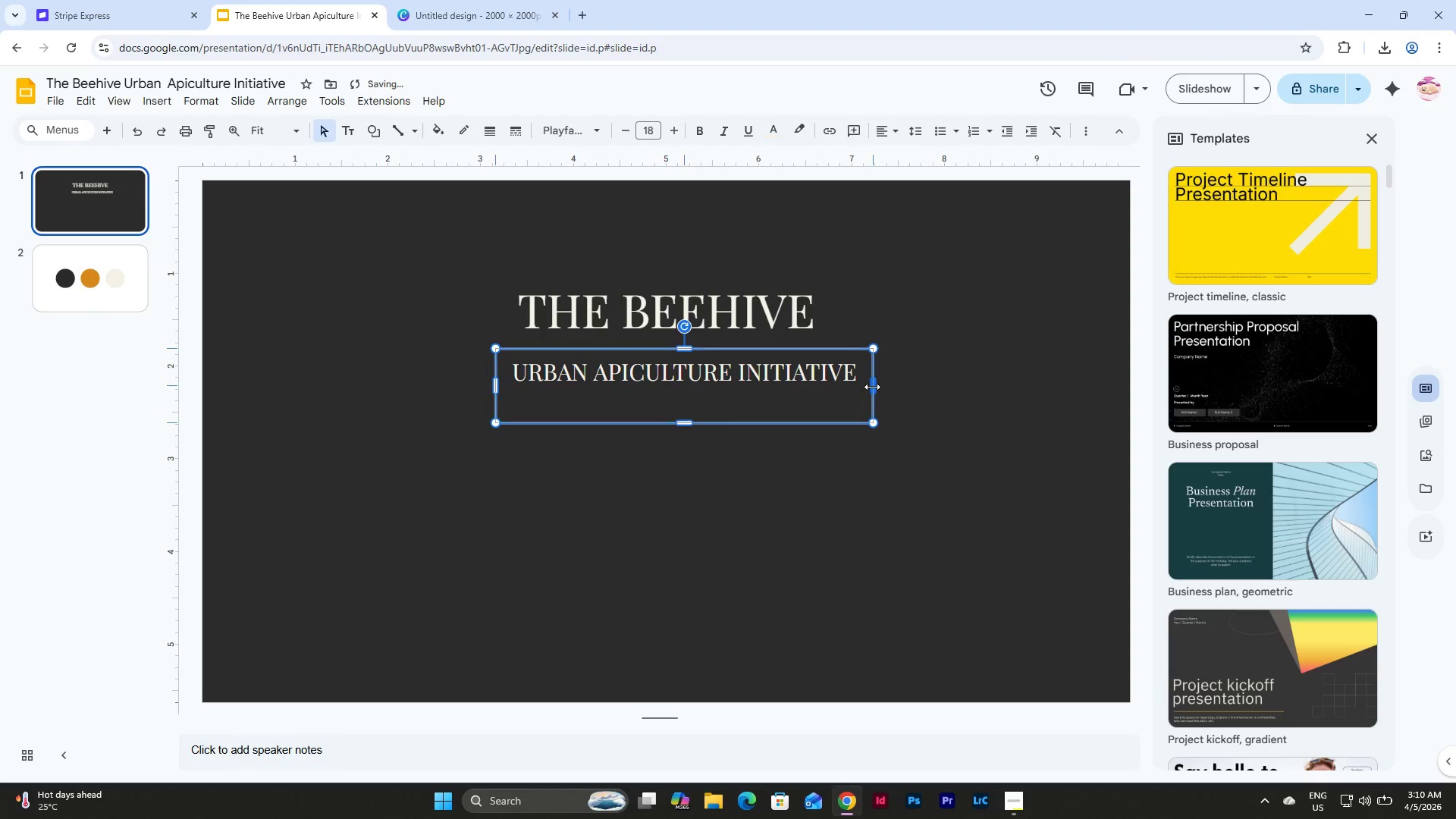 
left_click([872, 387])
 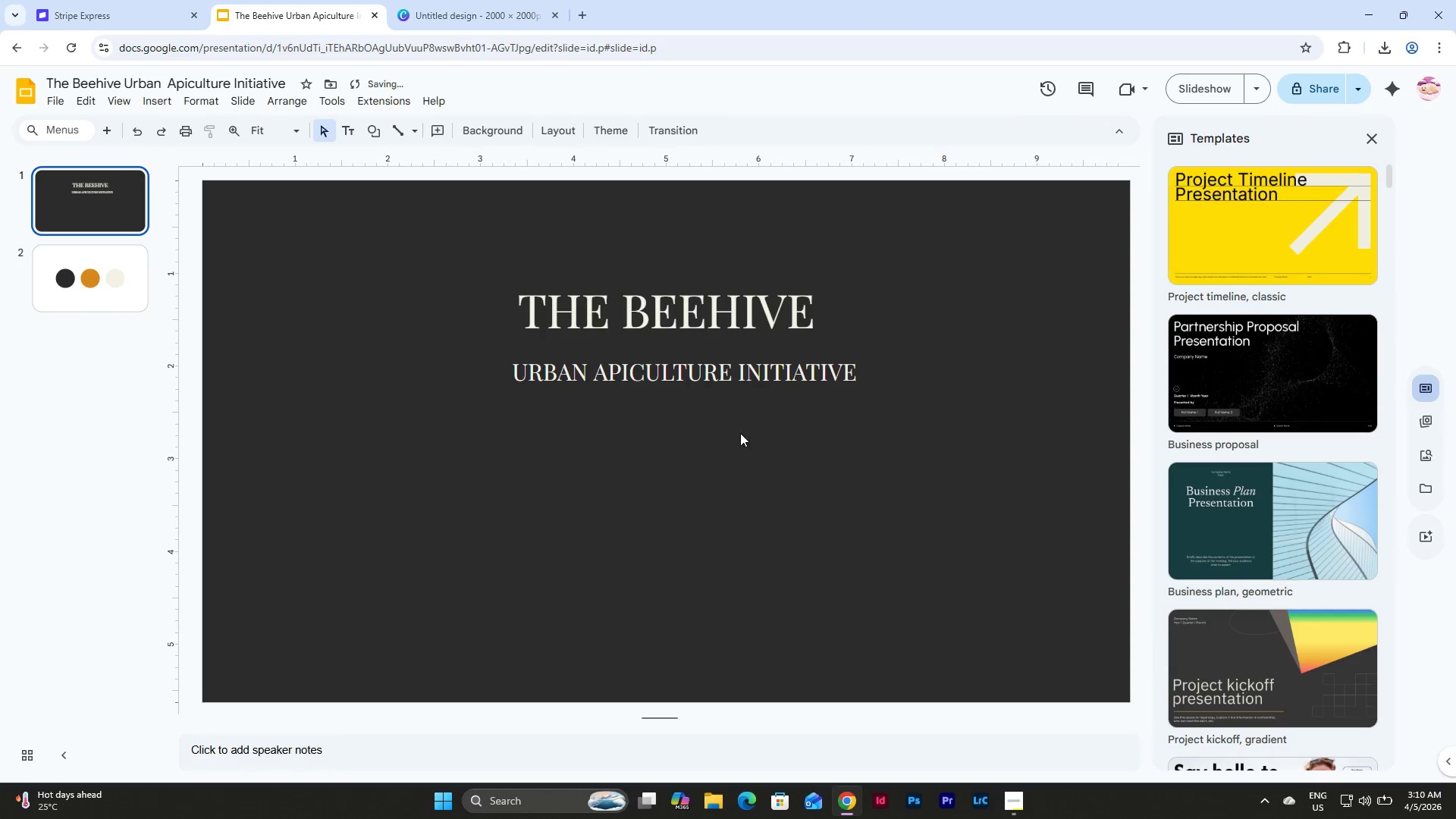 
double_click([711, 369])
 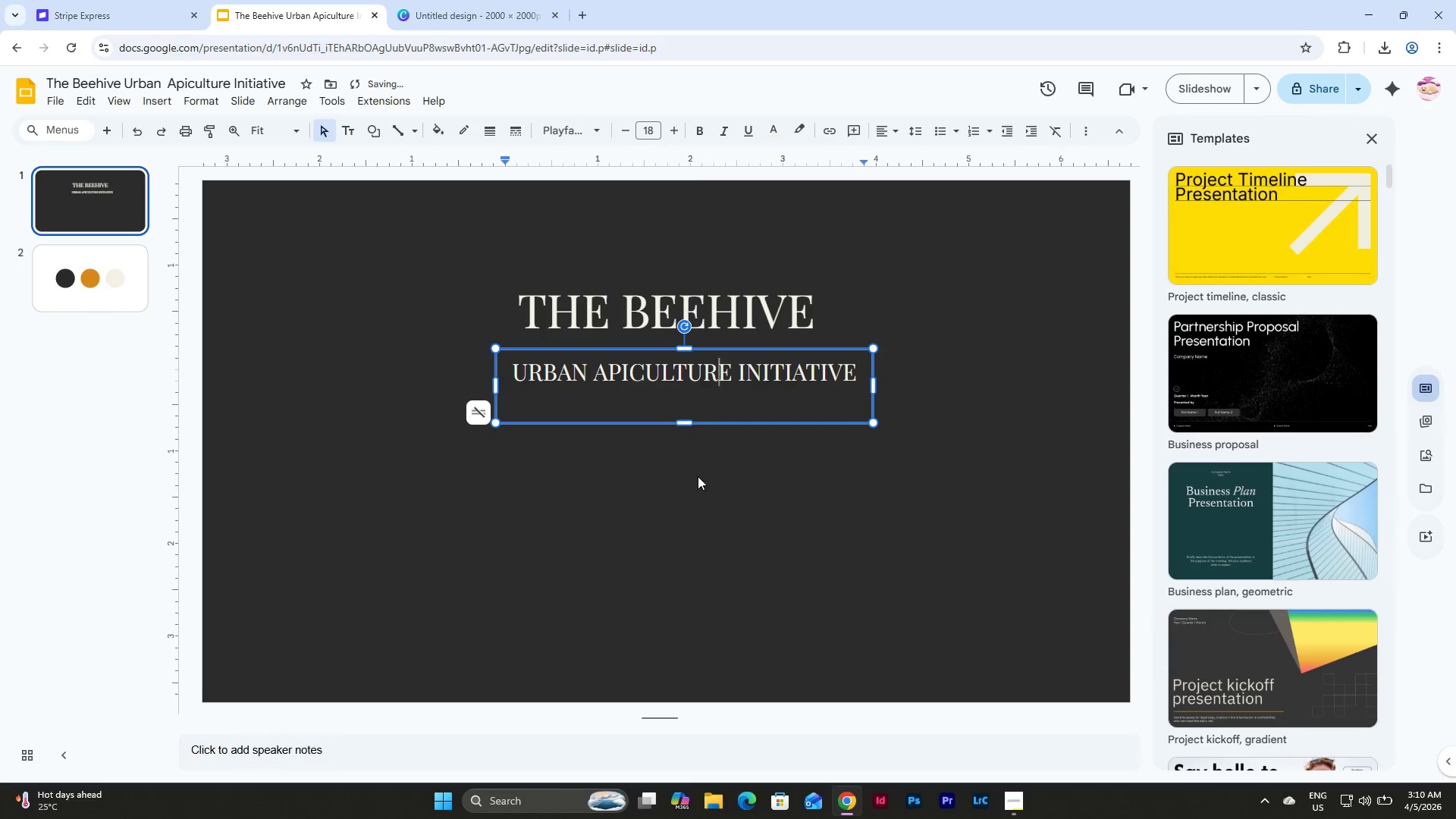 
double_click([703, 374])
 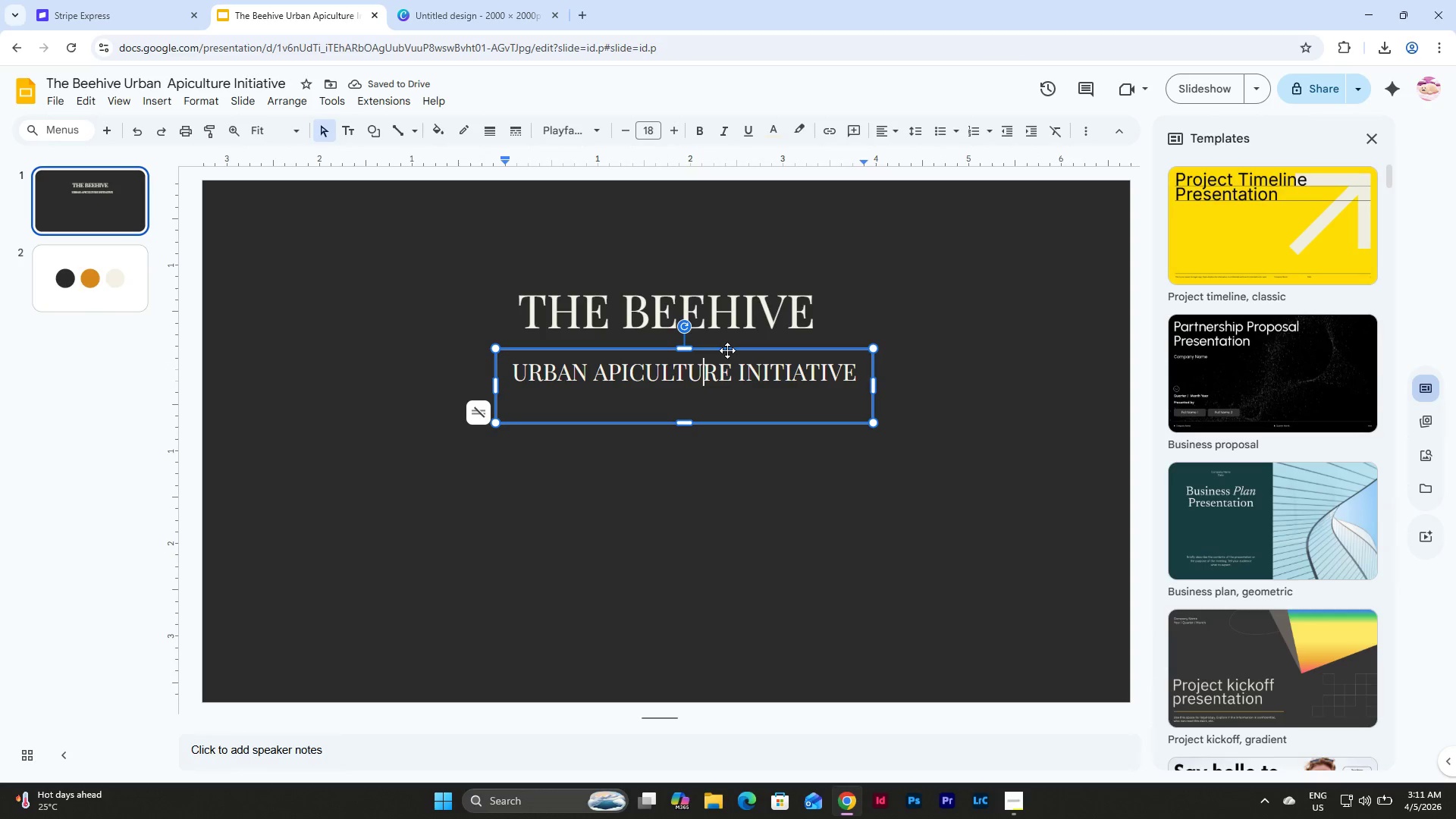 
left_click([727, 350])
 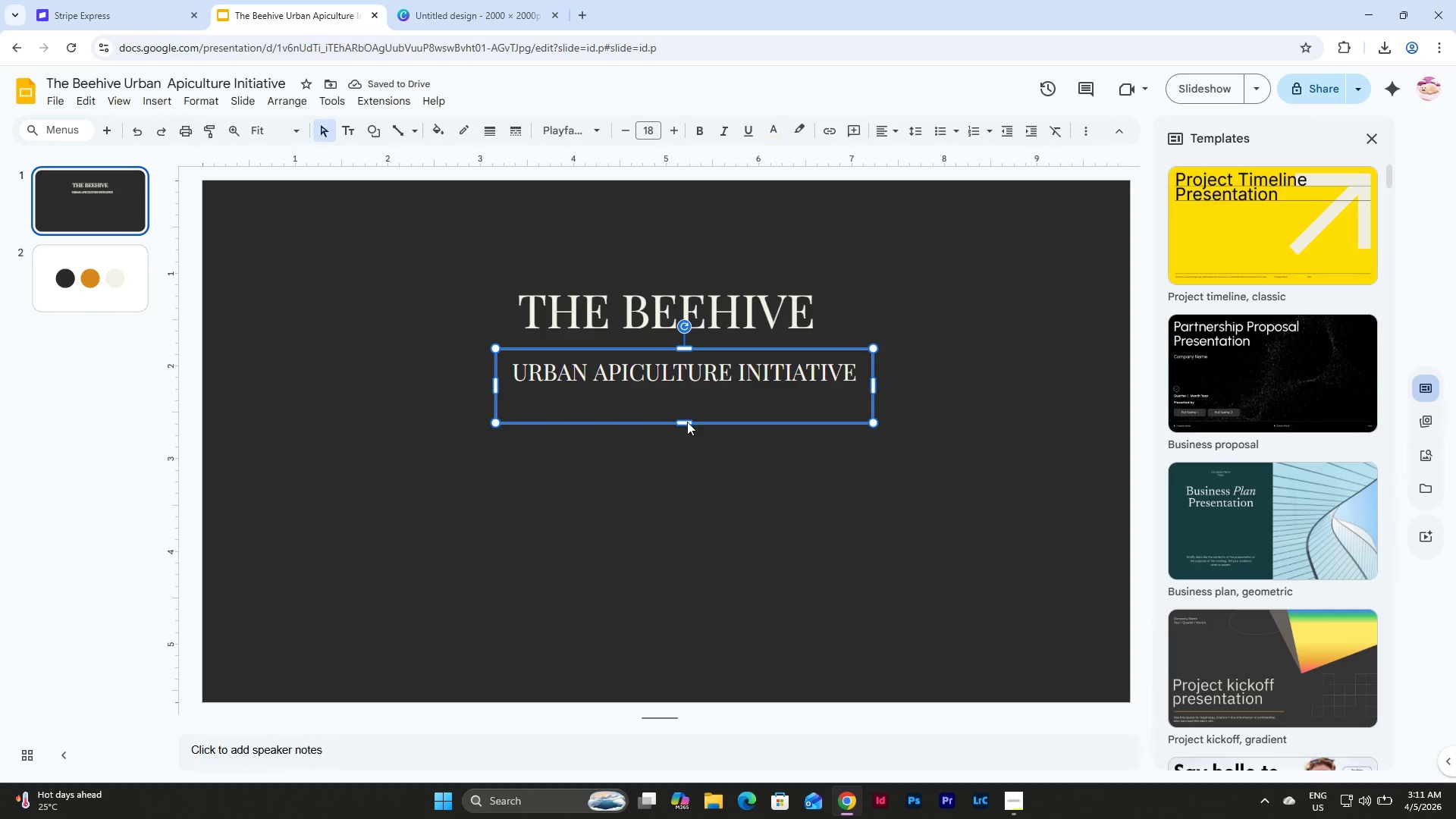 
left_click_drag(start_coordinate=[687, 422], to_coordinate=[692, 392])
 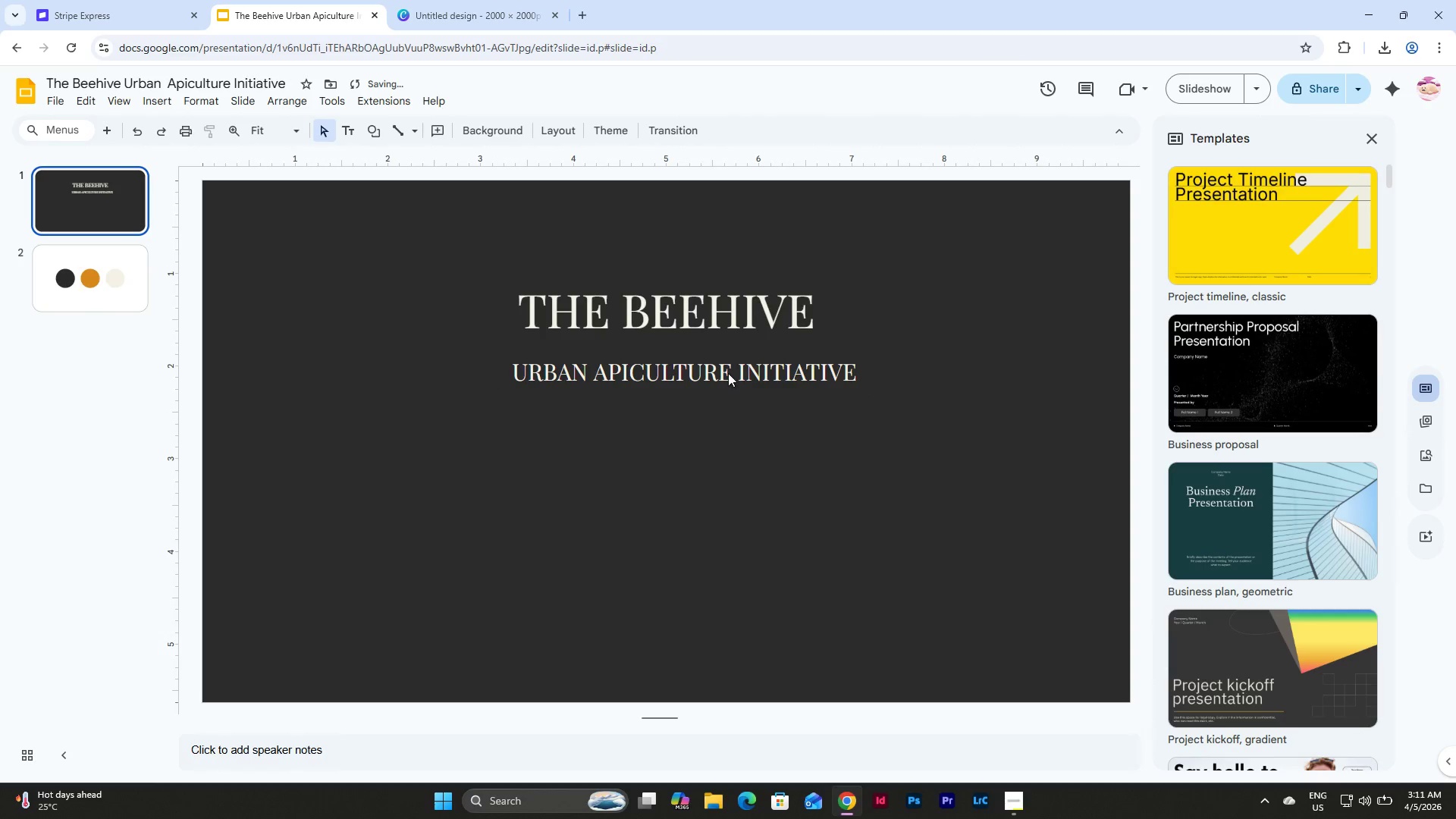 
left_click([727, 376])
 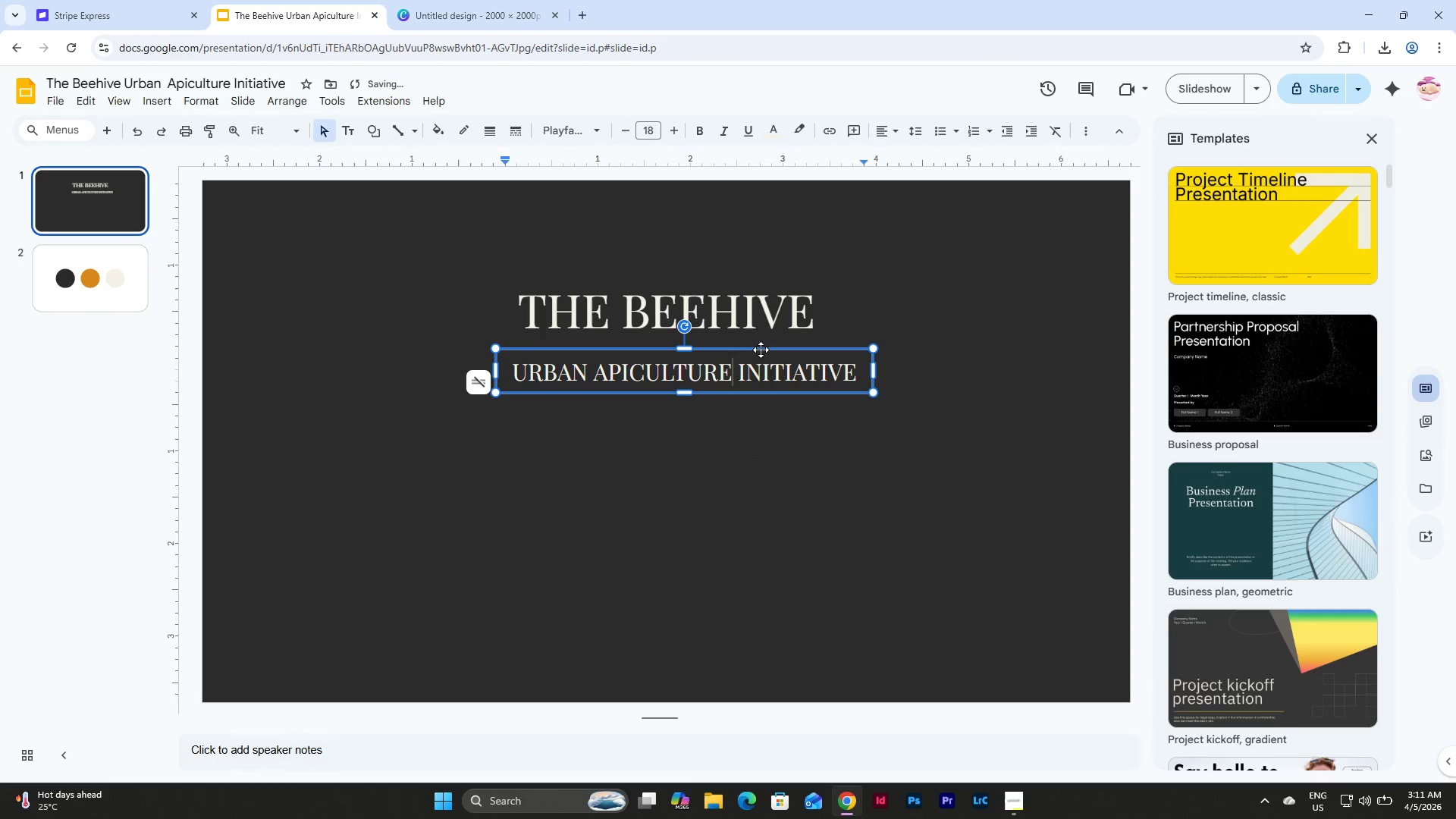 
left_click_drag(start_coordinate=[761, 350], to_coordinate=[745, 349])
 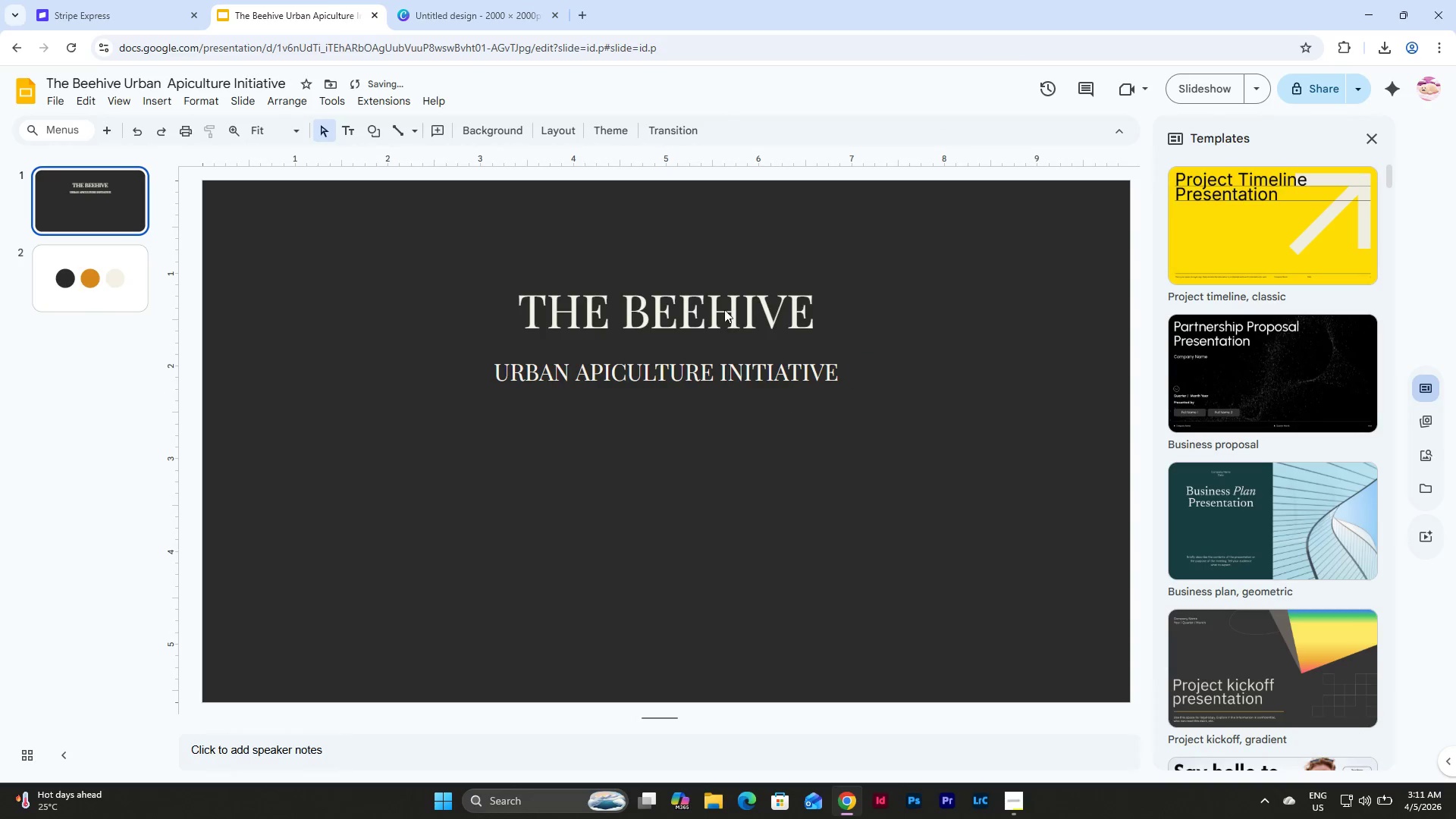 
double_click([724, 308])
 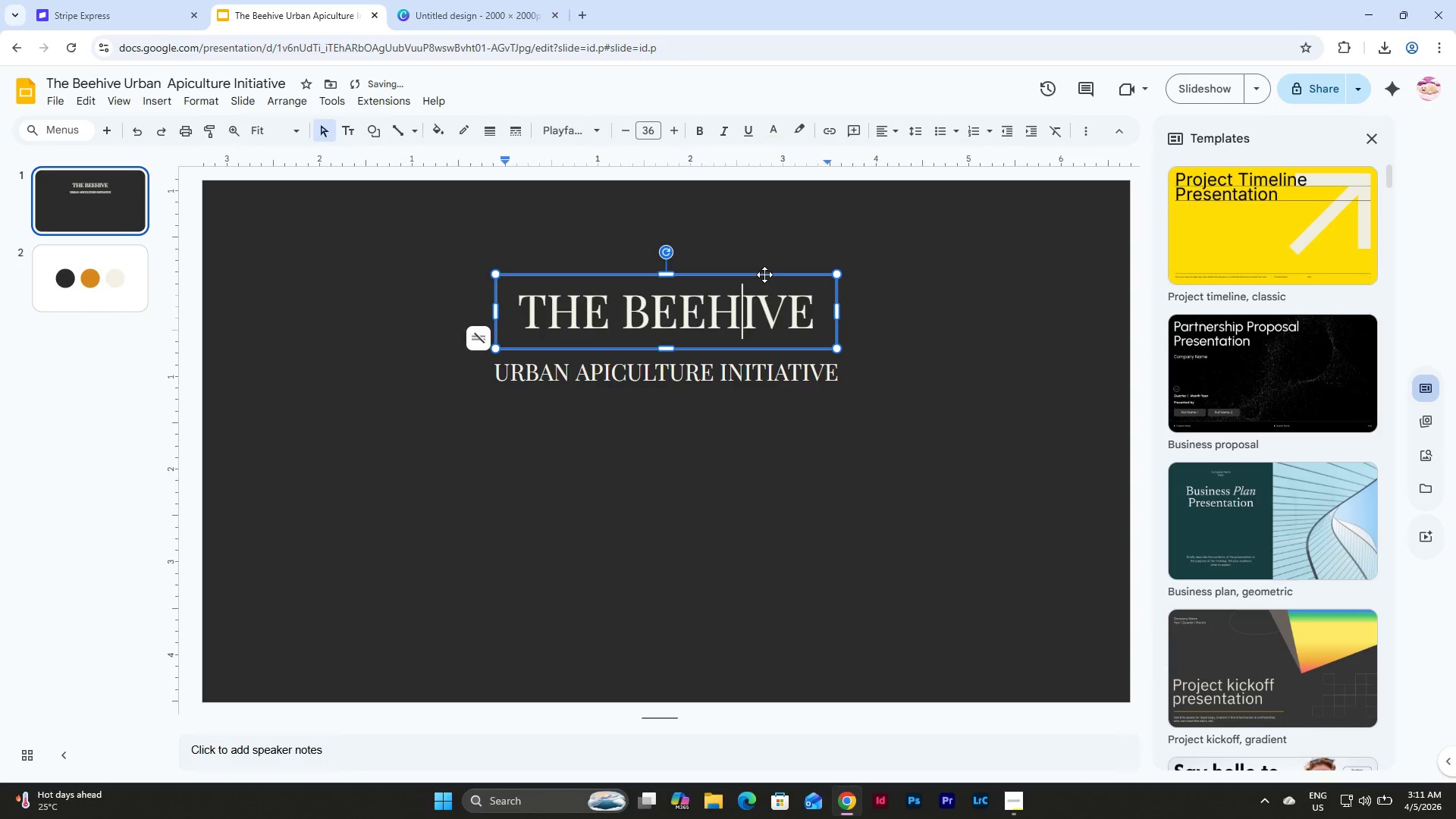 
triple_click([764, 275])
 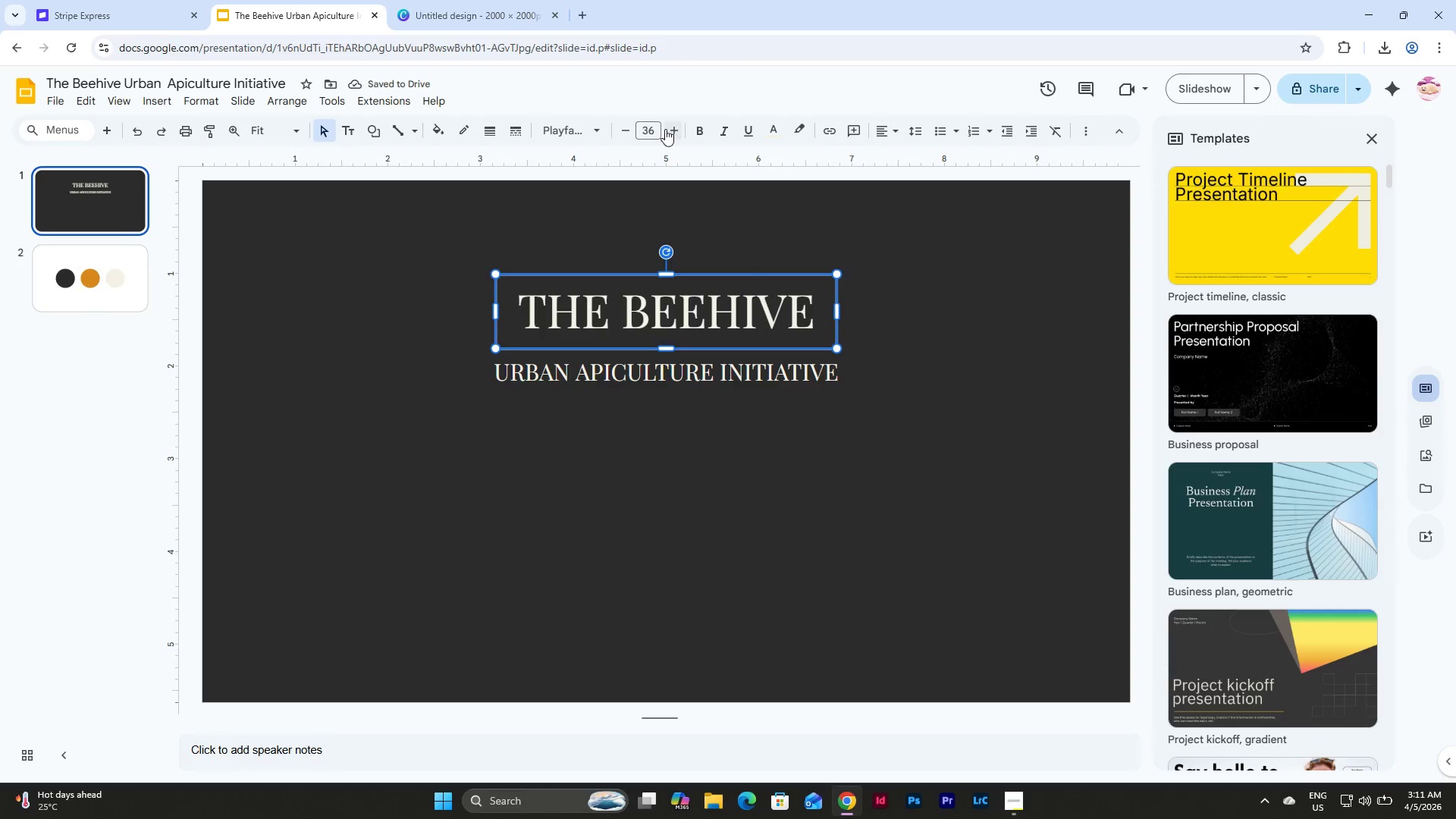 
double_click([671, 129])
 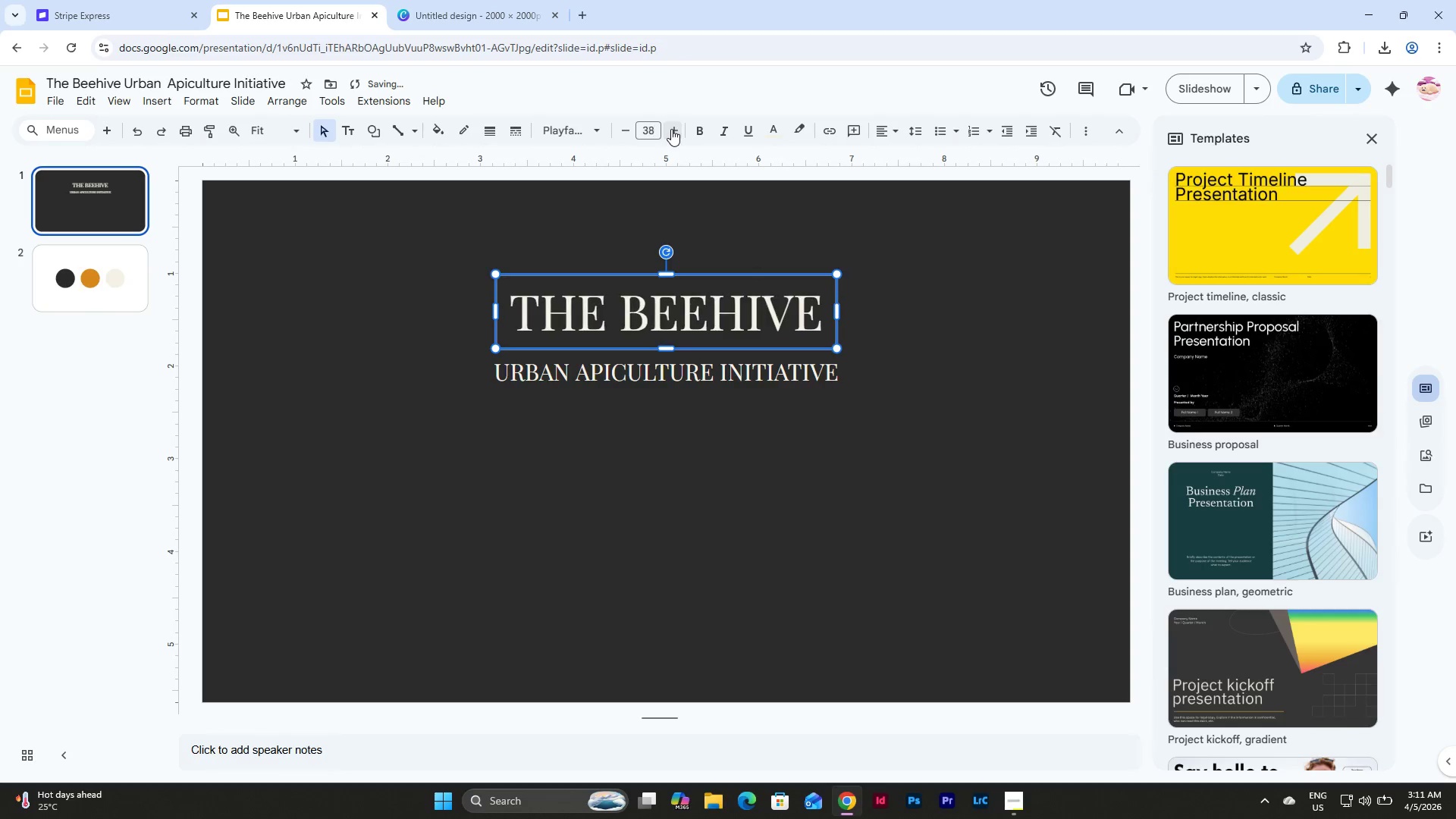 
triple_click([671, 129])
 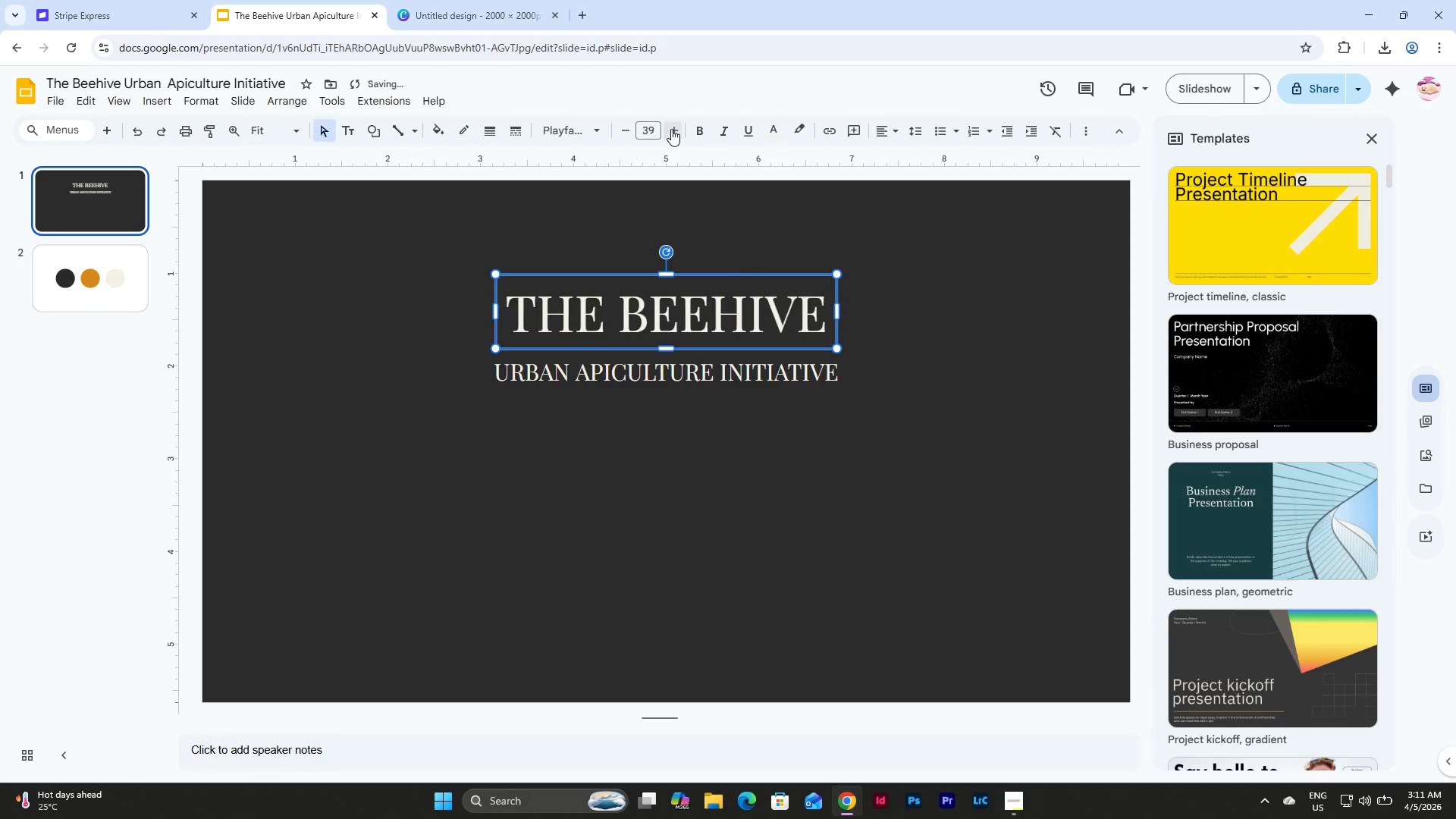 
triple_click([671, 129])
 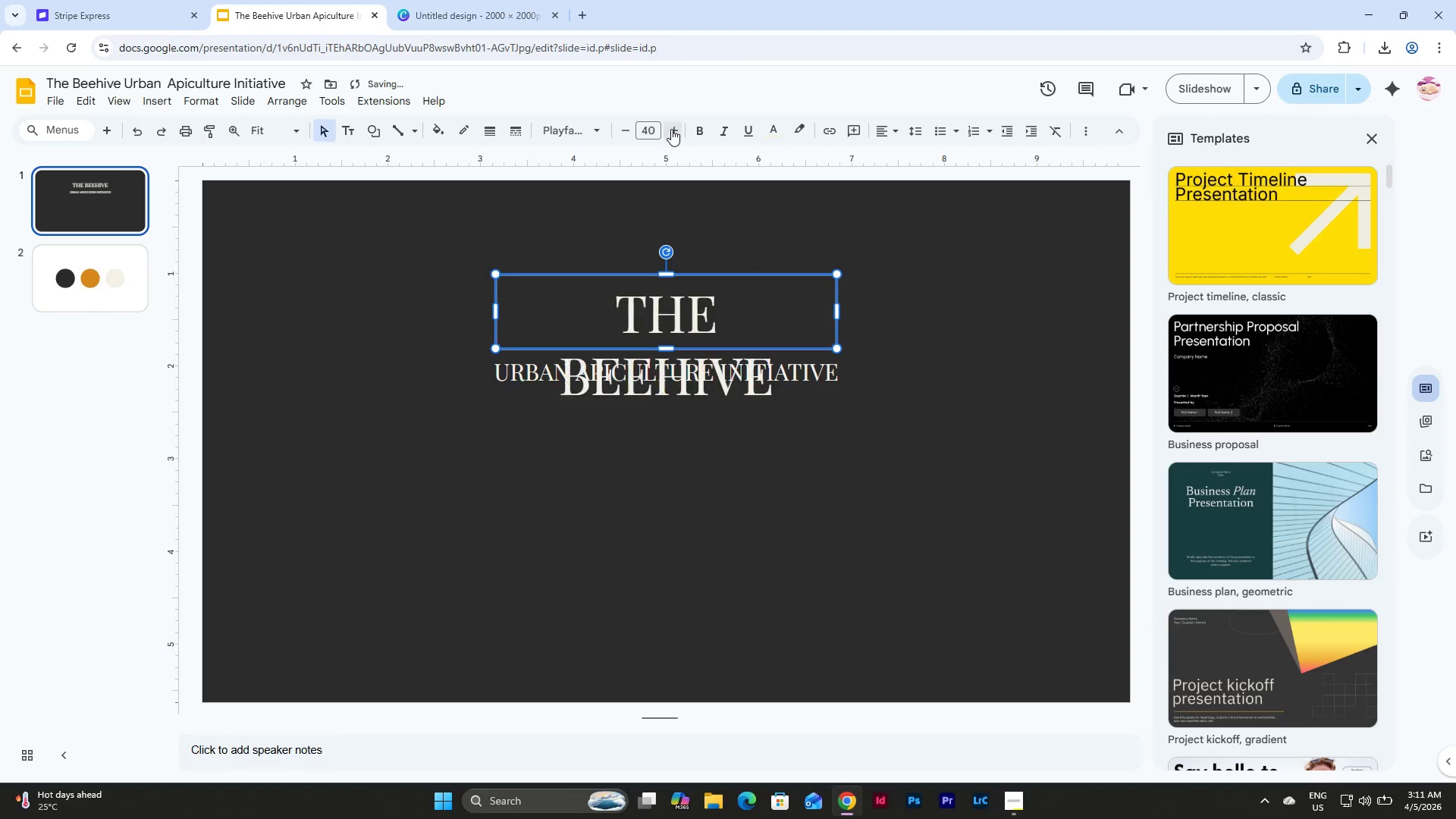 
triple_click([671, 129])
 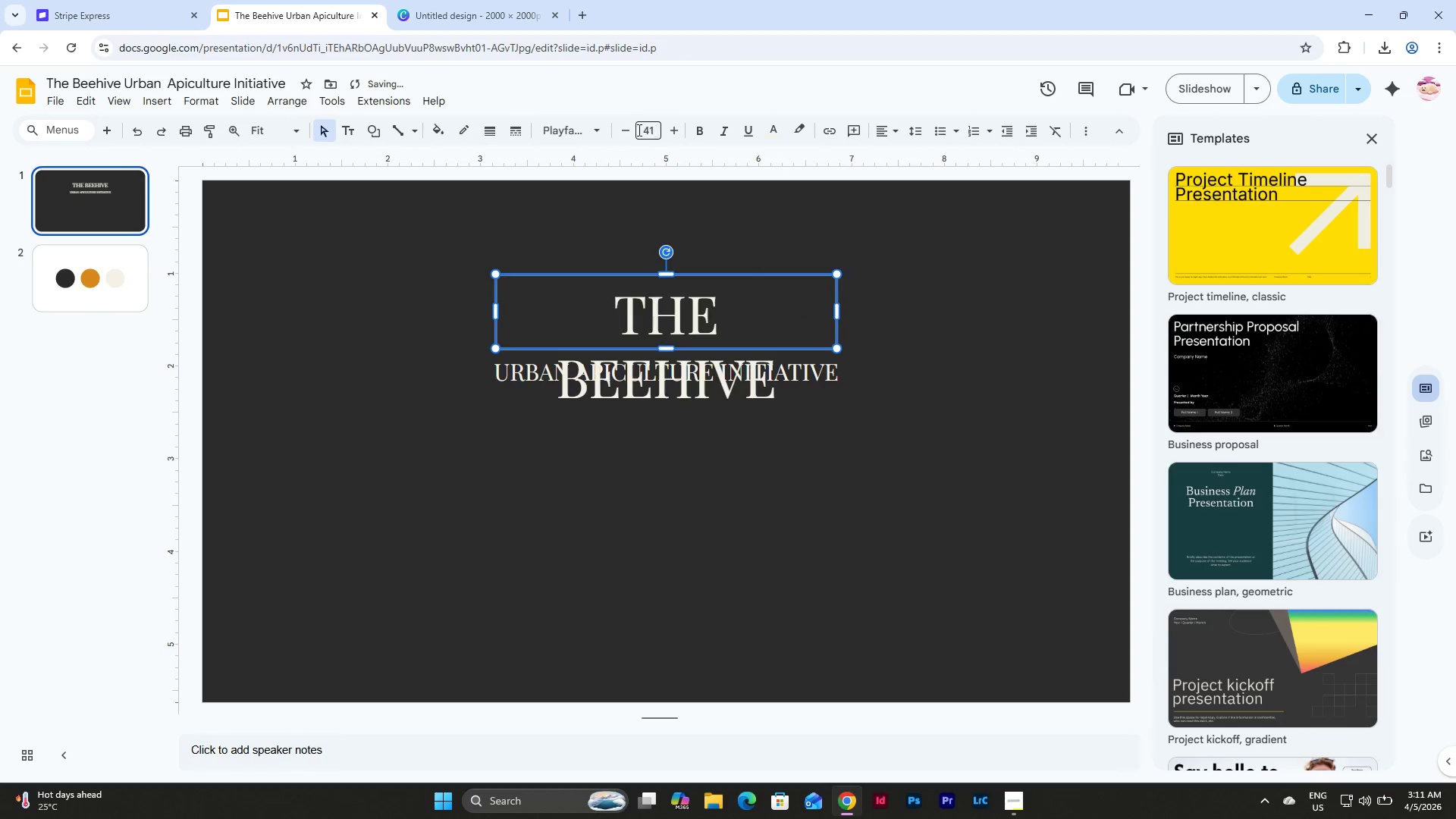 
left_click([621, 130])
 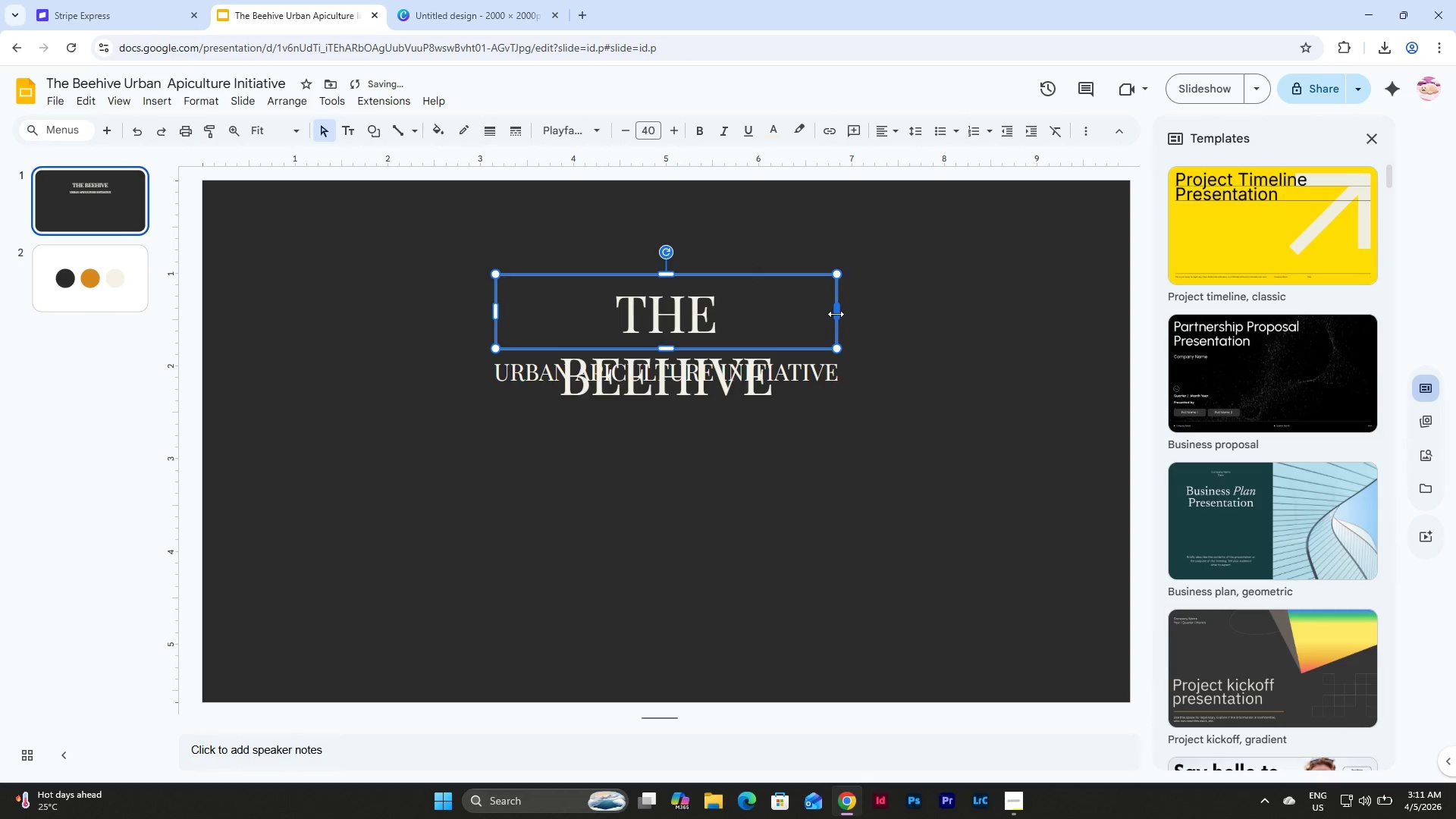 
left_click_drag(start_coordinate=[836, 314], to_coordinate=[962, 336])
 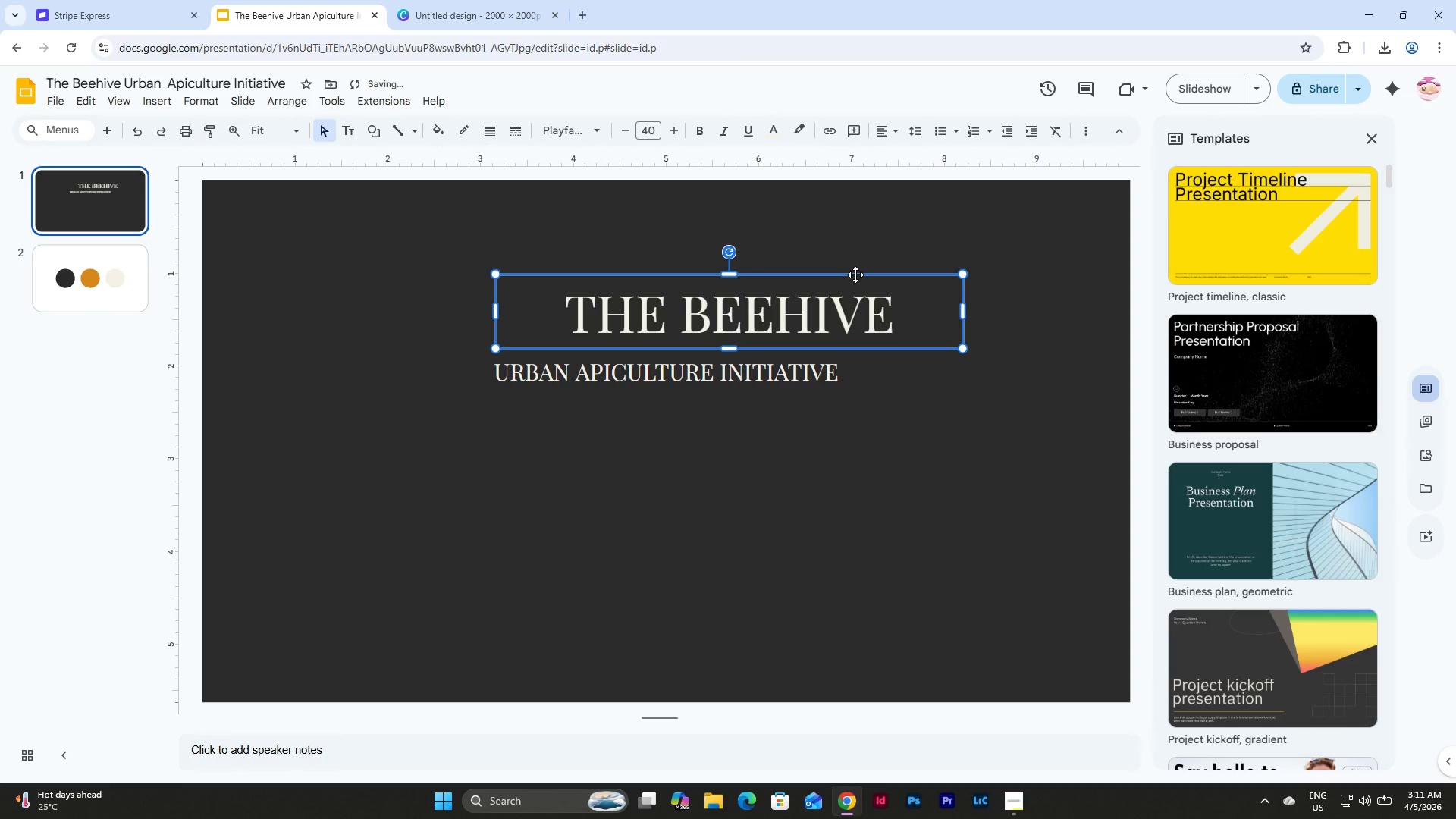 
left_click_drag(start_coordinate=[855, 275], to_coordinate=[793, 277])
 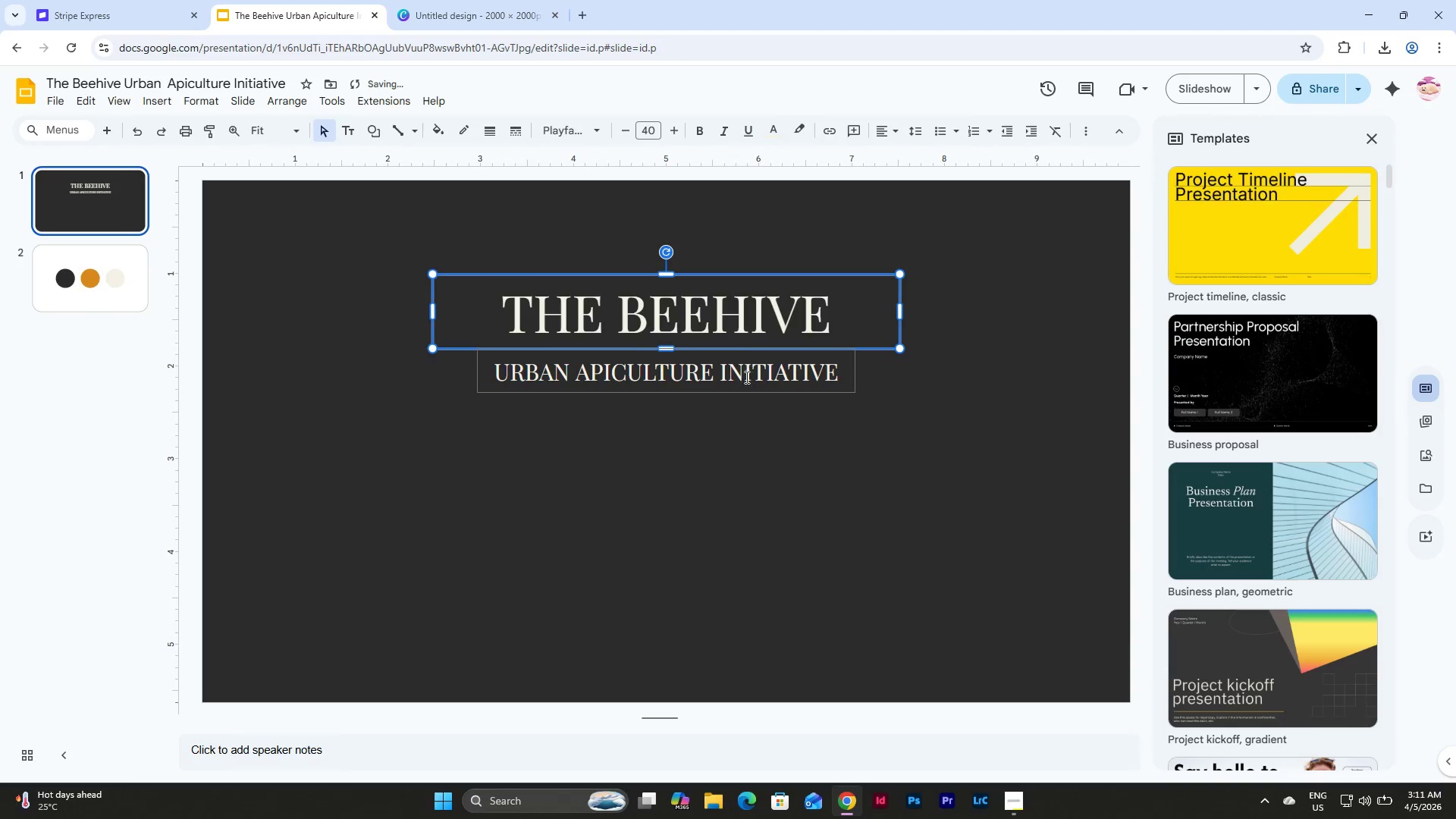 
left_click([745, 377])
 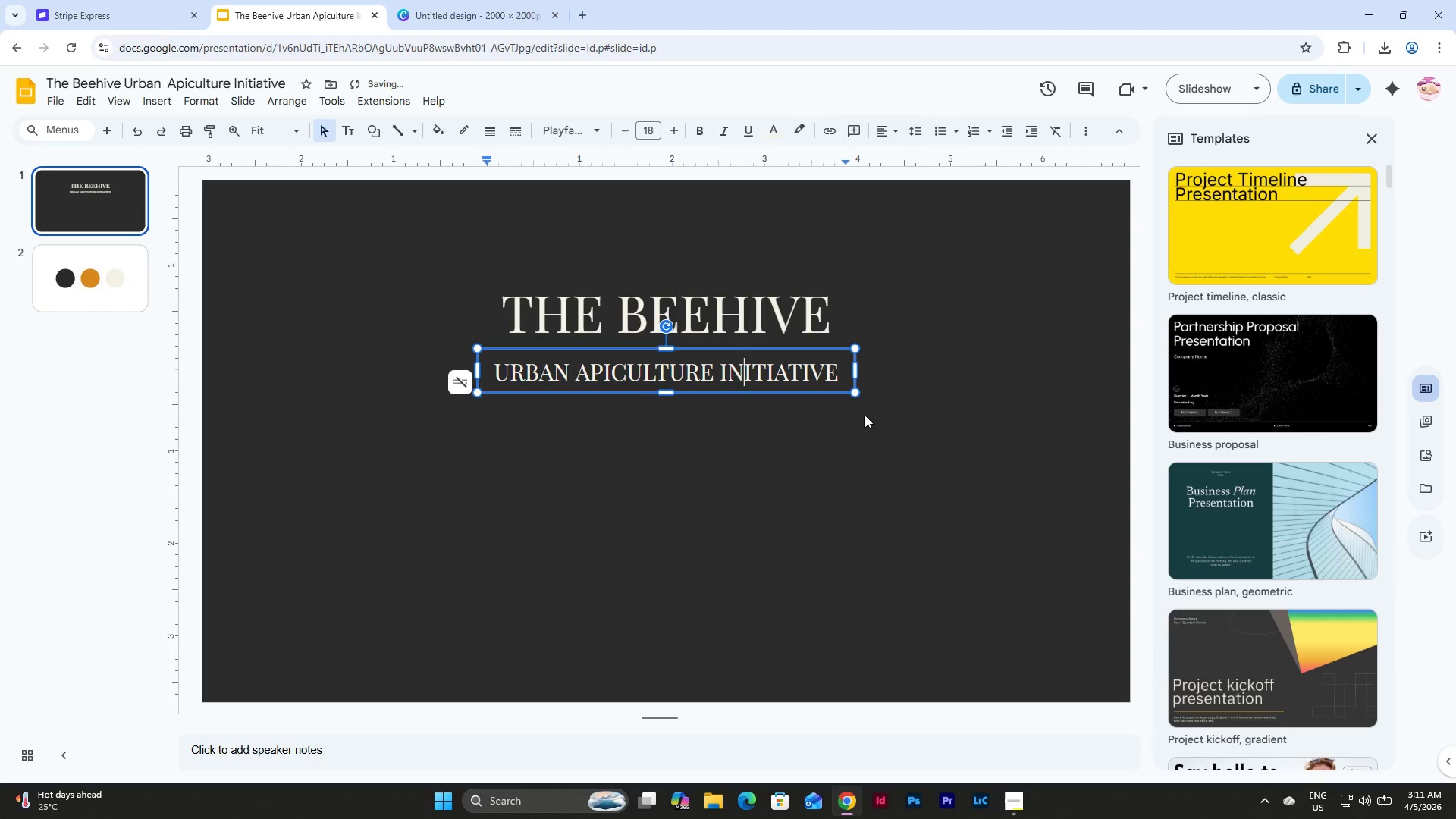 
left_click([878, 417])
 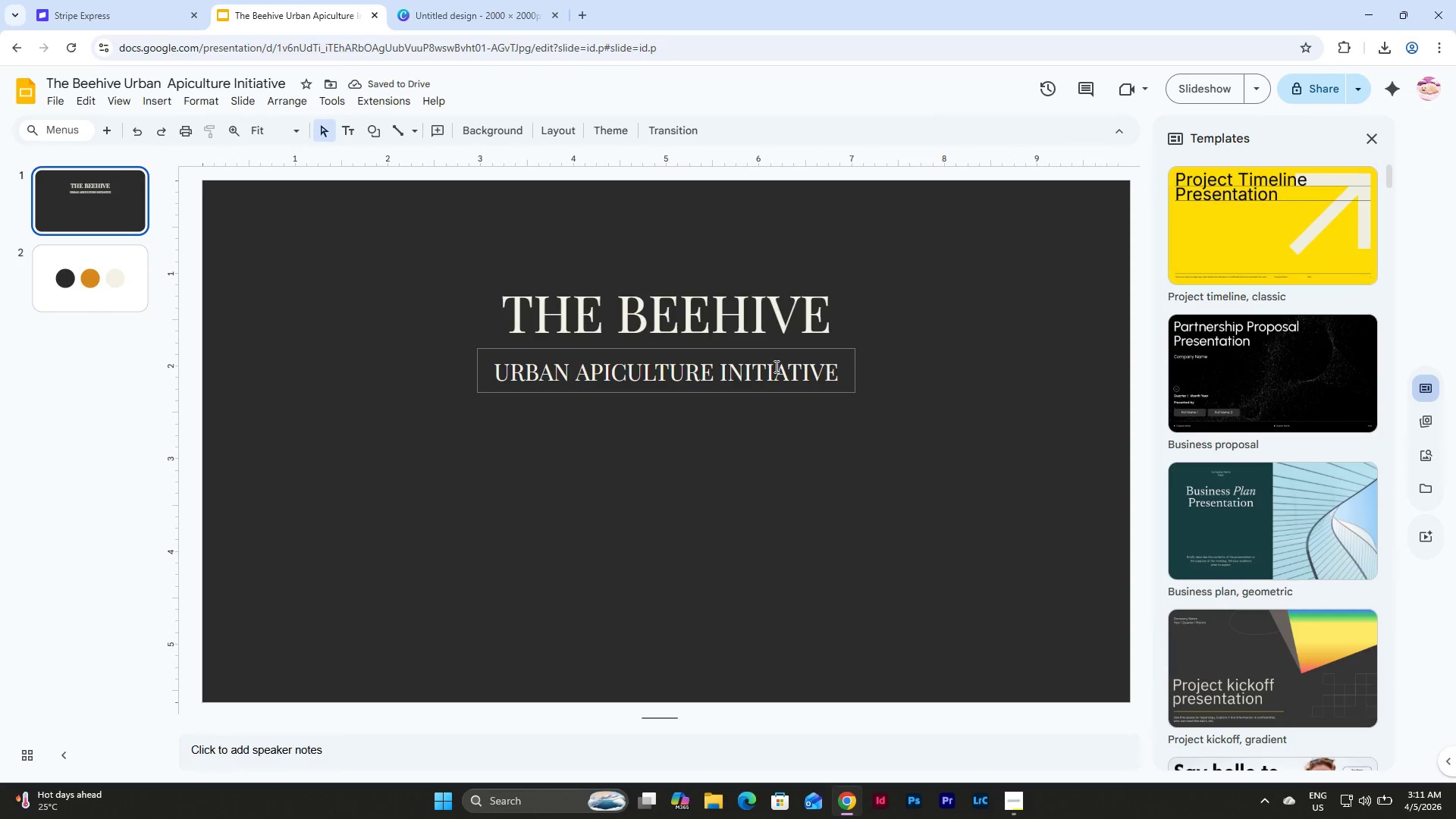 
left_click([774, 290])
 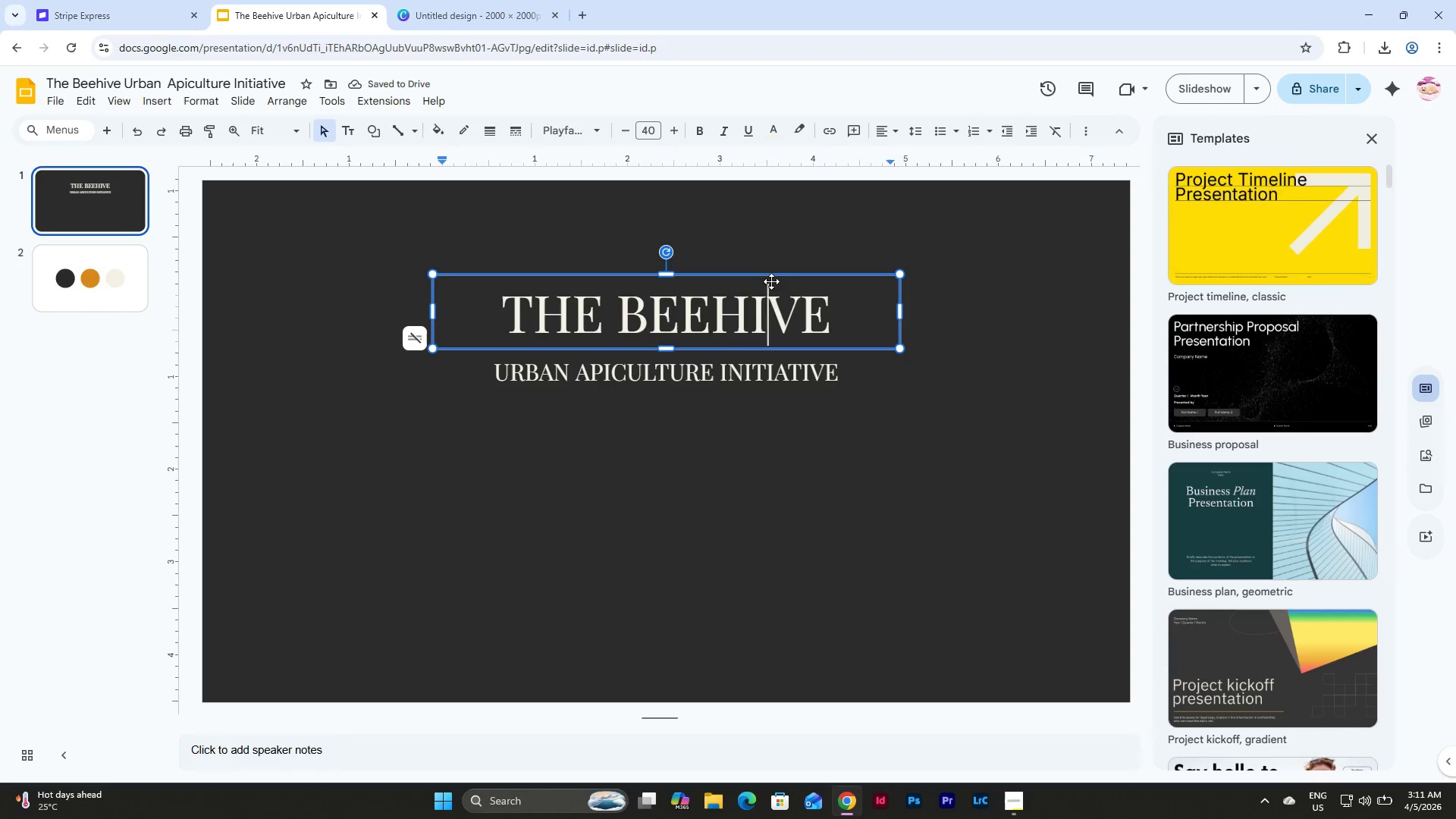 
left_click([772, 274])
 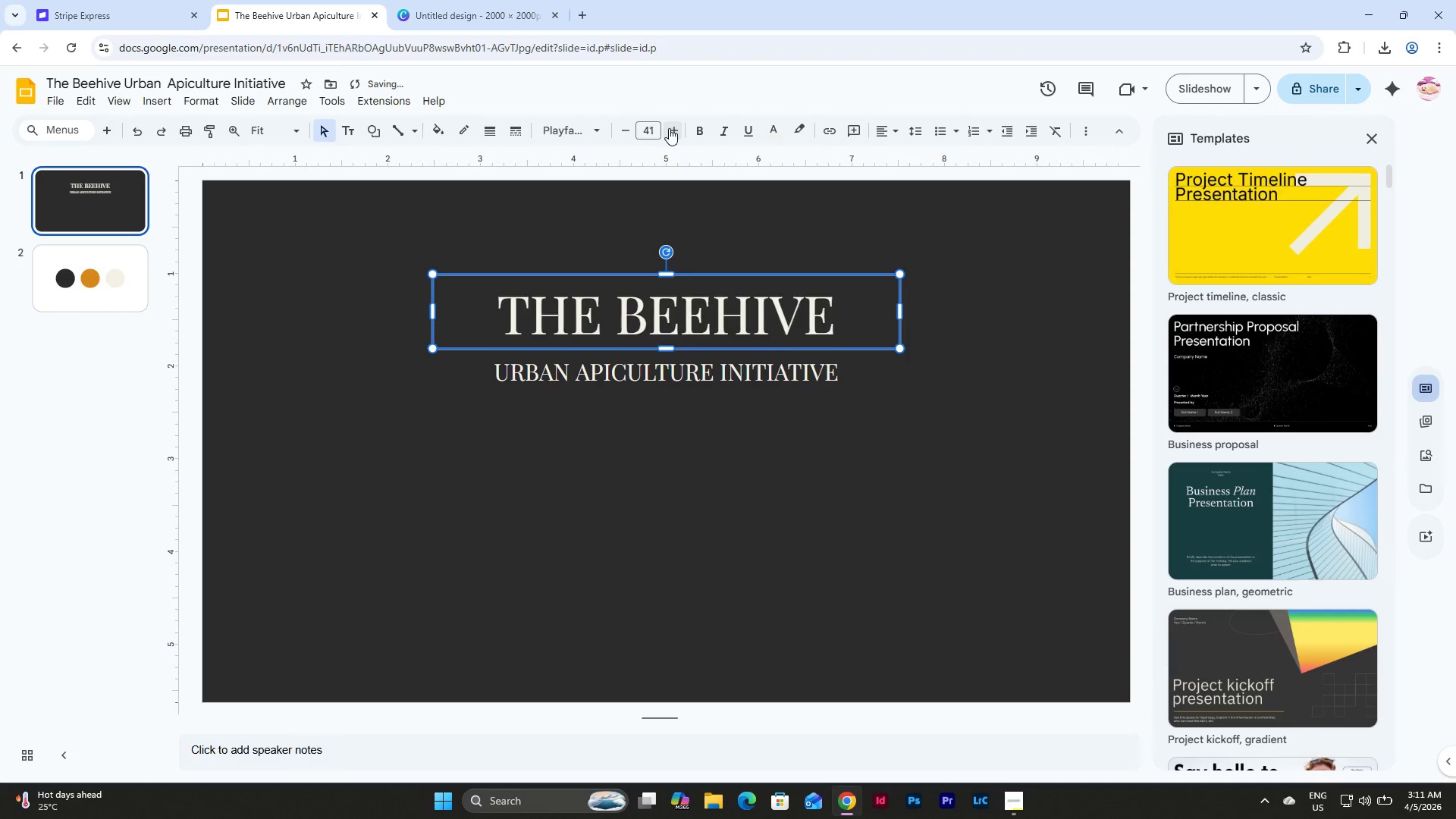 
double_click([669, 128])
 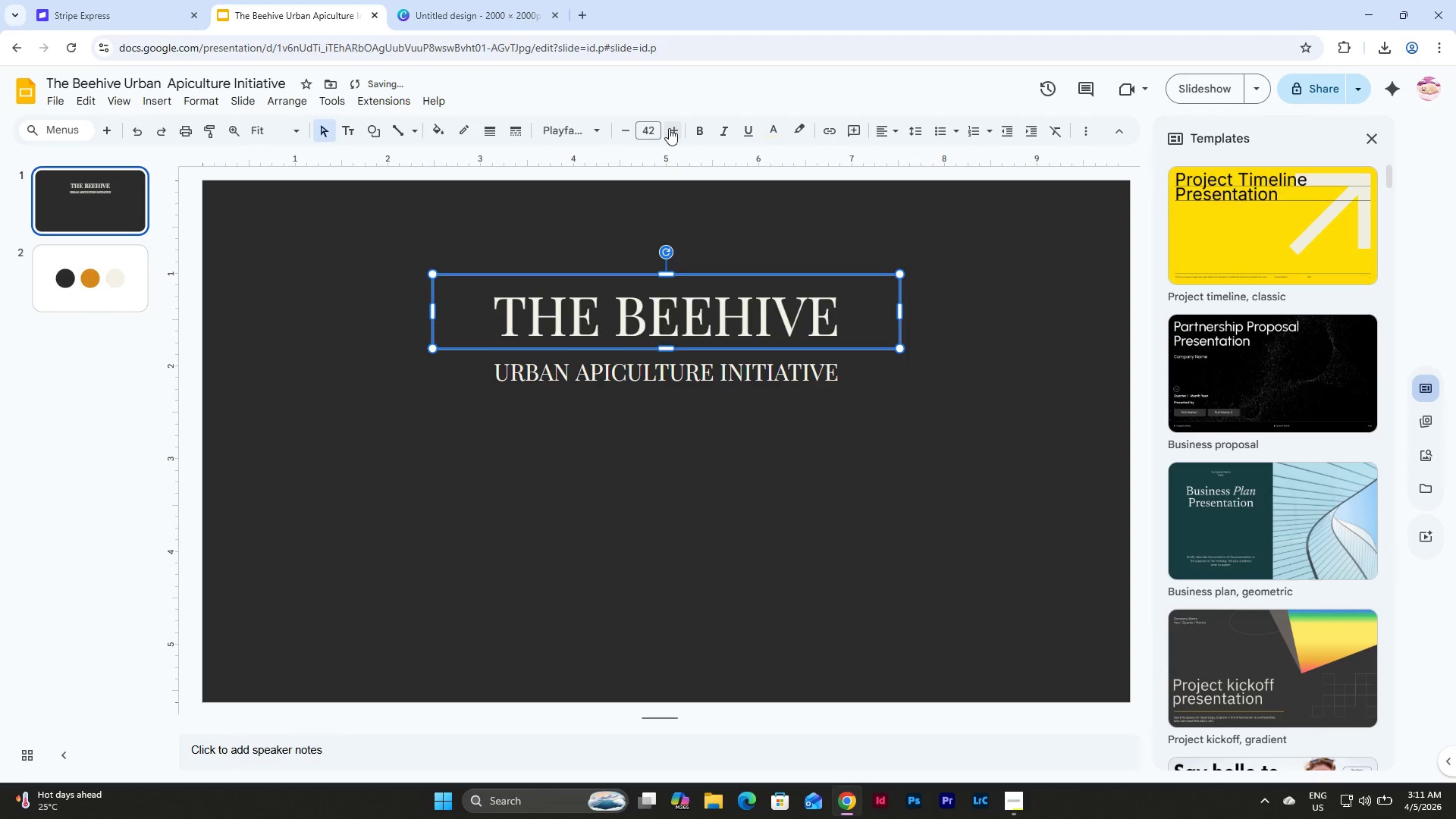 
triple_click([669, 128])
 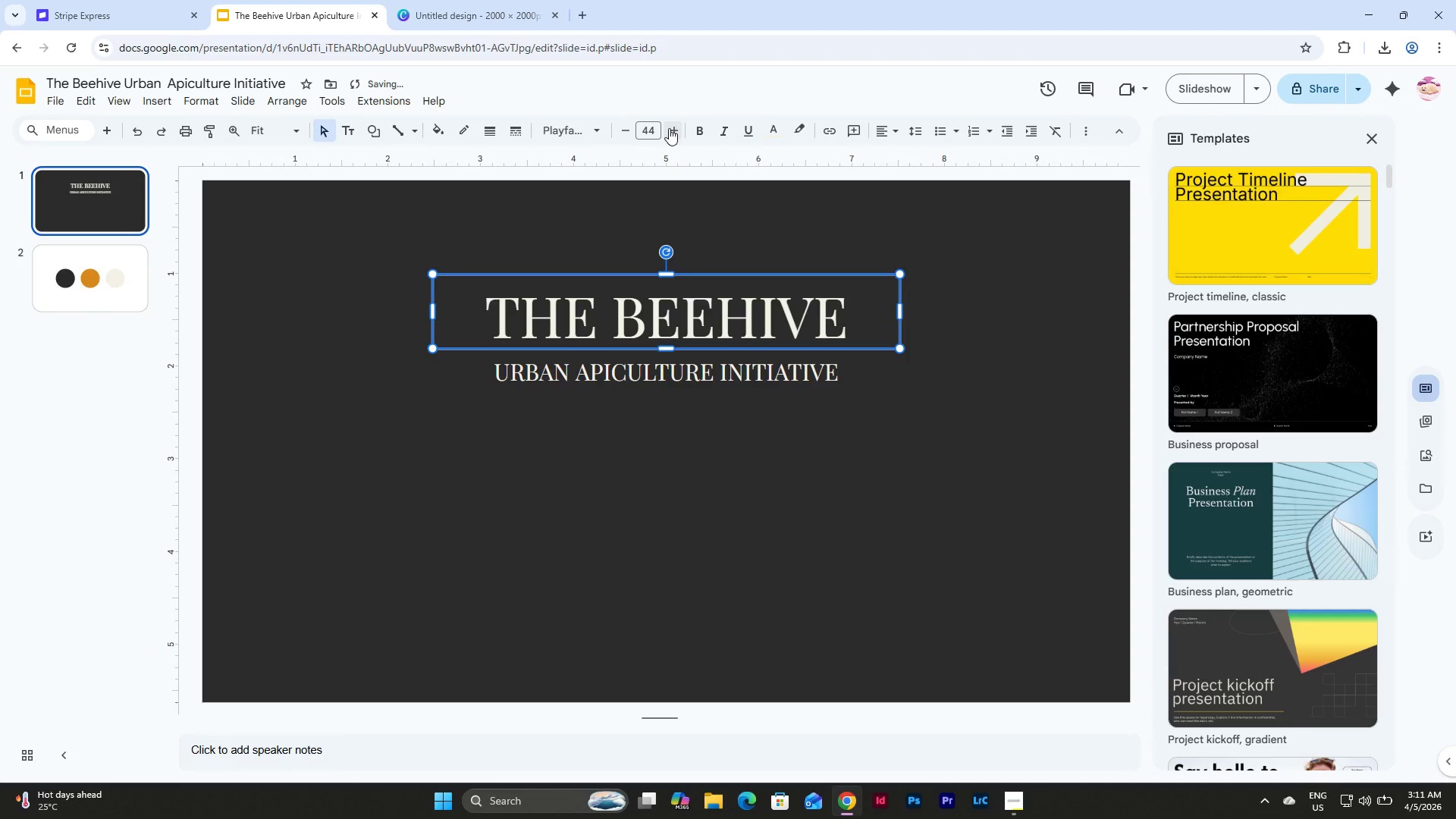 
double_click([669, 128])
 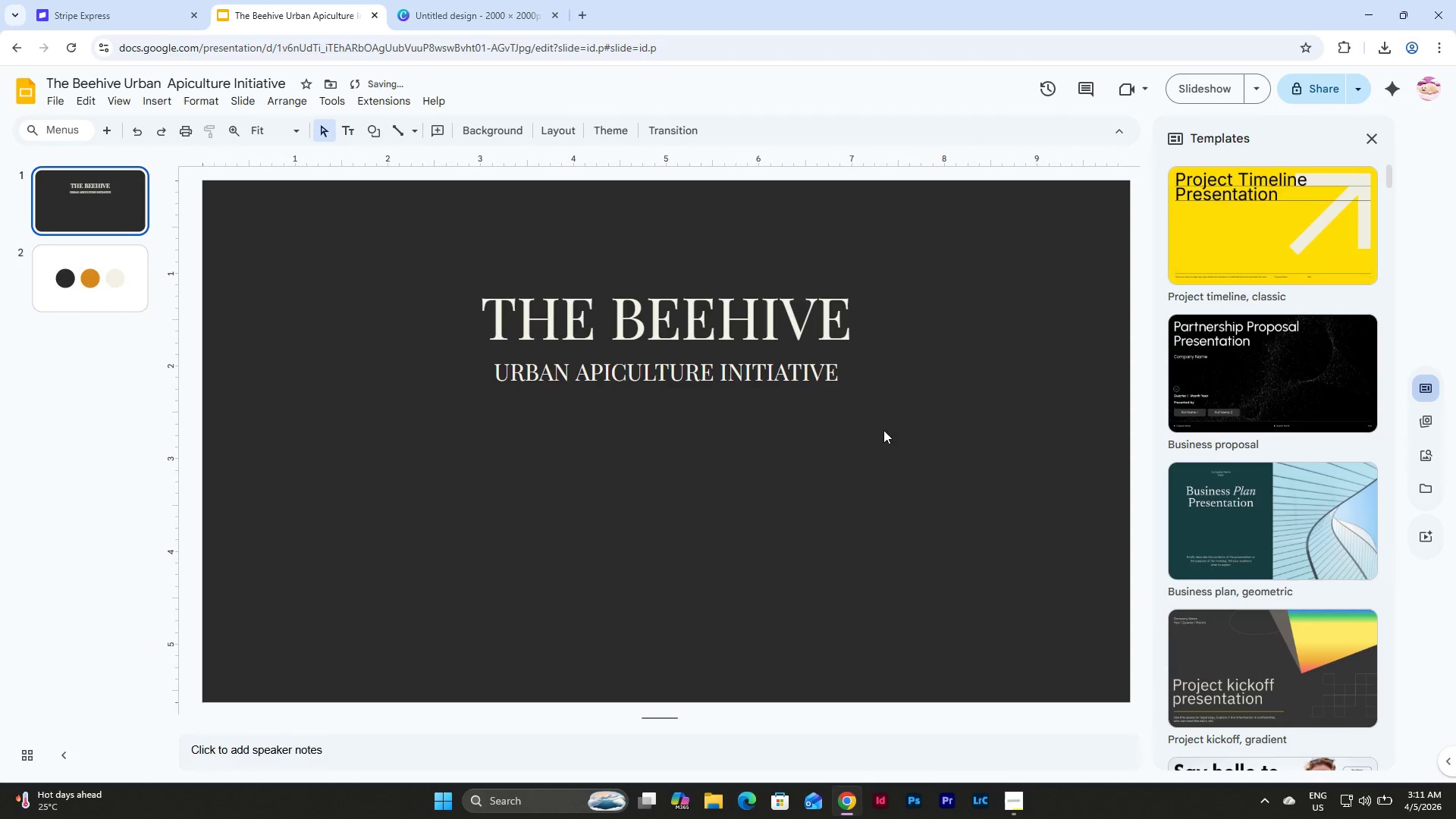 
double_click([780, 355])
 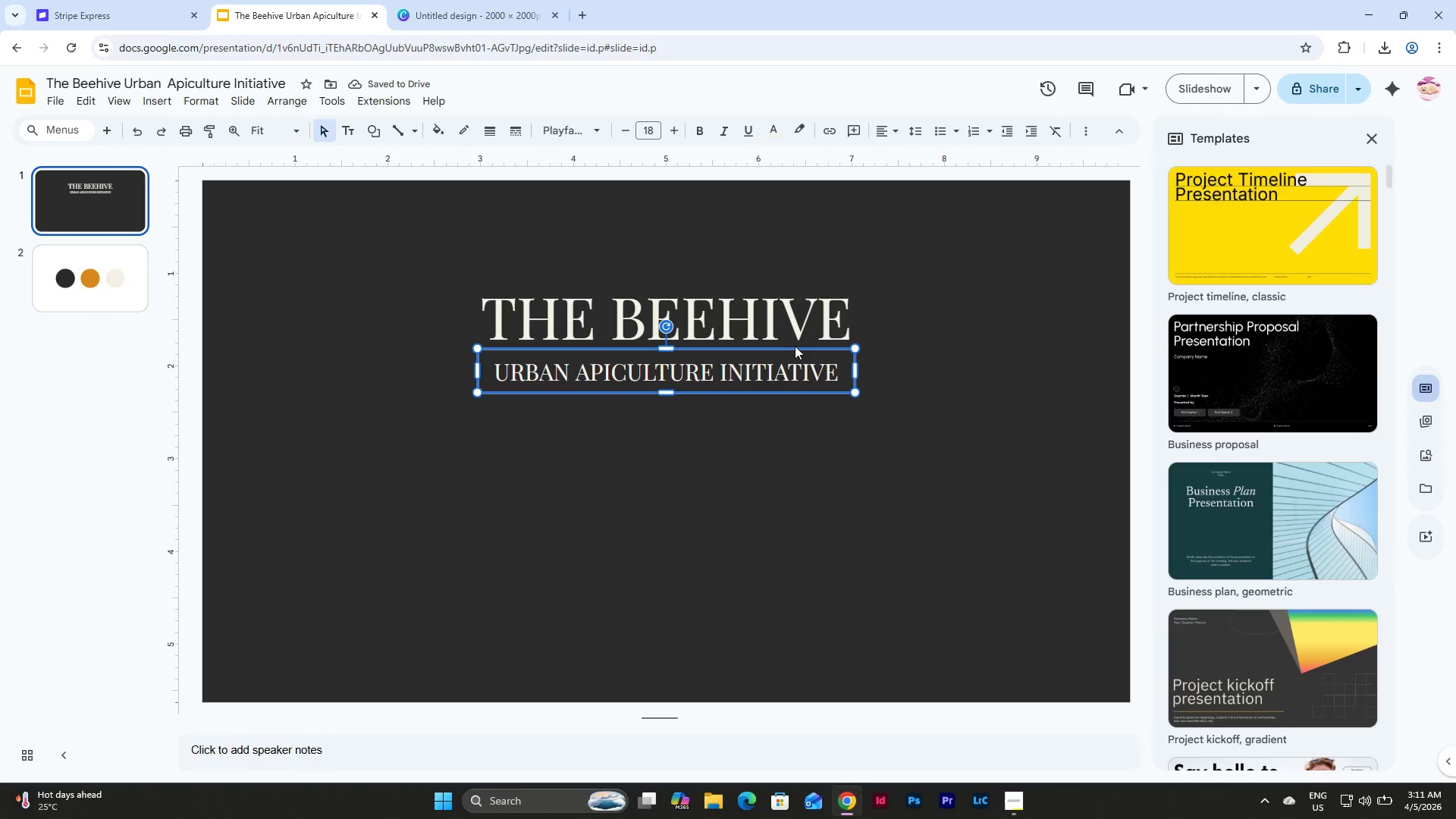 
wait(5.48)
 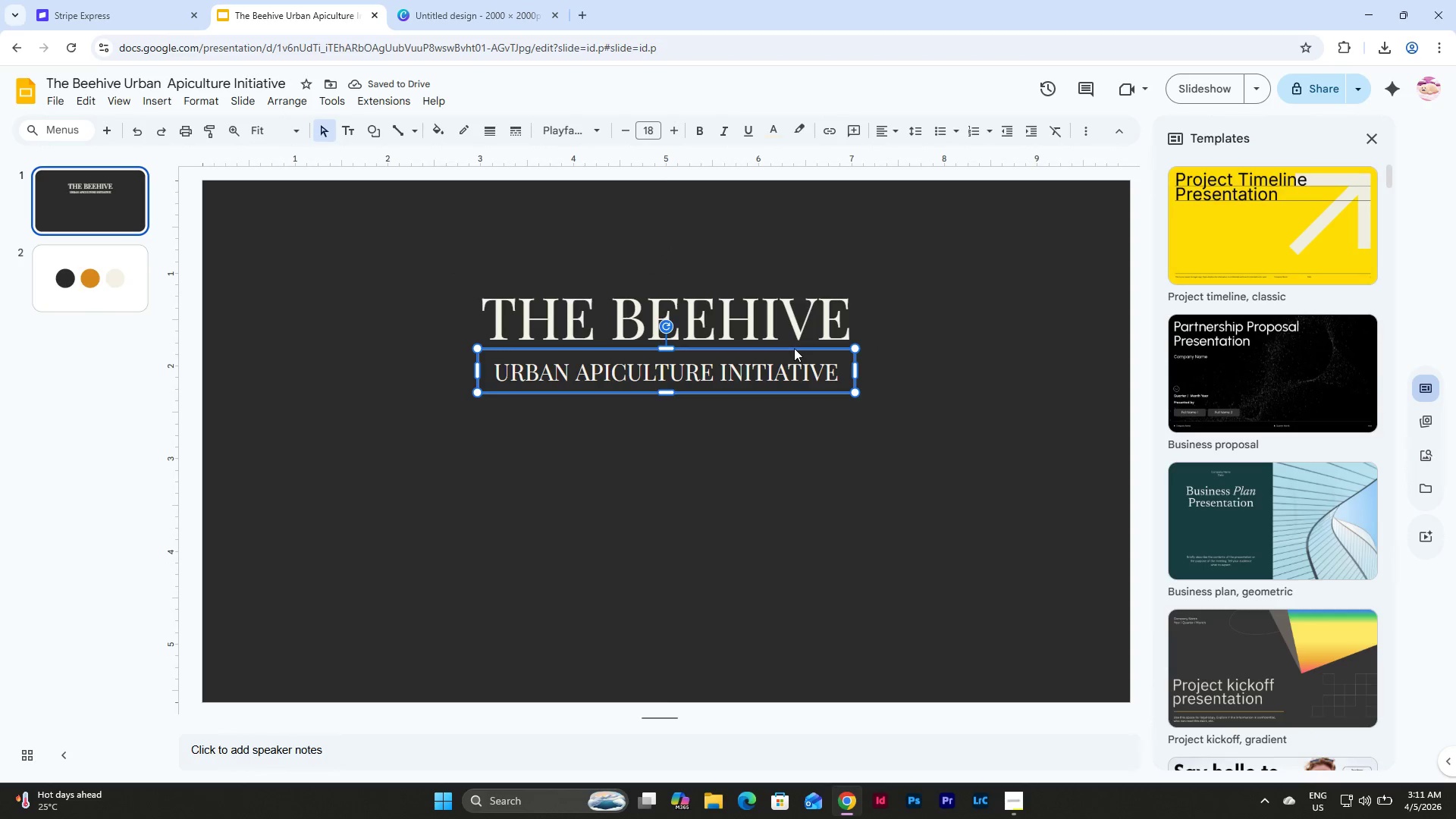 
left_click([894, 387])
 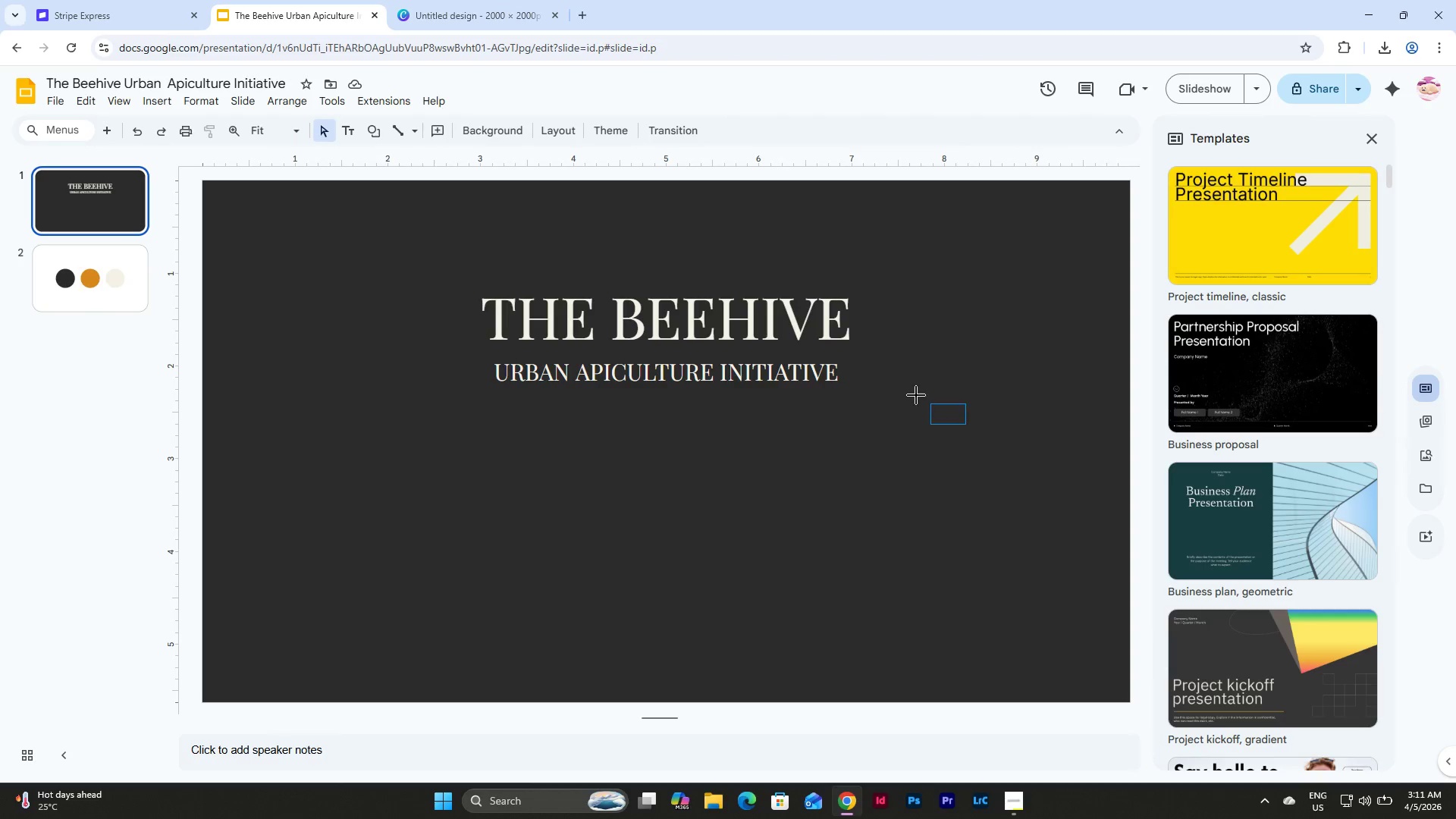 
left_click_drag(start_coordinate=[965, 424], to_coordinate=[632, 259])
 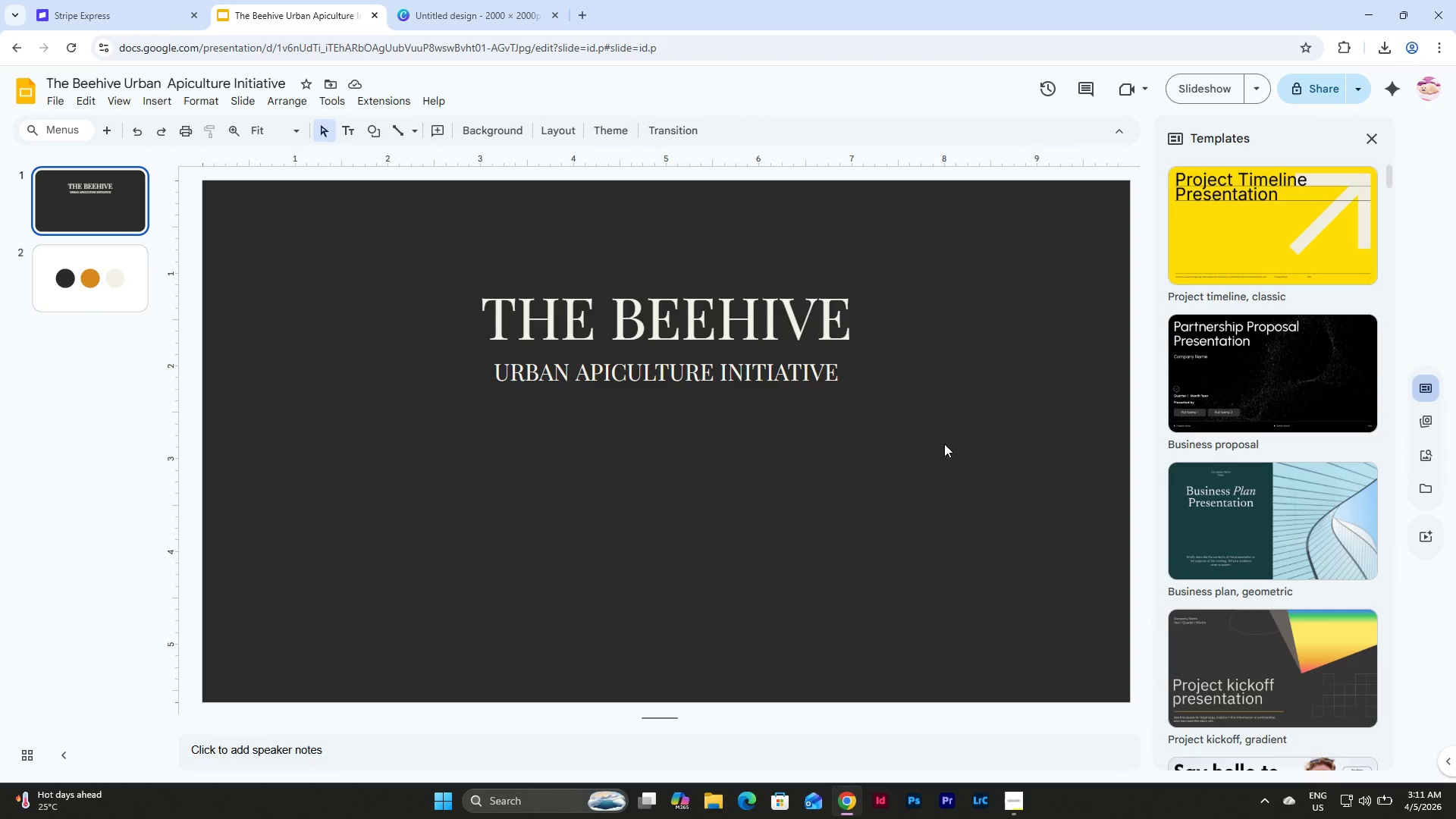 
left_click([944, 444])
 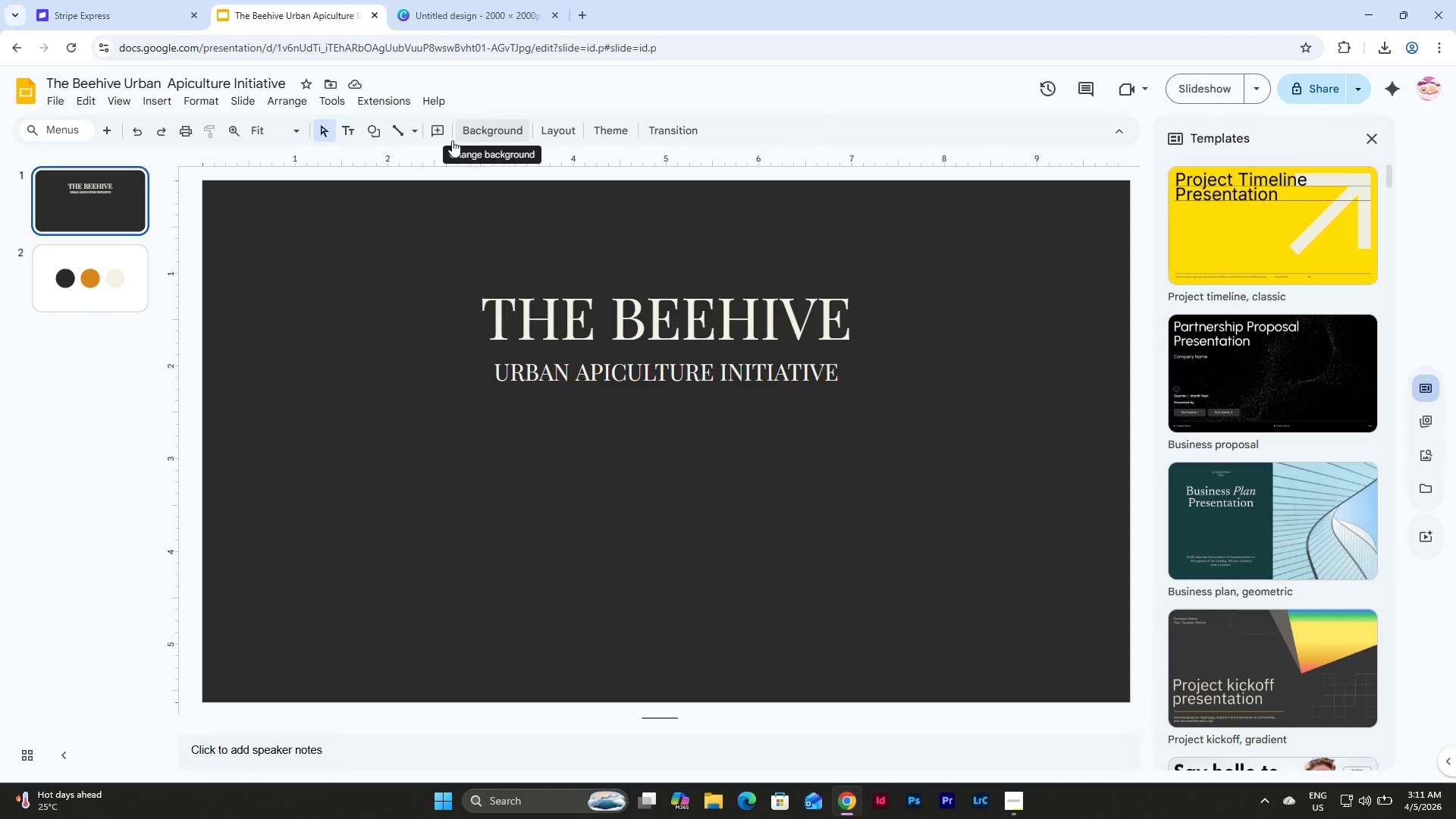 
left_click([366, 134])
 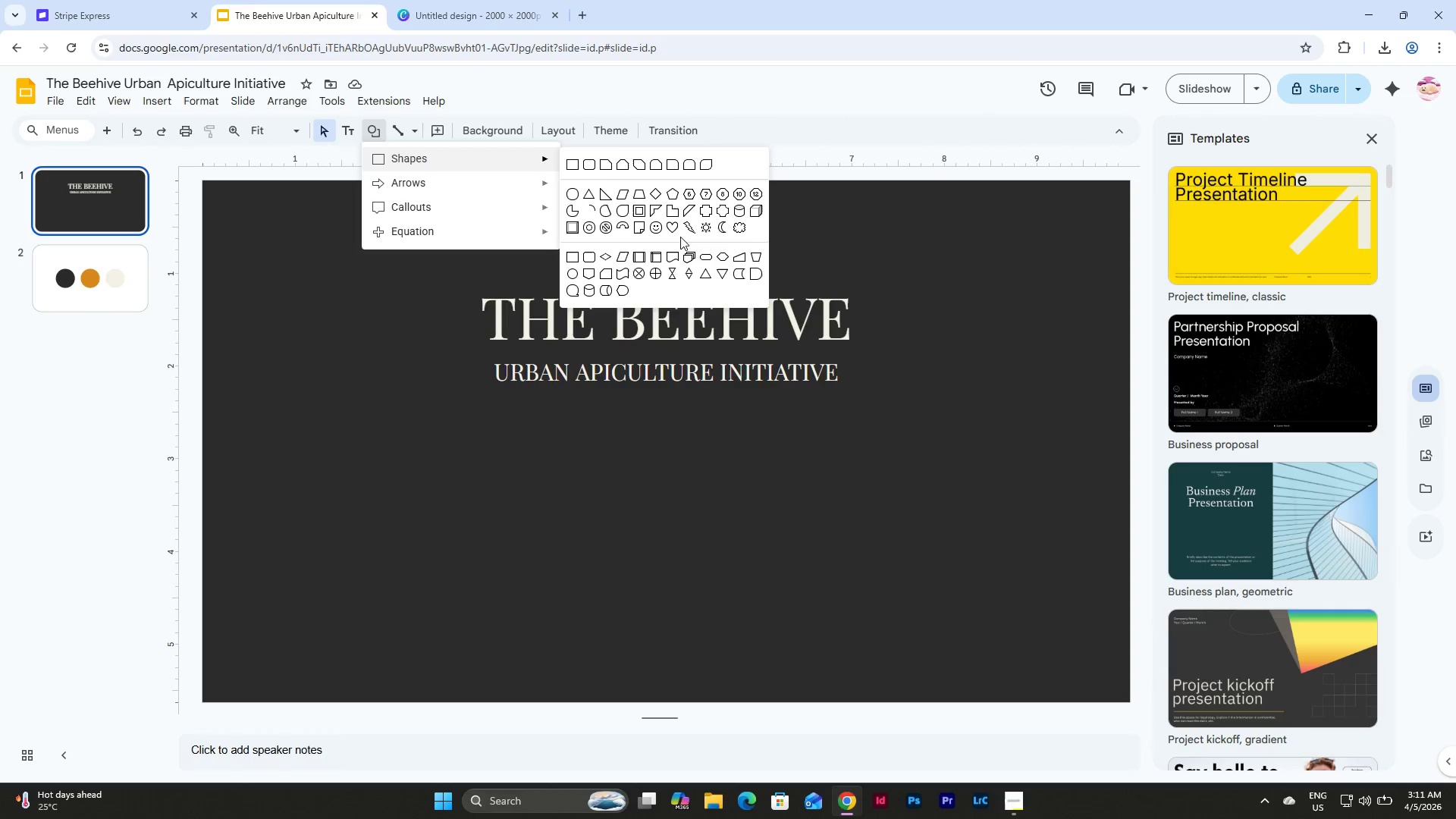 
left_click([566, 160])
 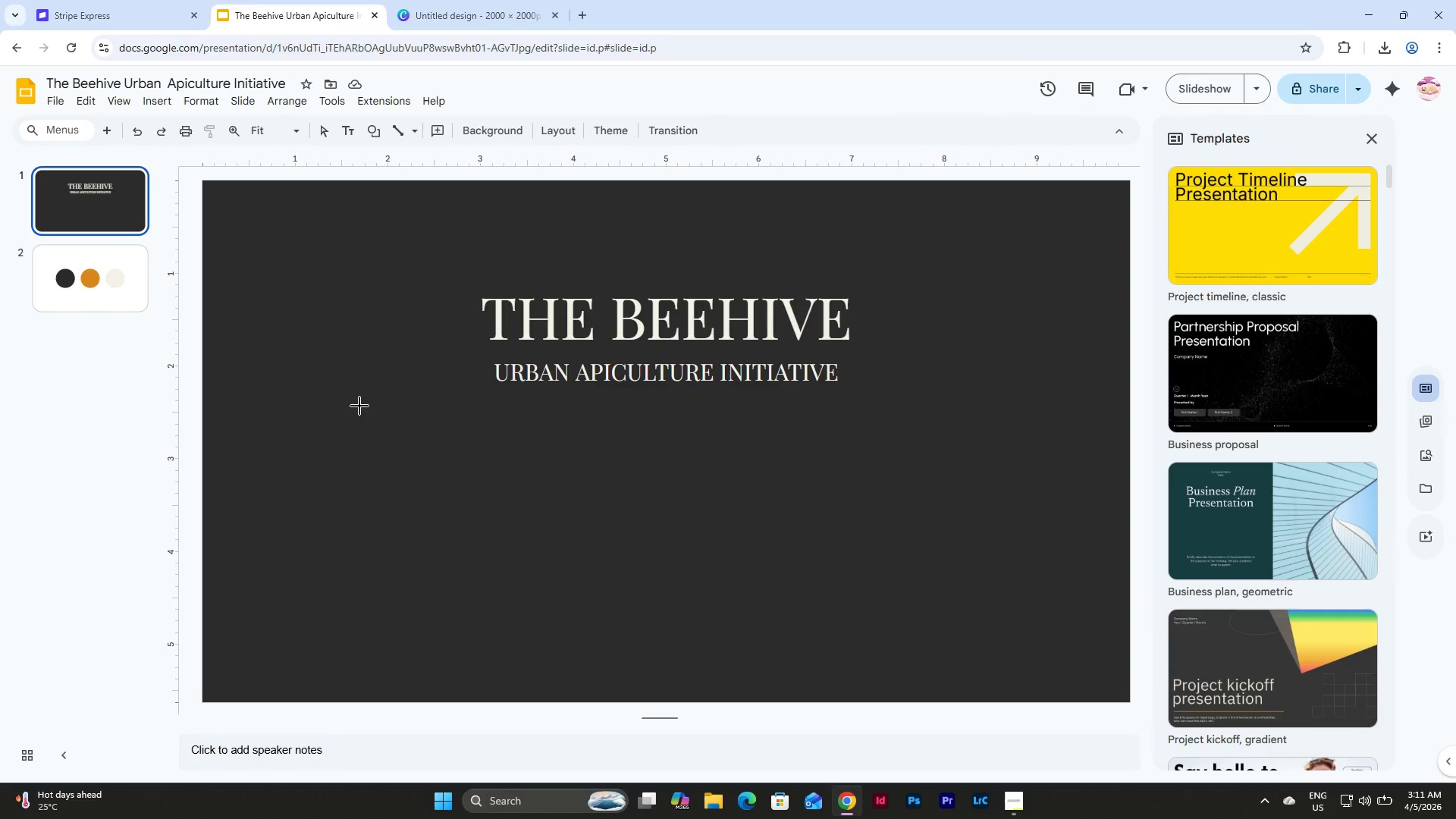 
left_click_drag(start_coordinate=[359, 406], to_coordinate=[935, 413])
 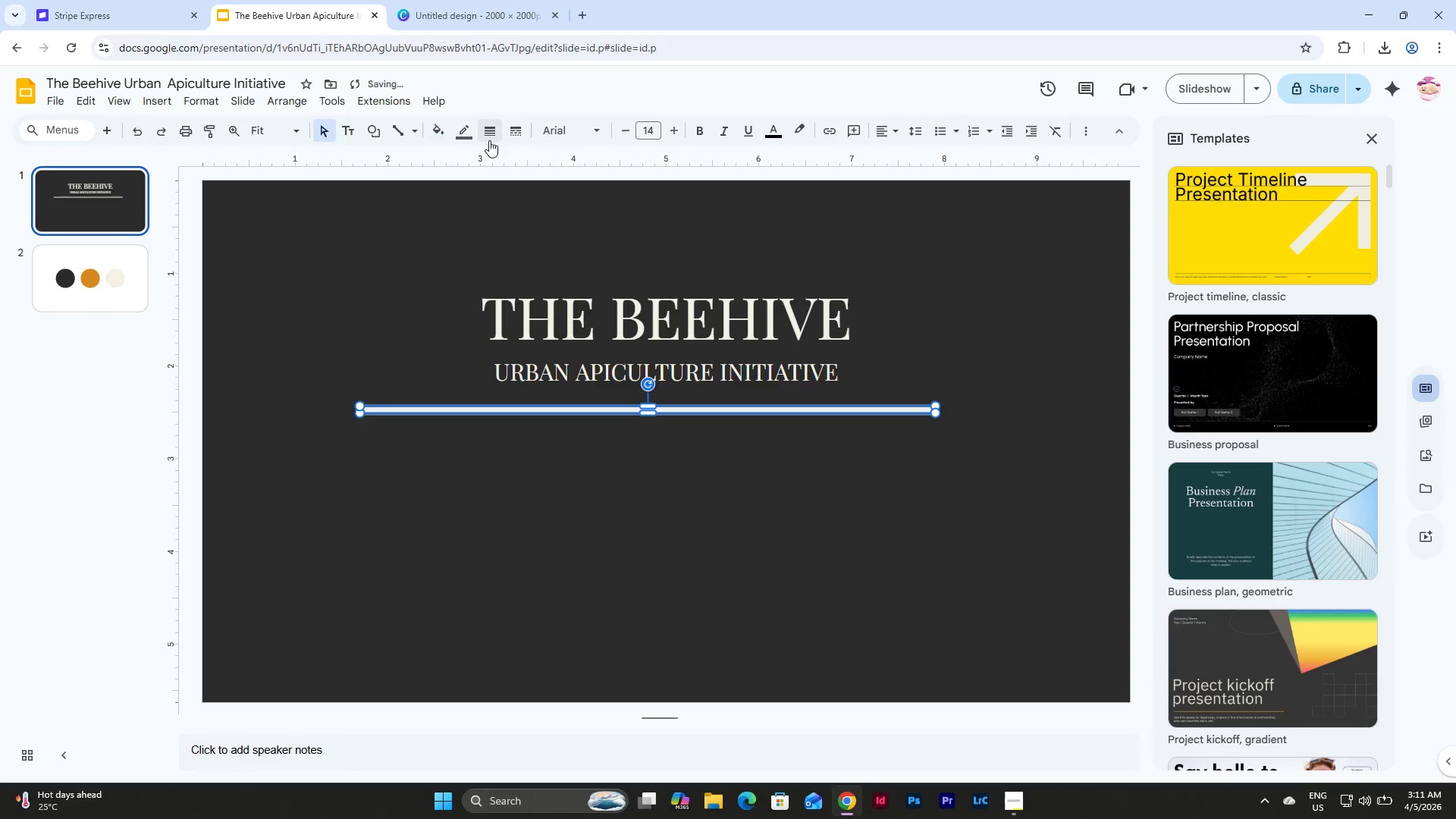 
left_click([461, 134])
 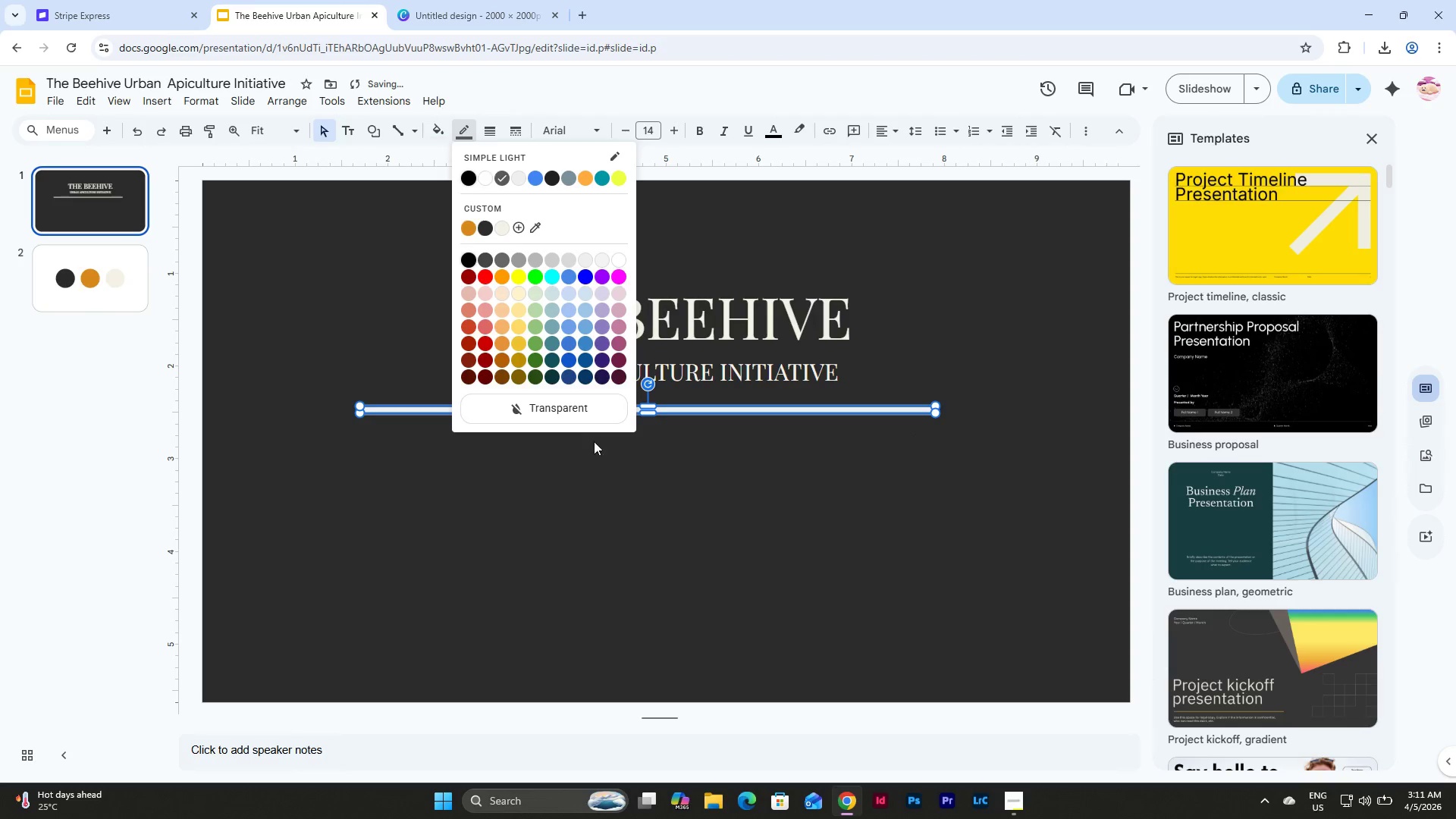 
left_click([573, 410])
 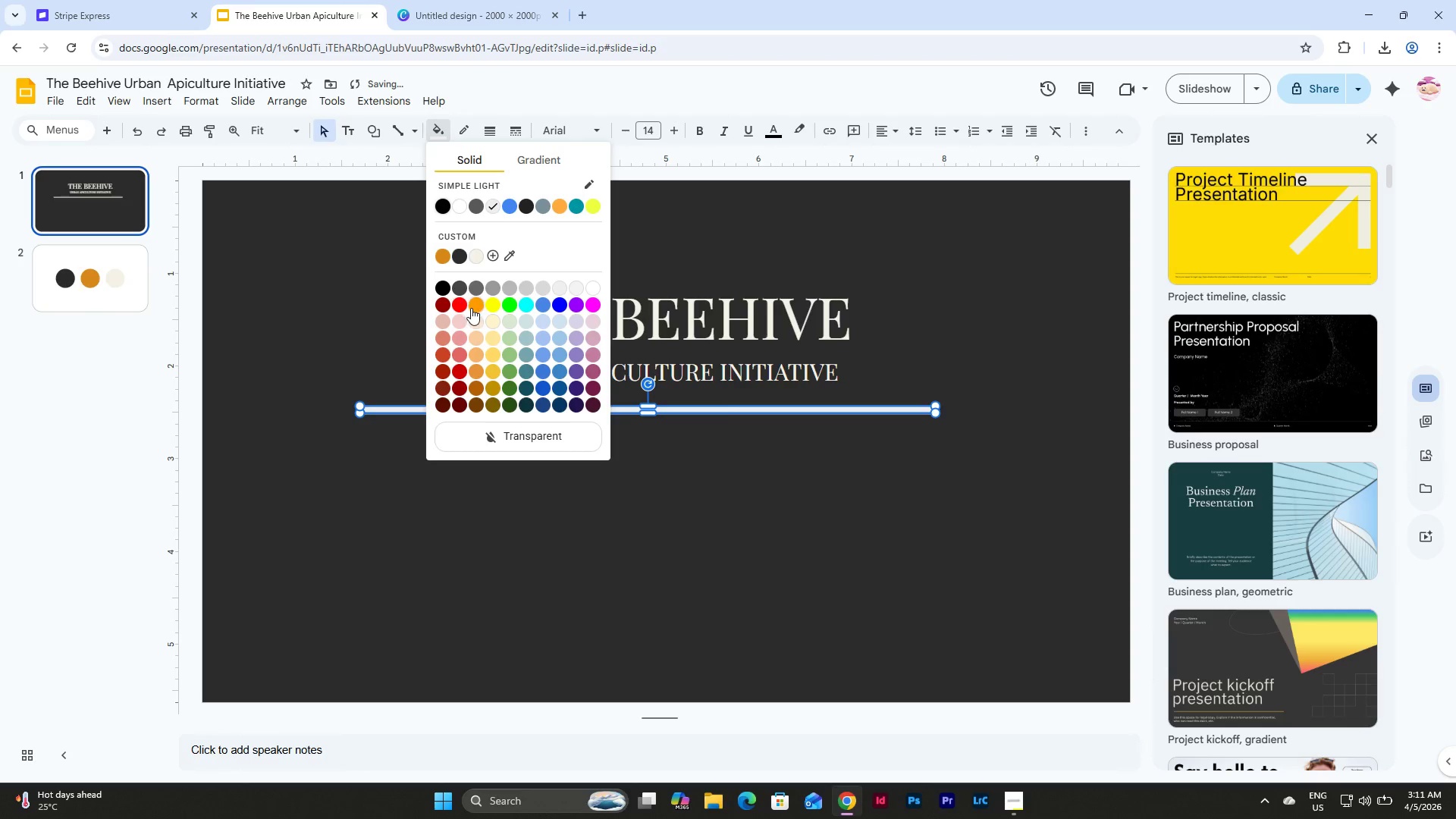 
left_click([438, 255])
 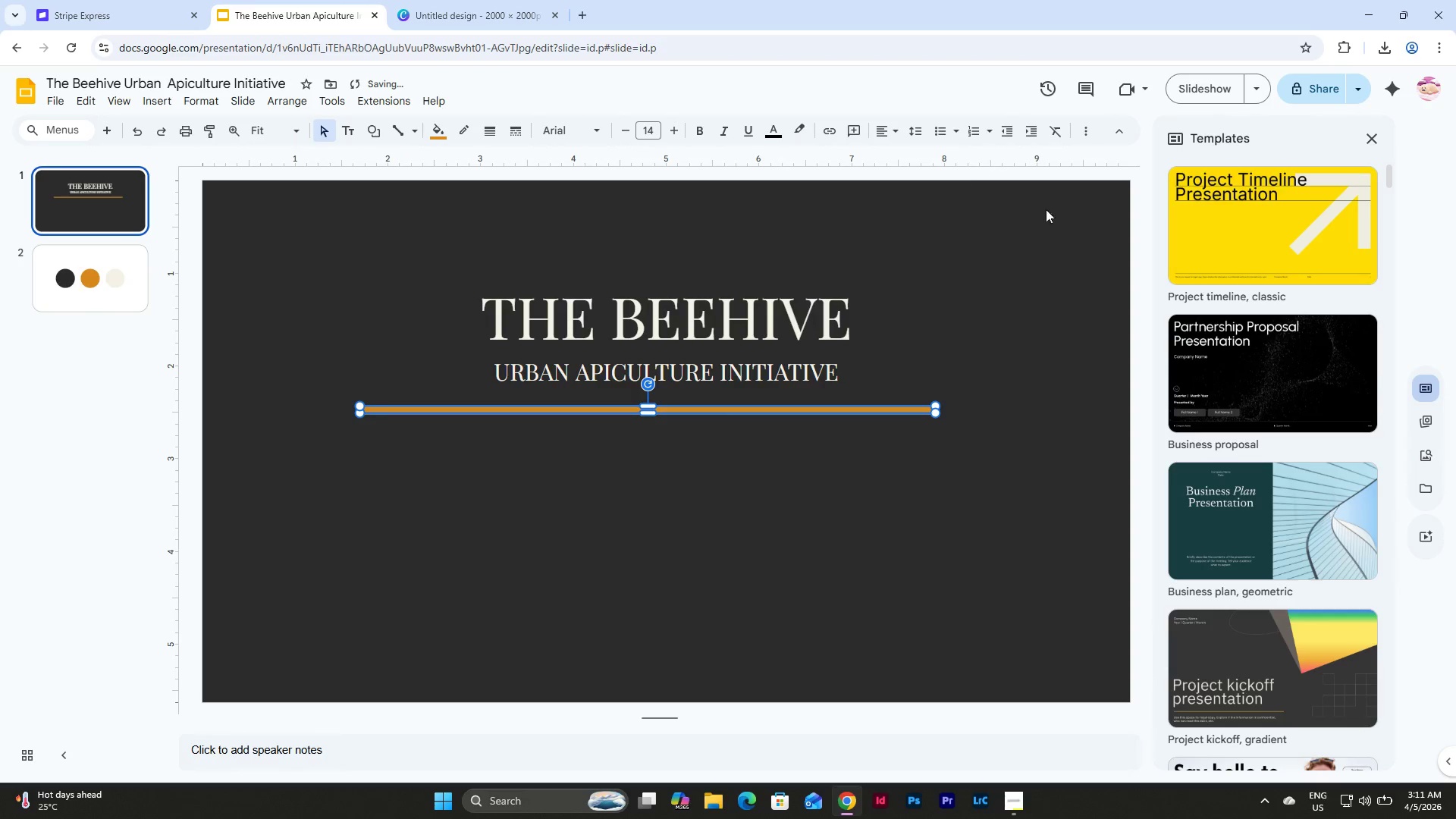 
left_click([1084, 131])
 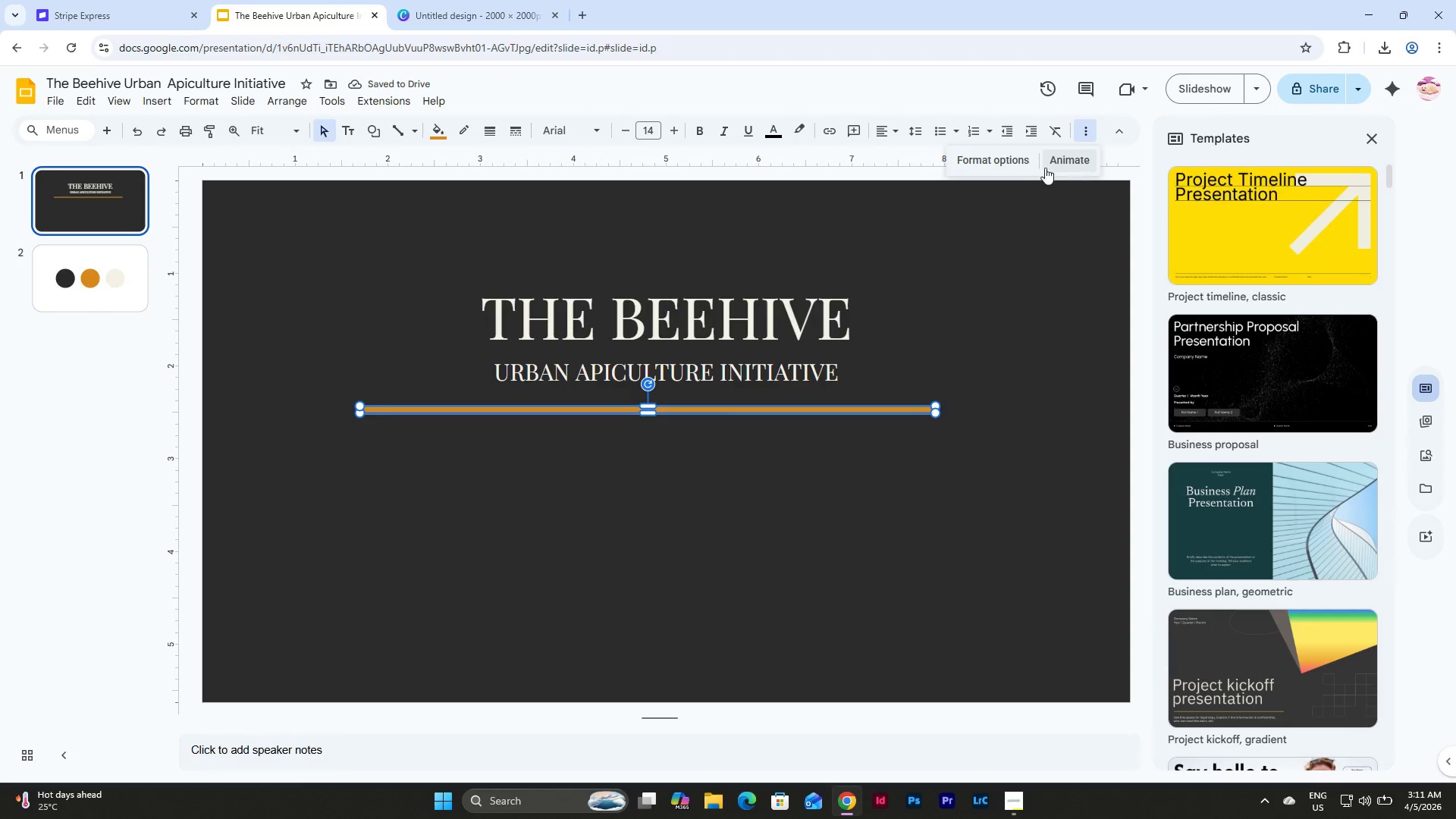 
left_click([1014, 158])
 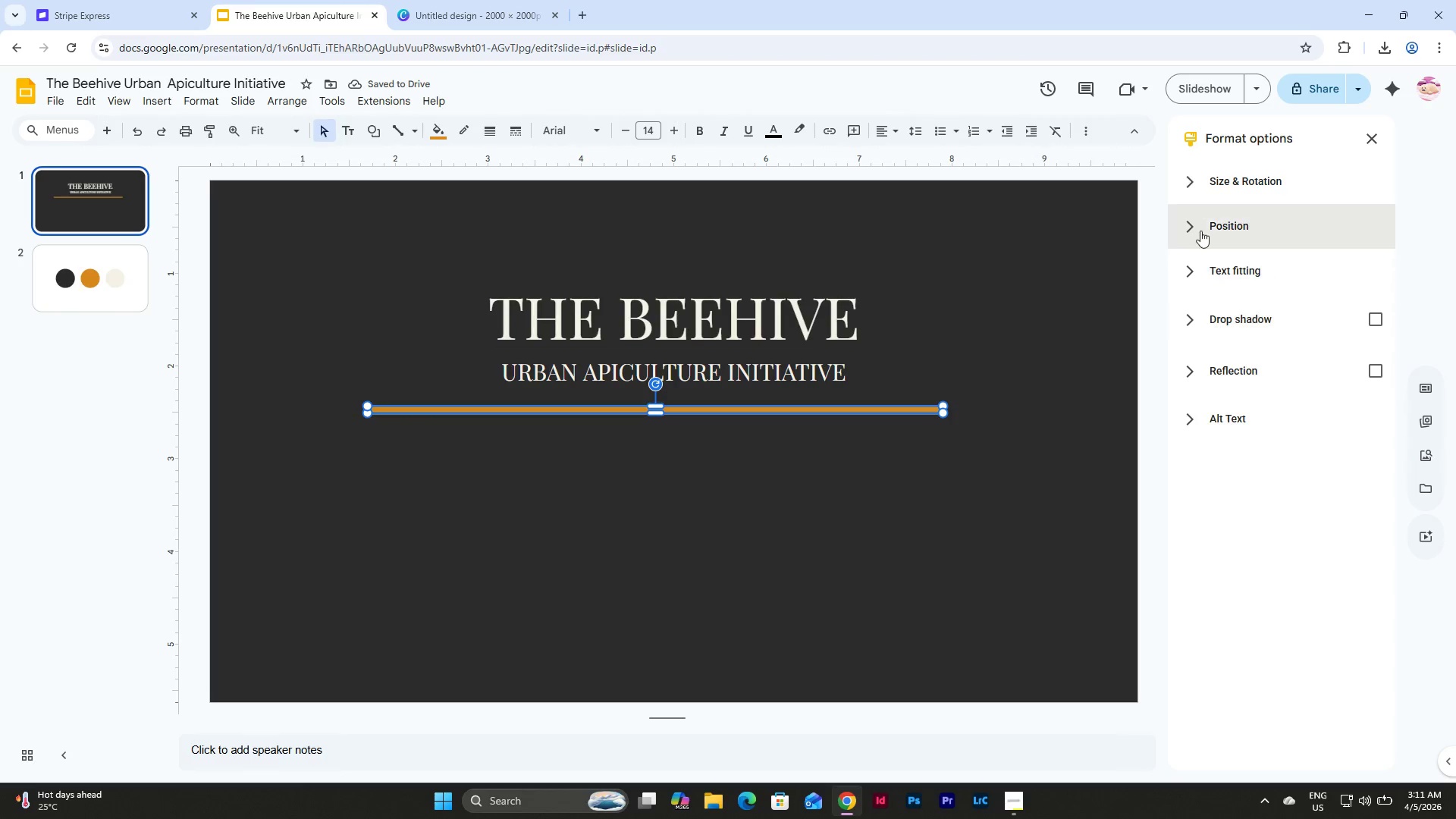 
left_click([1191, 194])
 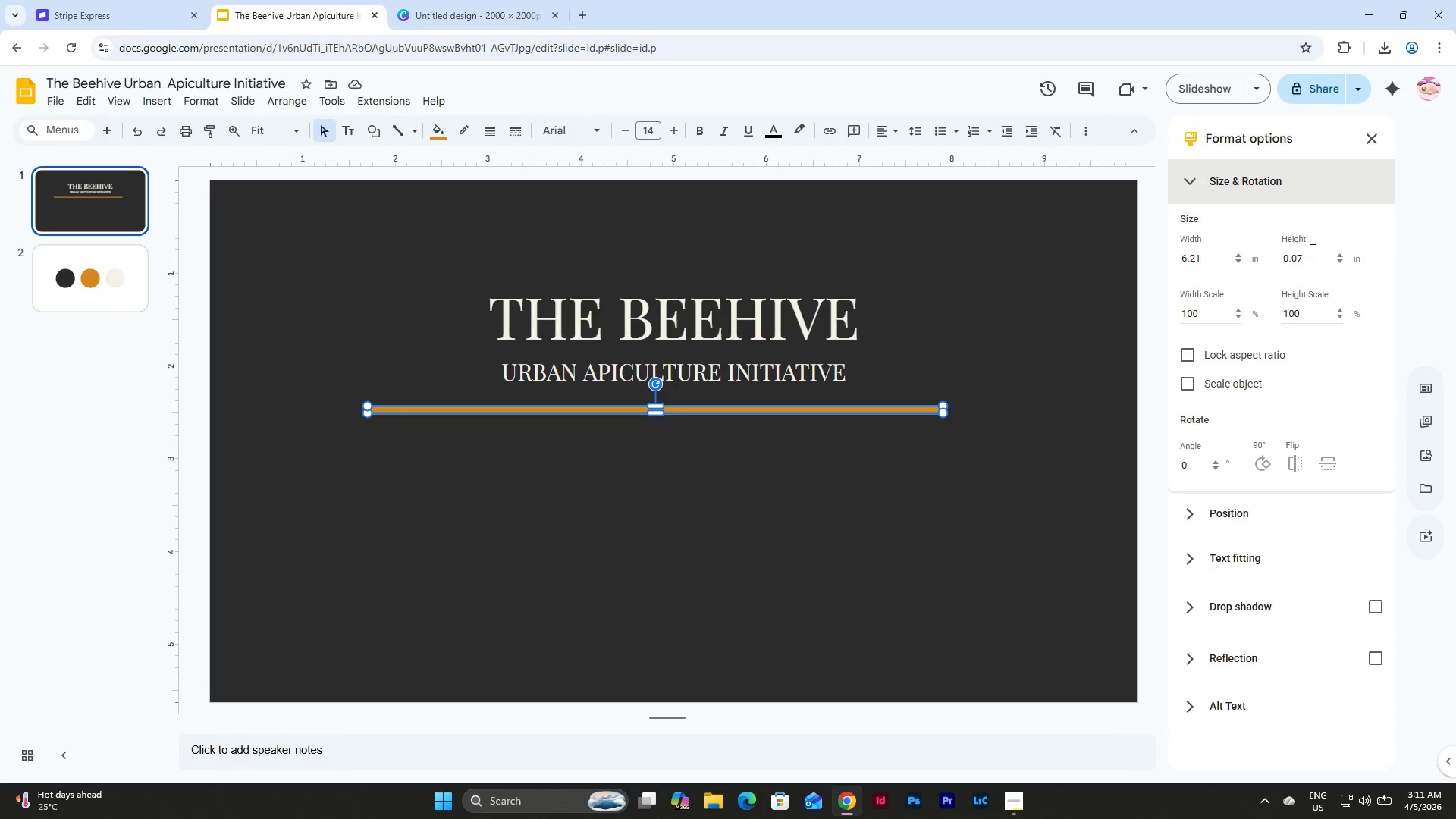 
left_click_drag(start_coordinate=[1308, 258], to_coordinate=[1207, 246])
 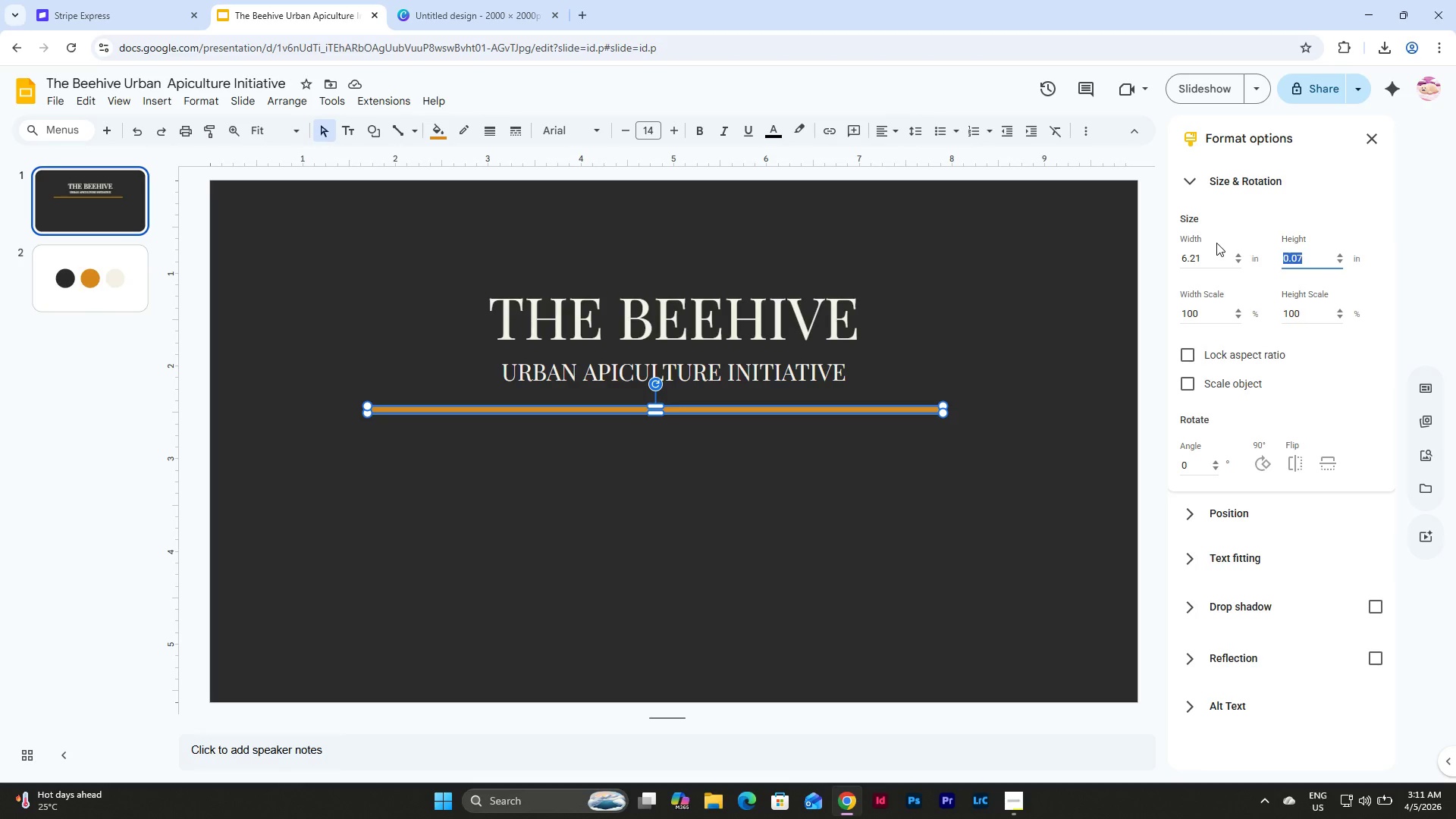 
key(Numpad0)
 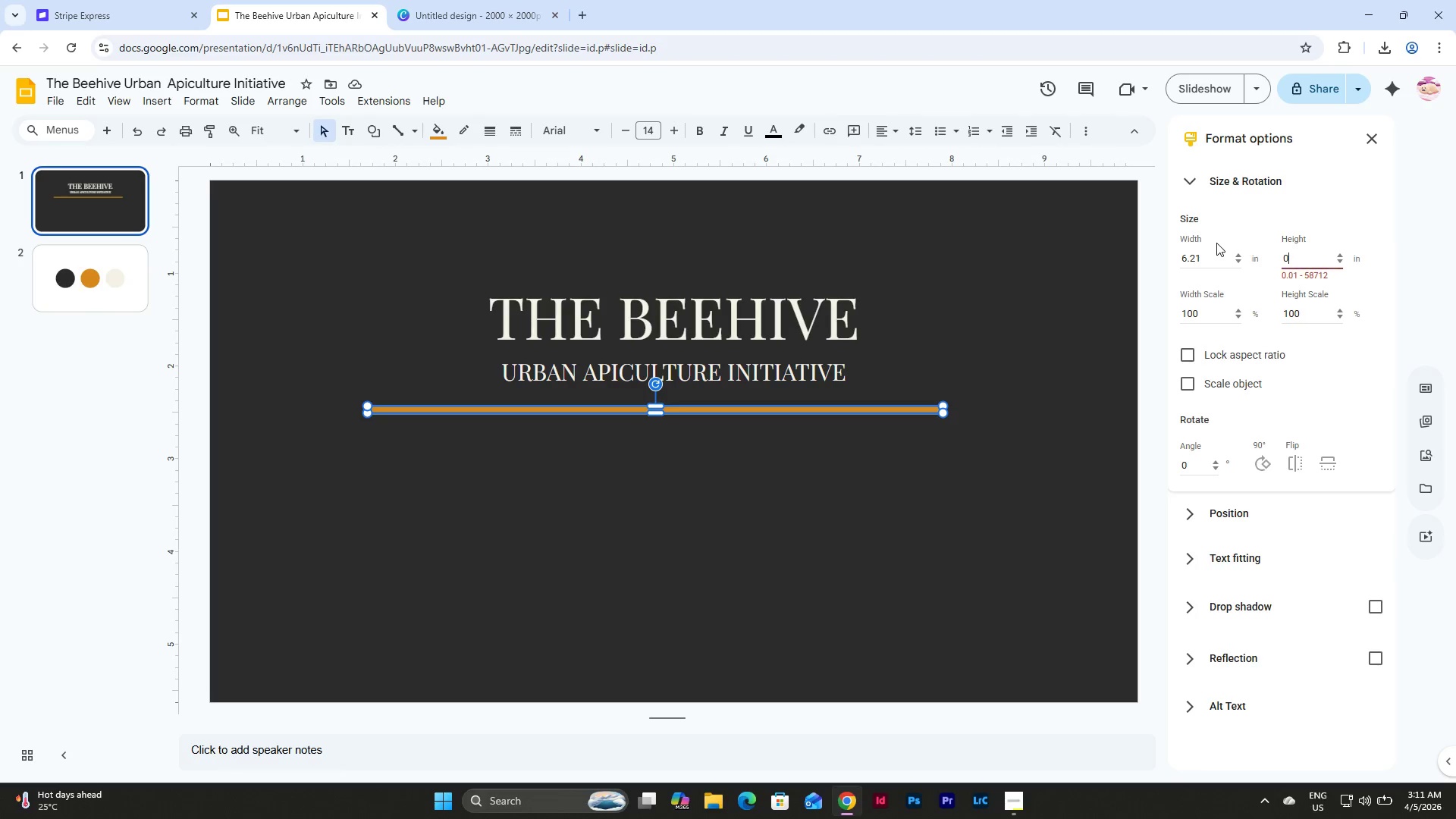 
key(NumpadDecimal)
 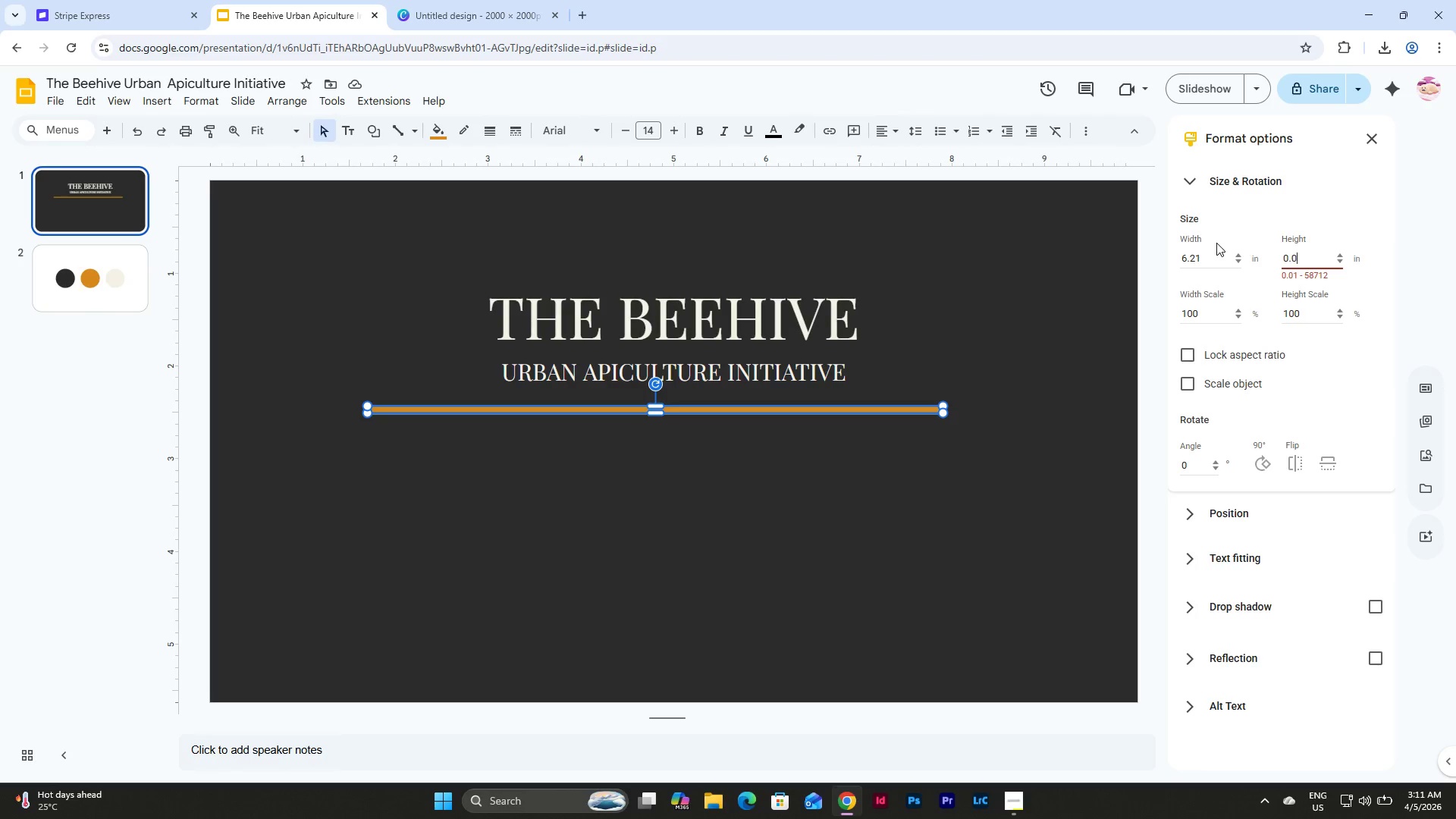 
key(Numpad0)
 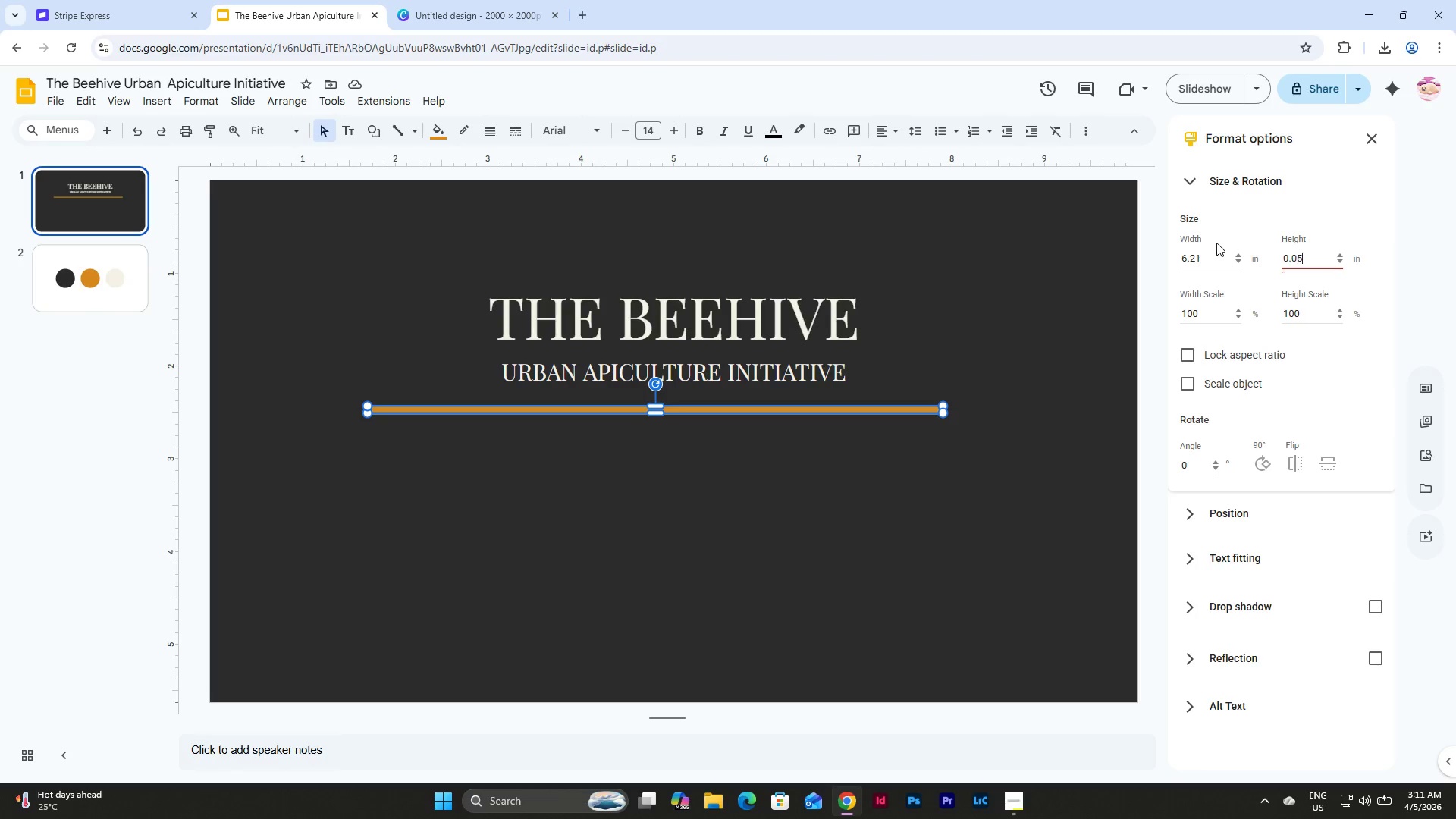 
key(Numpad5)
 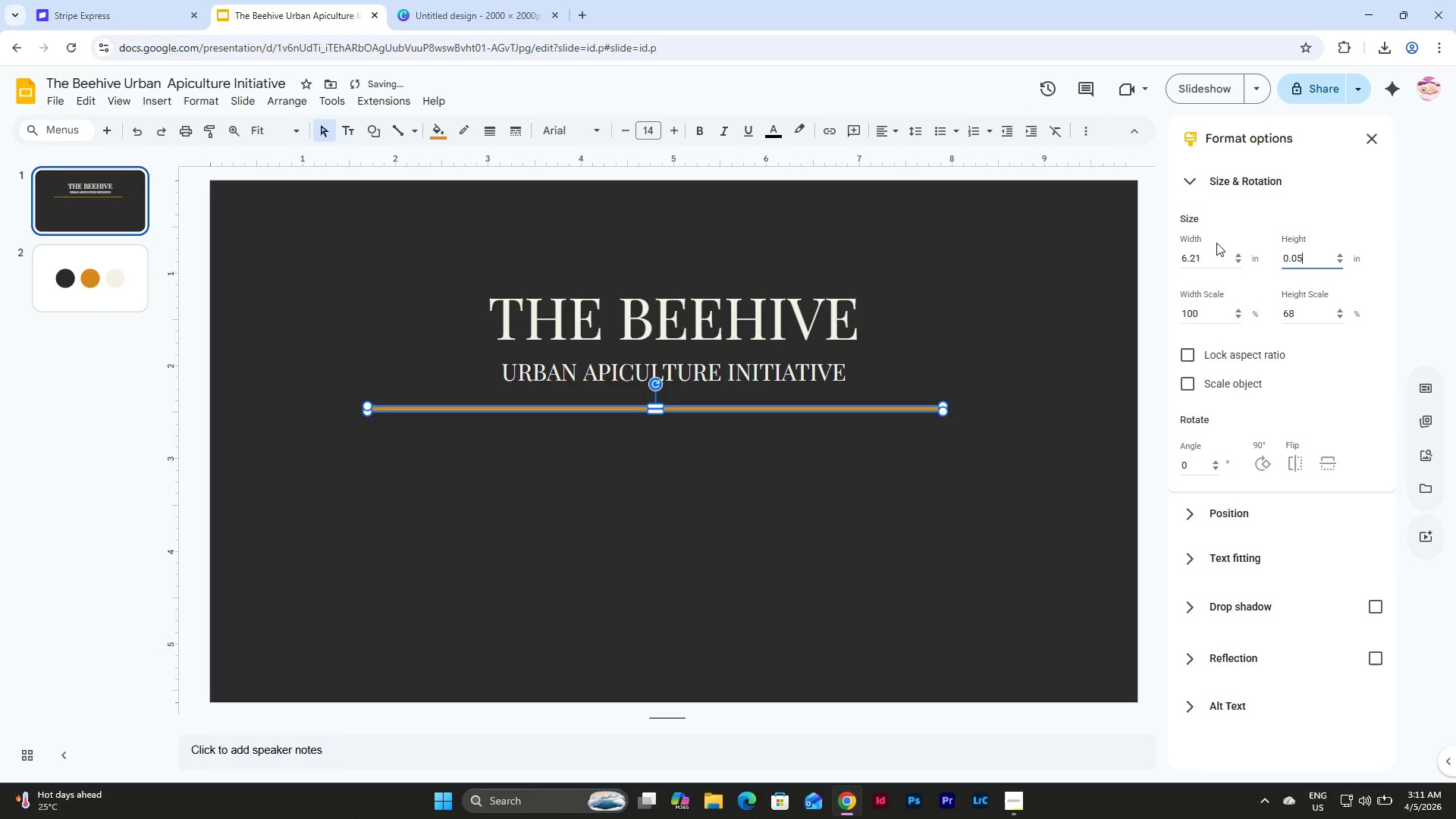 
key(NumpadEnter)
 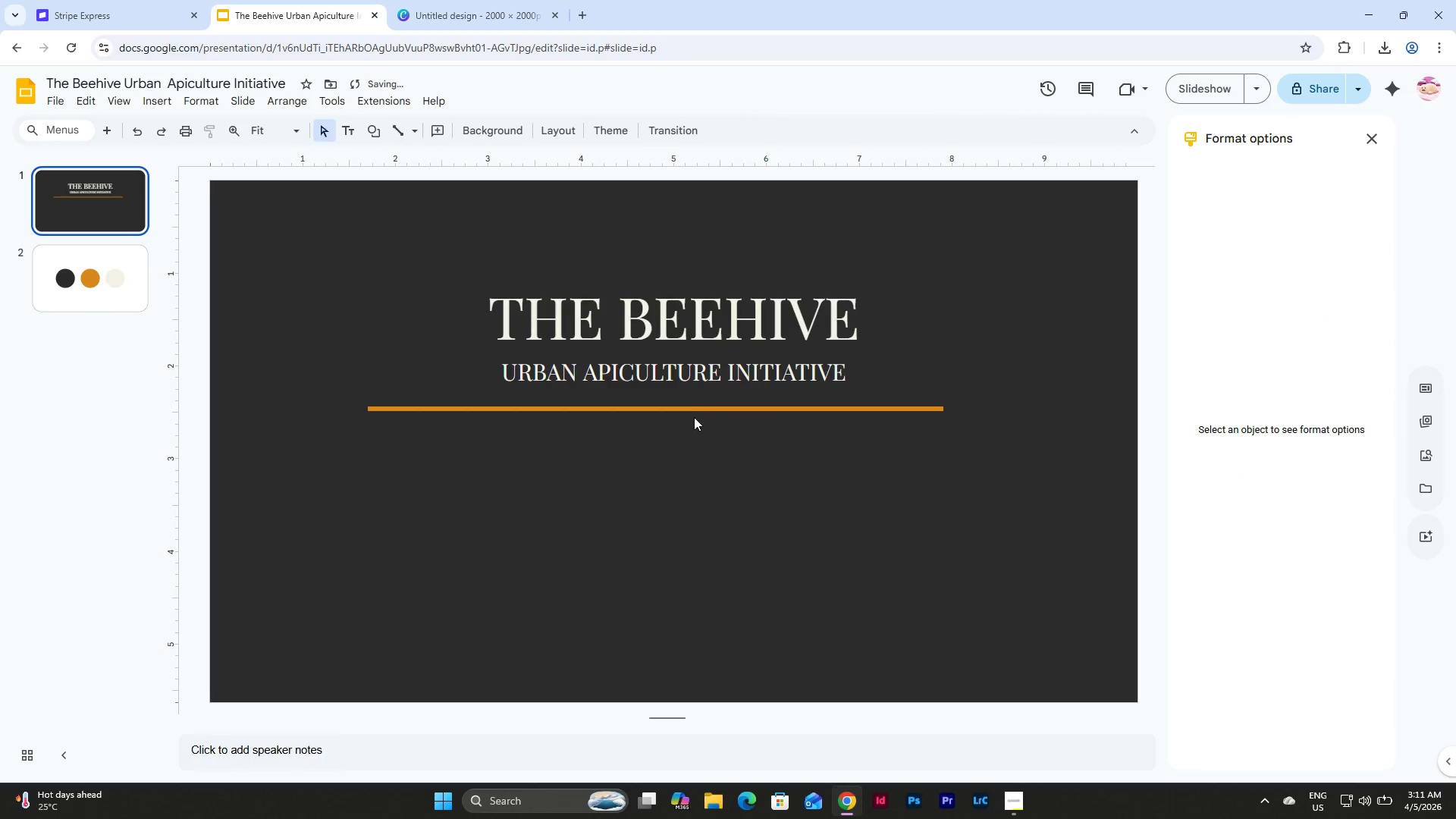 
left_click([696, 403])
 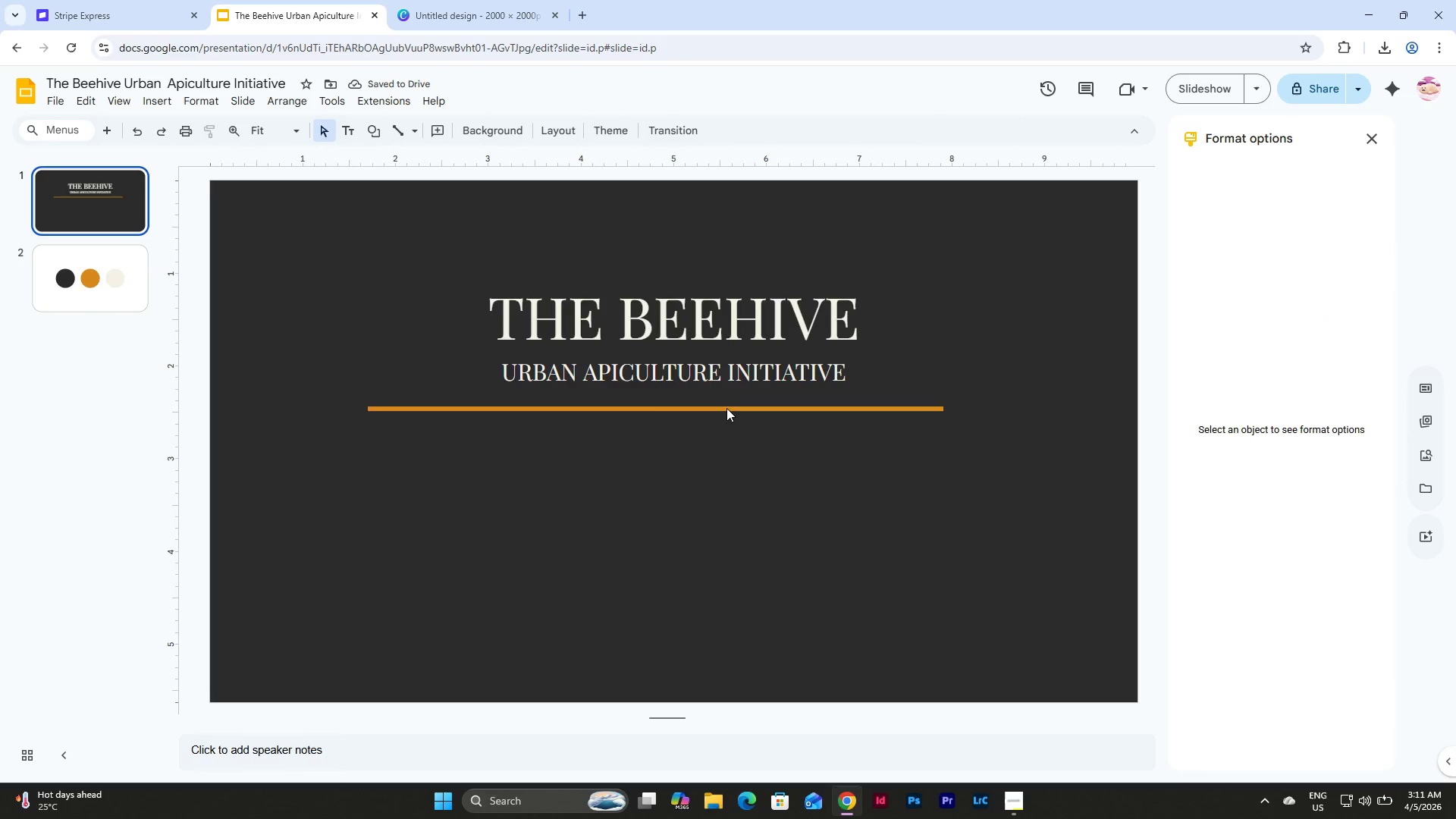 
left_click([726, 408])
 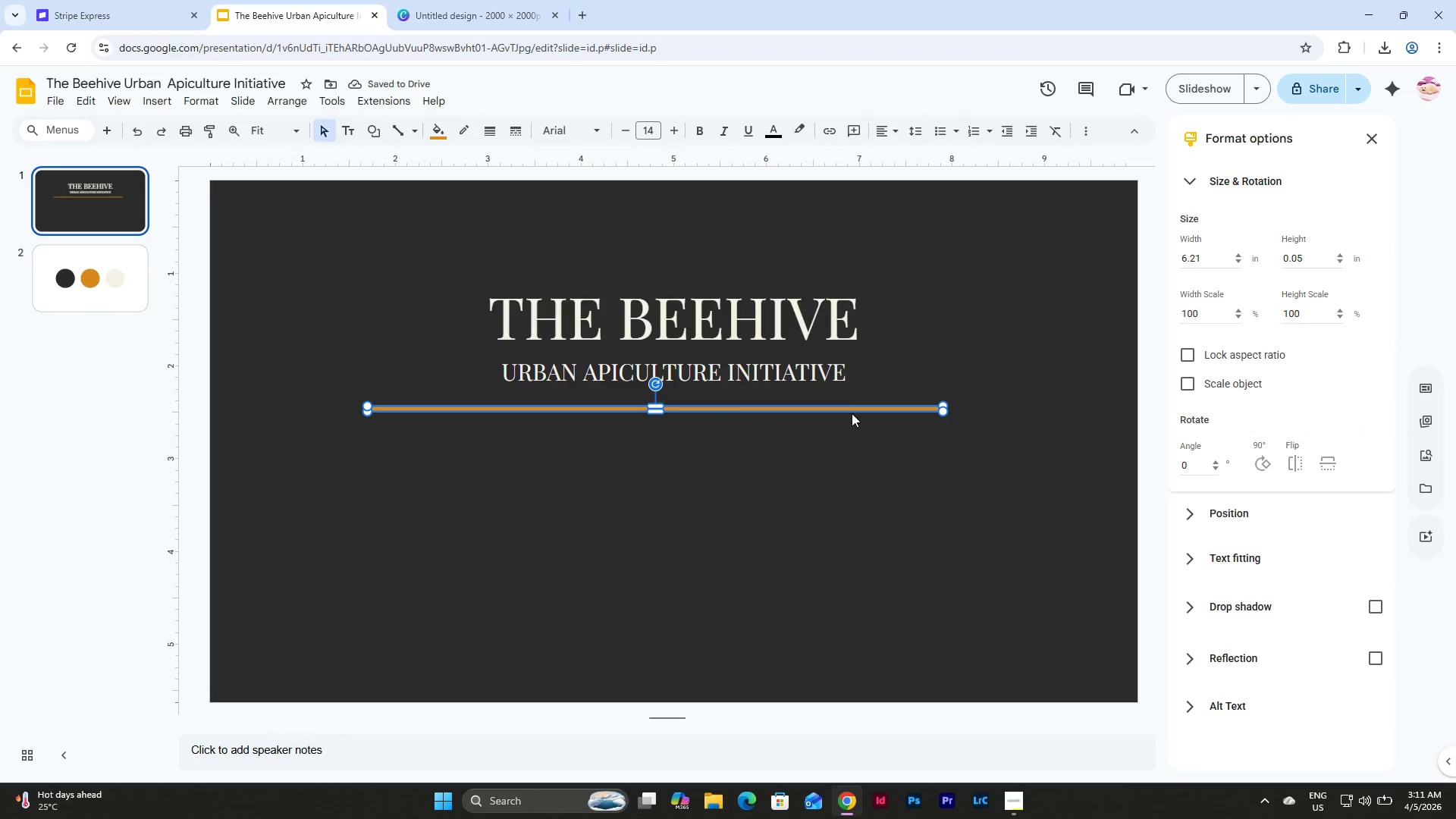 
left_click_drag(start_coordinate=[852, 413], to_coordinate=[872, 357])
 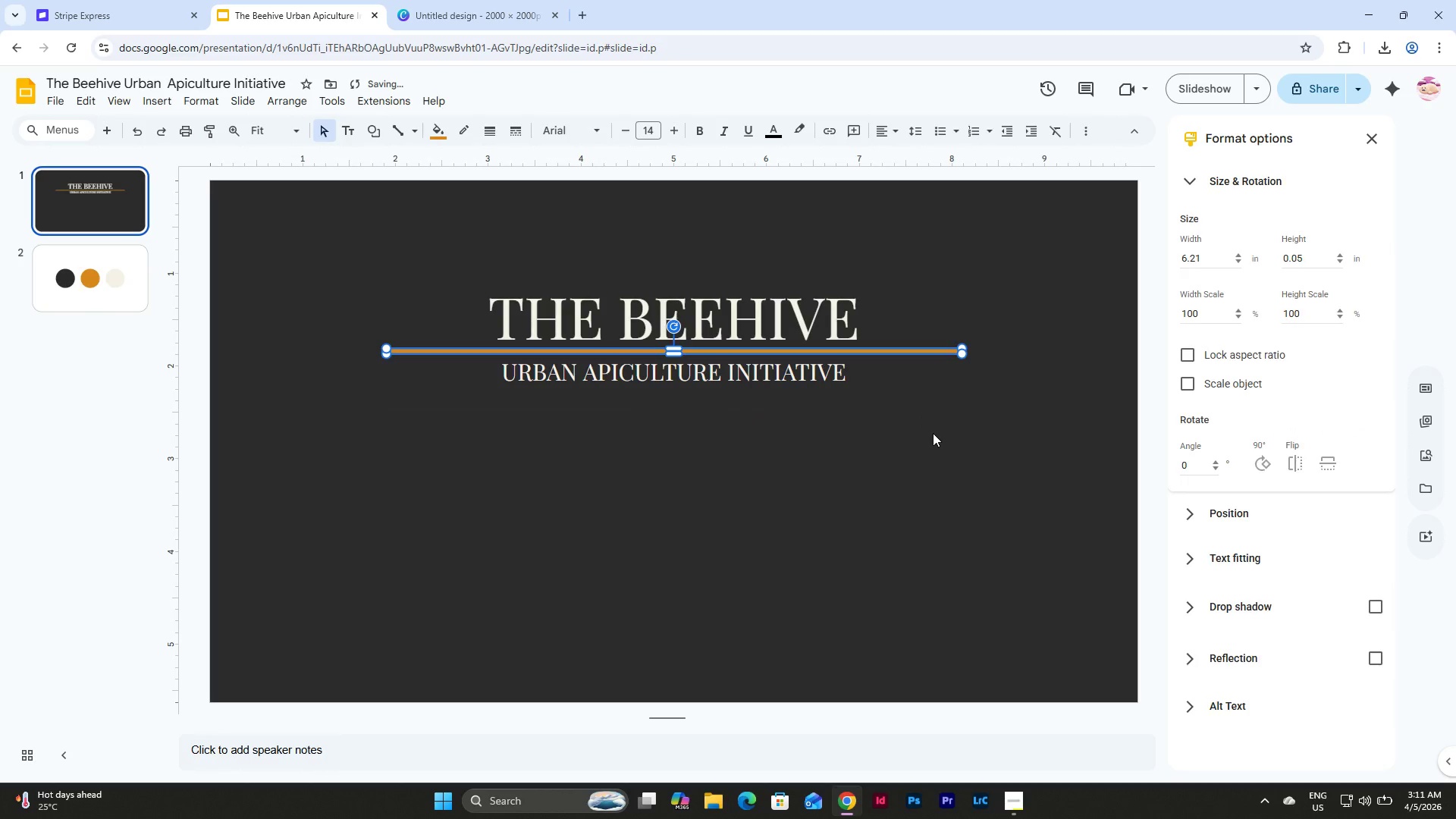 
left_click([933, 433])
 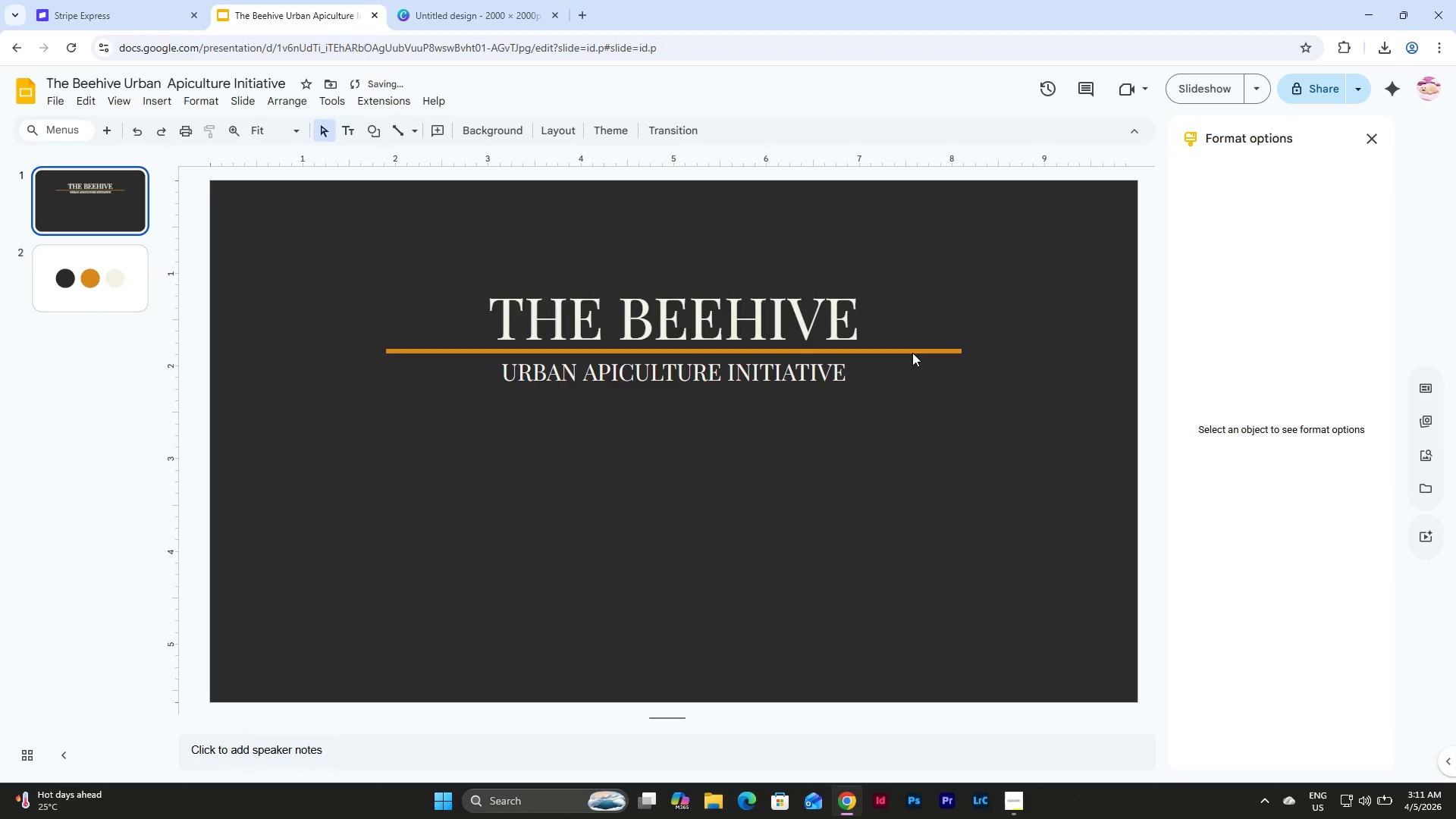 
left_click([913, 352])
 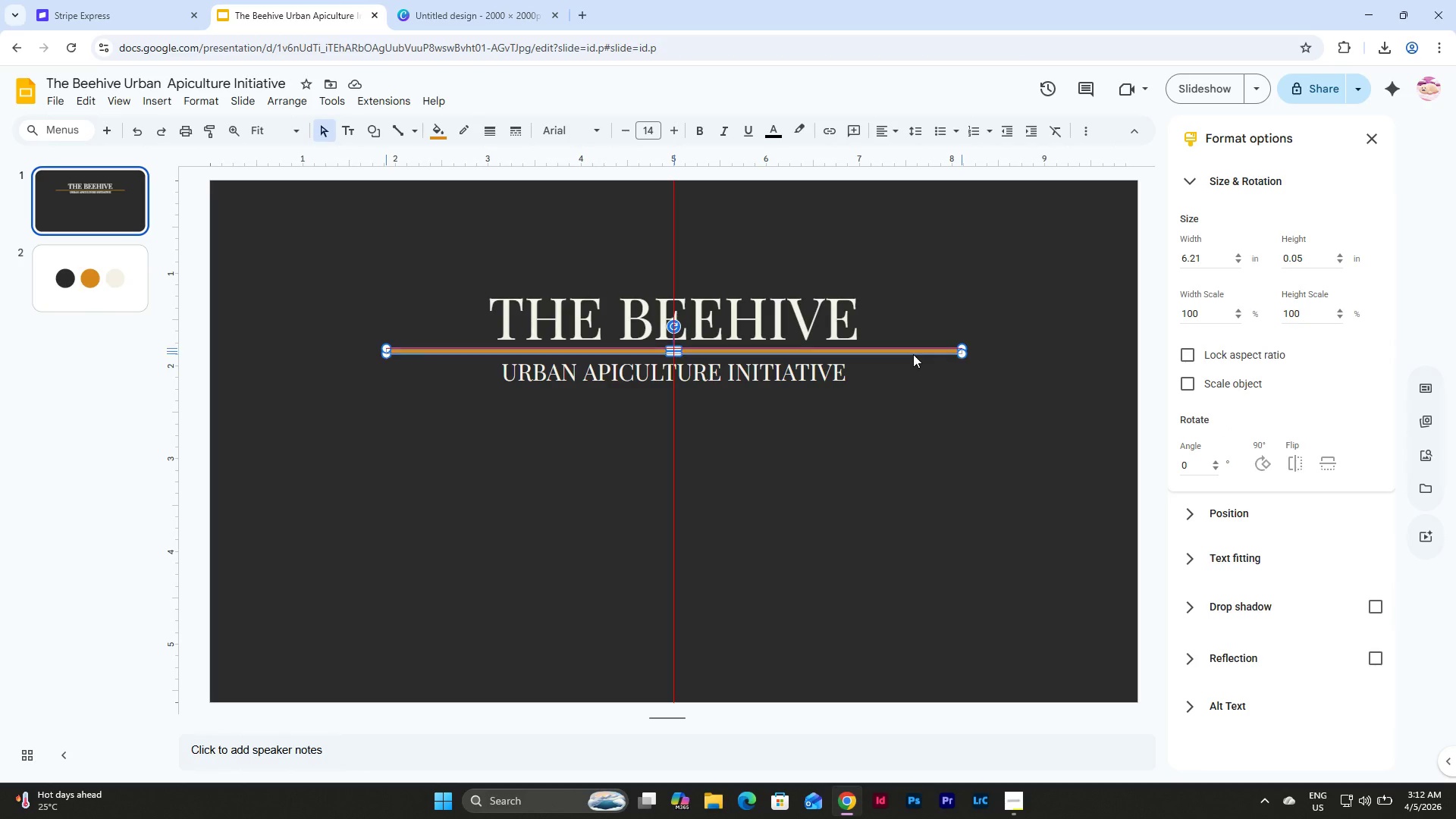 
wait(5.56)
 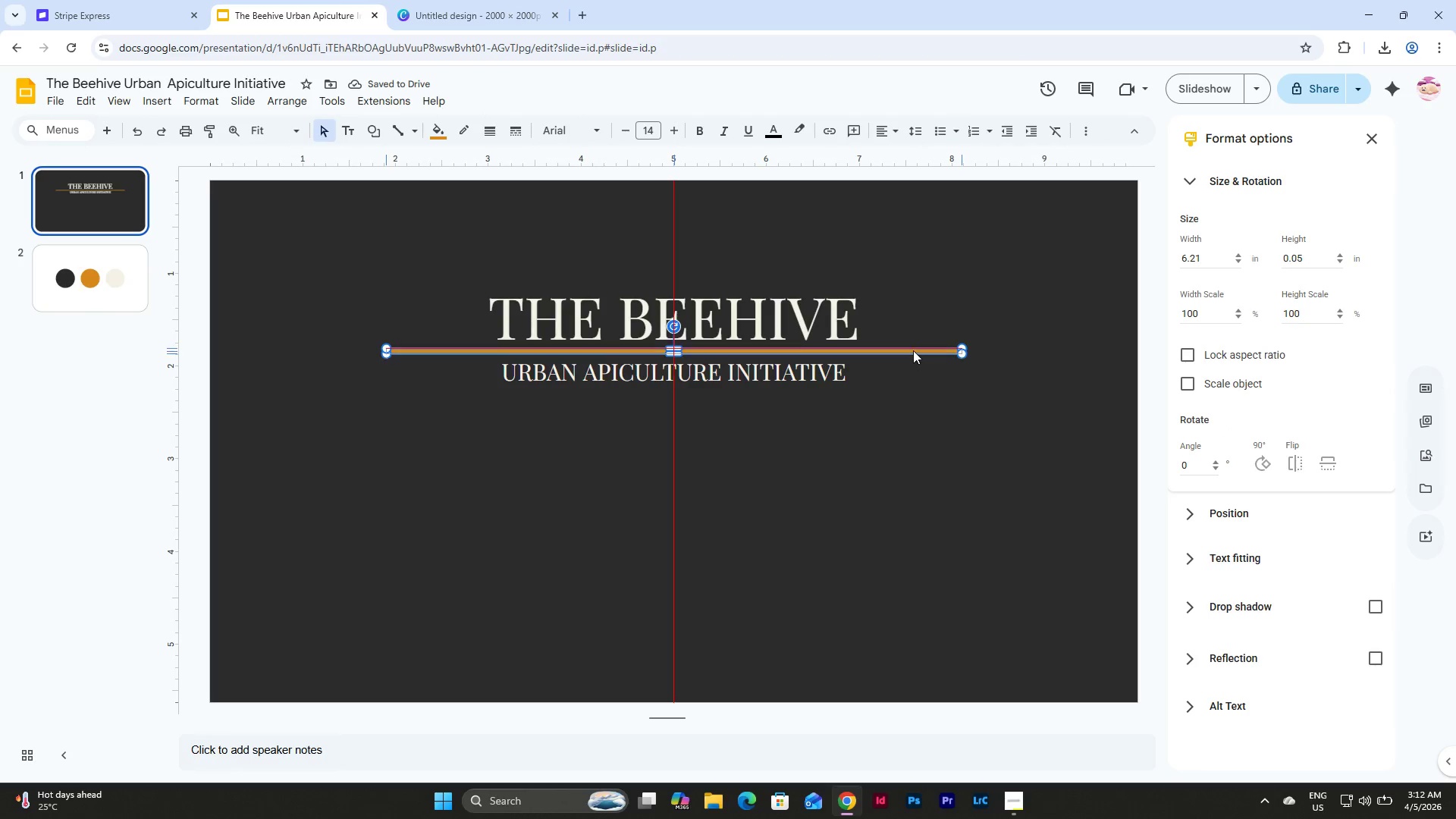 
left_click([946, 401])
 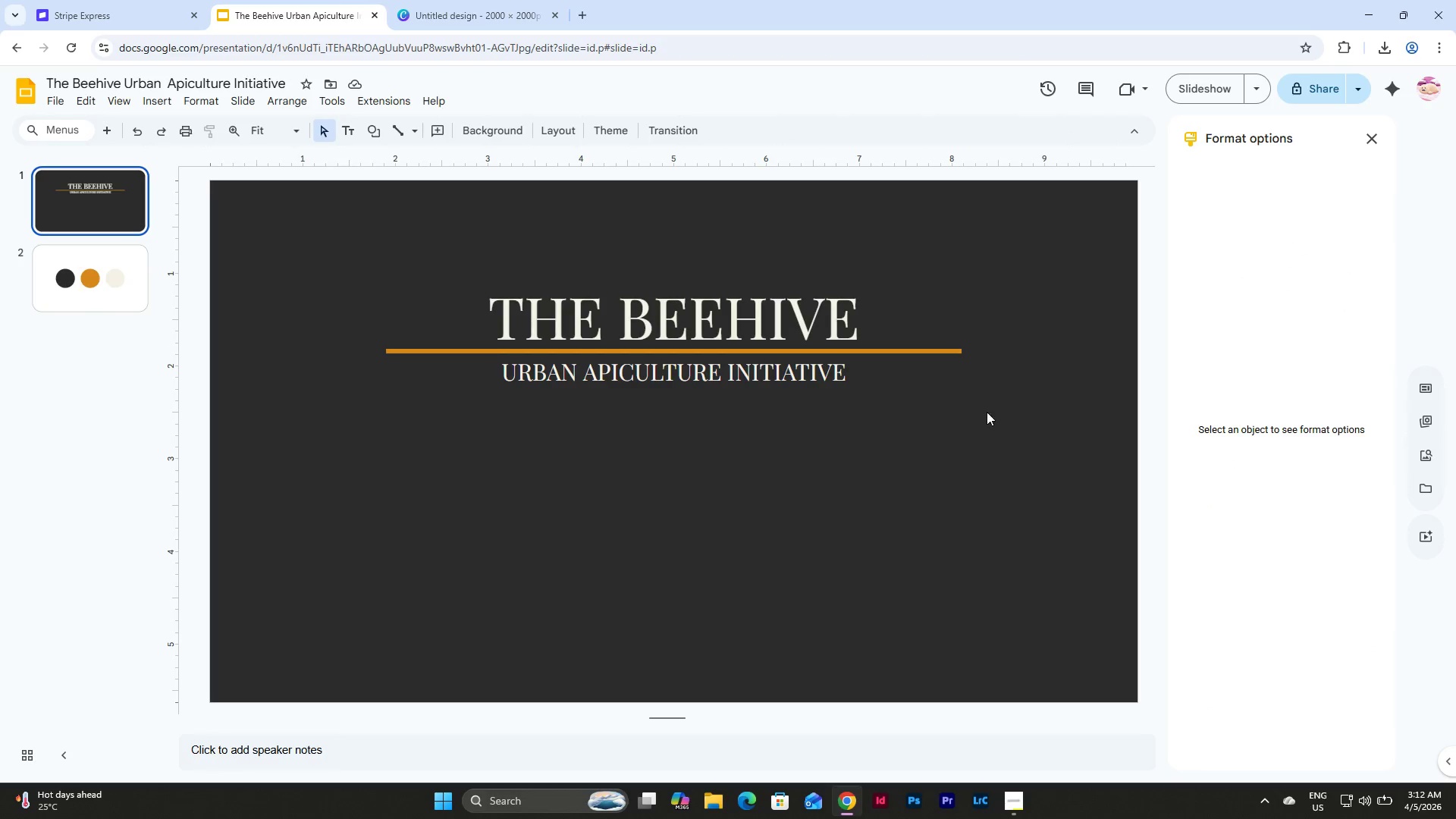 
left_click([918, 350])
 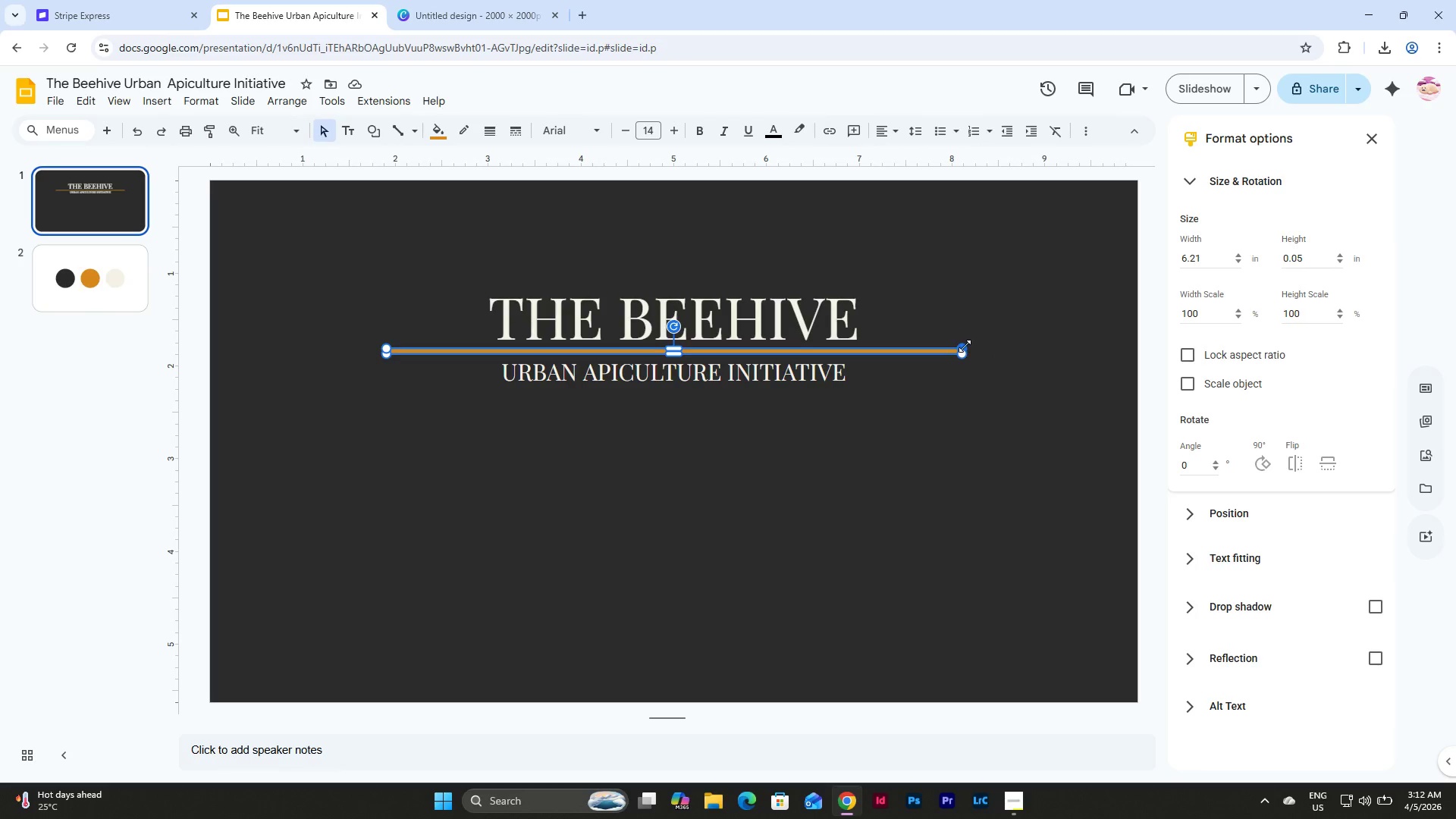 
left_click_drag(start_coordinate=[965, 346], to_coordinate=[909, 345])
 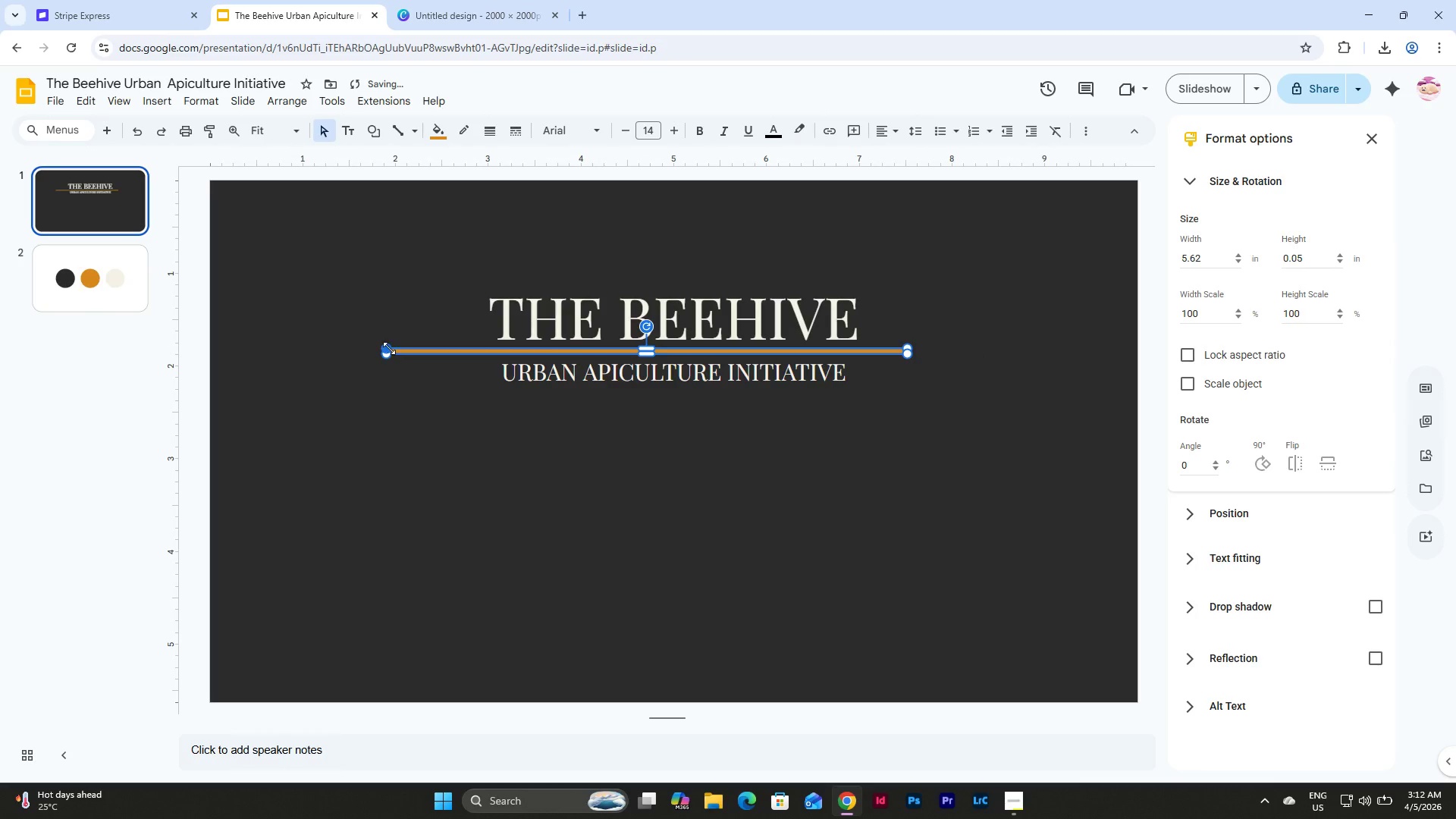 
left_click_drag(start_coordinate=[388, 348], to_coordinate=[438, 347])
 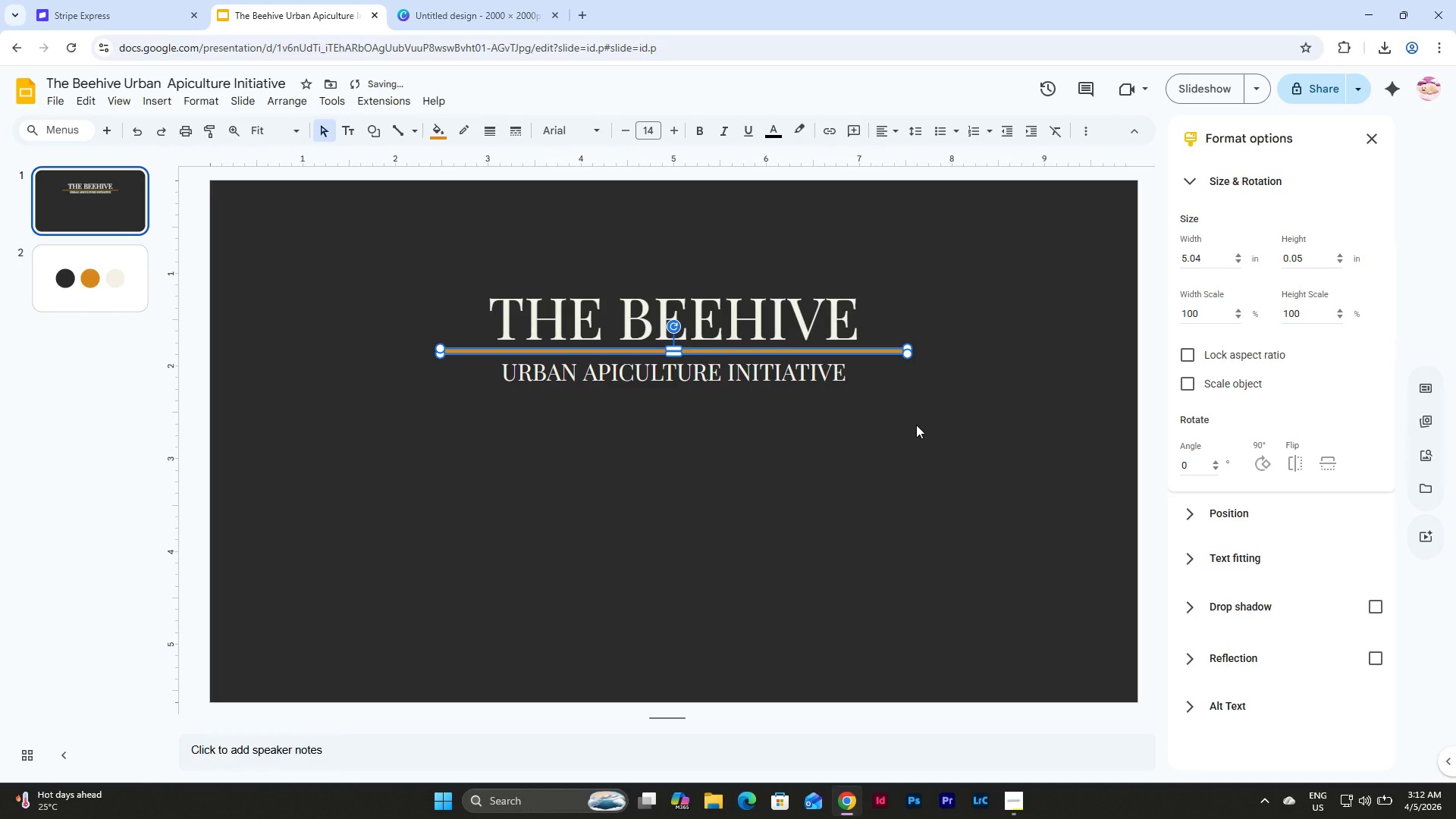 
left_click([916, 425])
 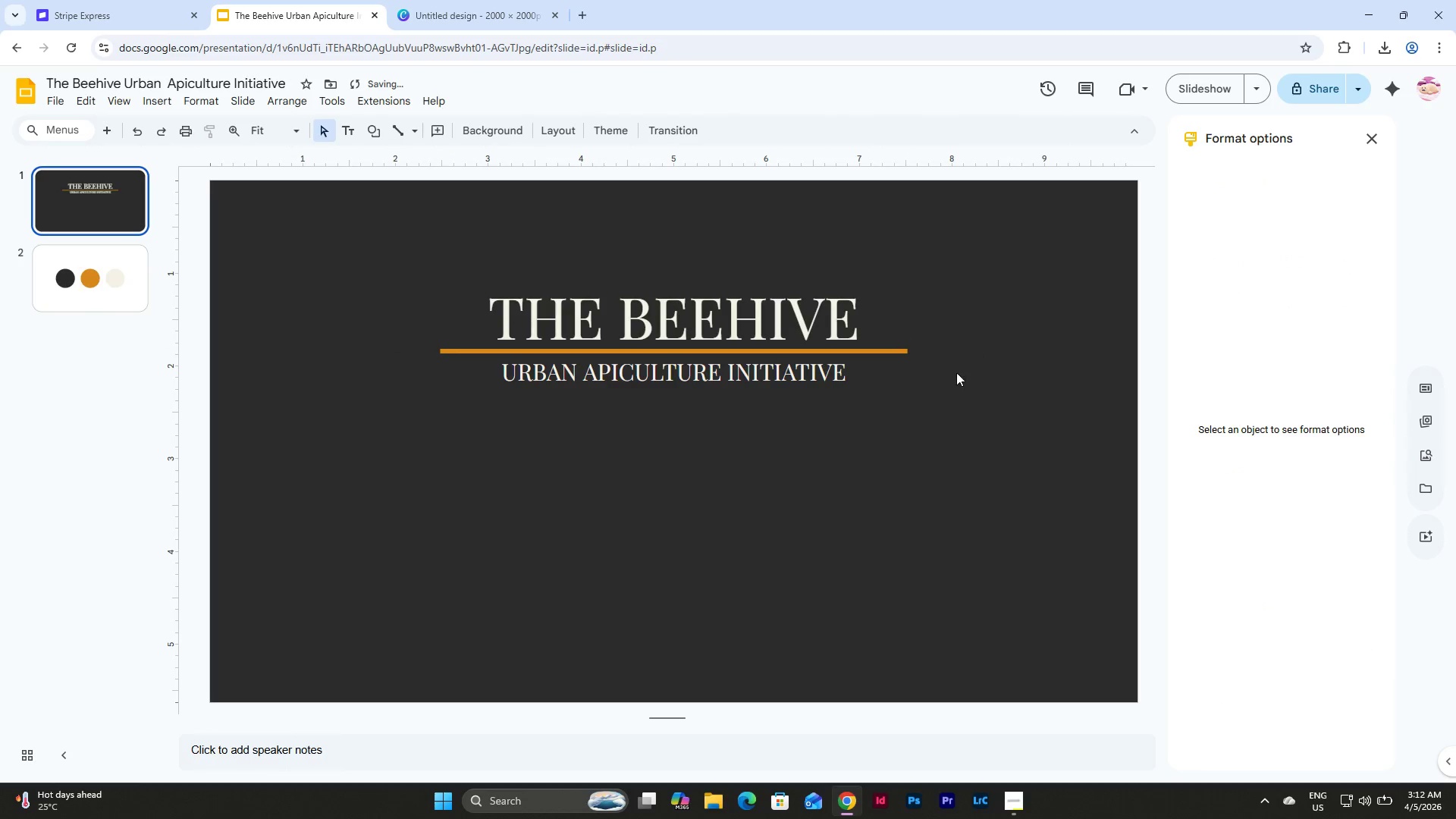 
left_click([951, 406])
 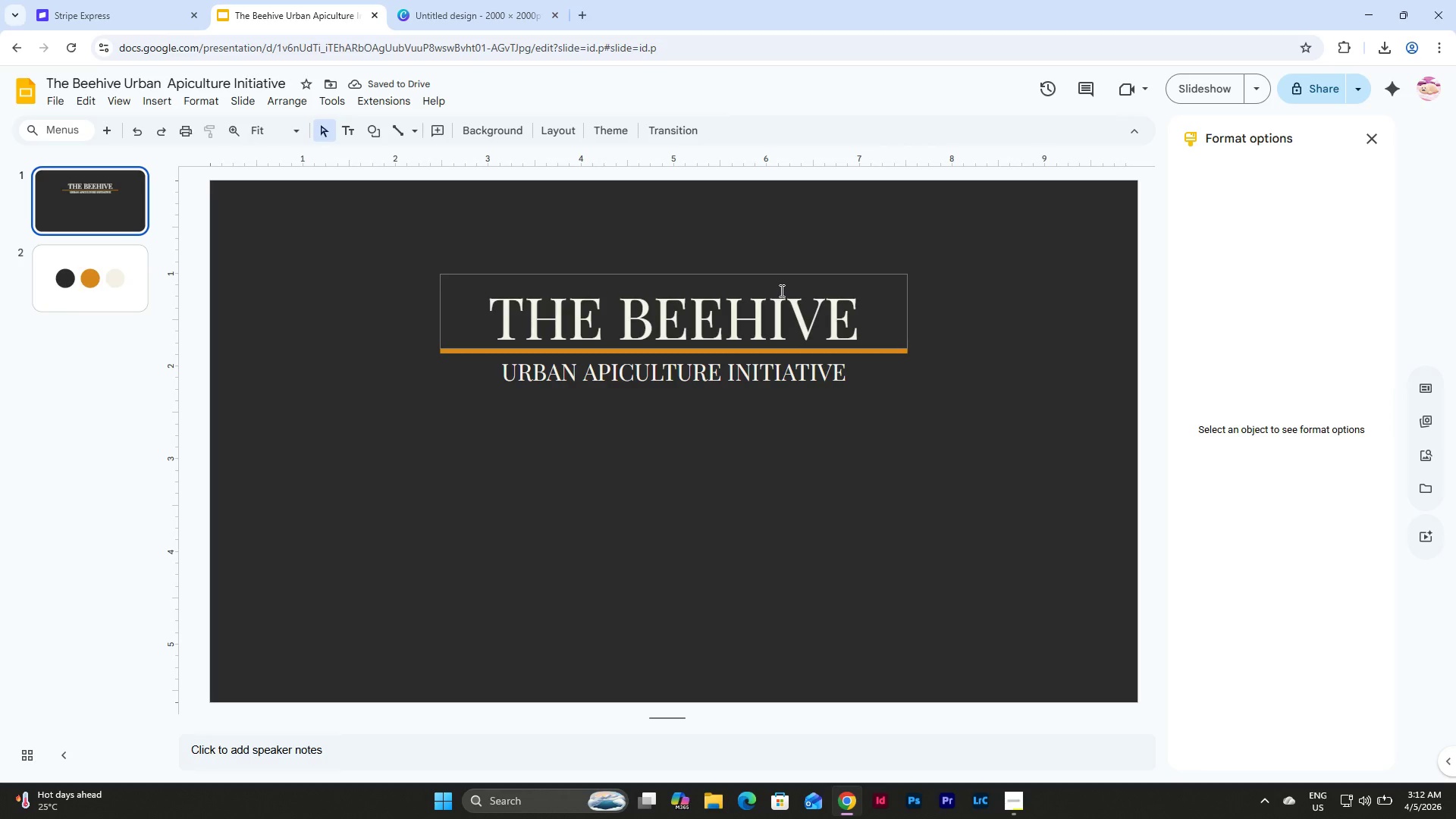 
left_click([965, 425])
 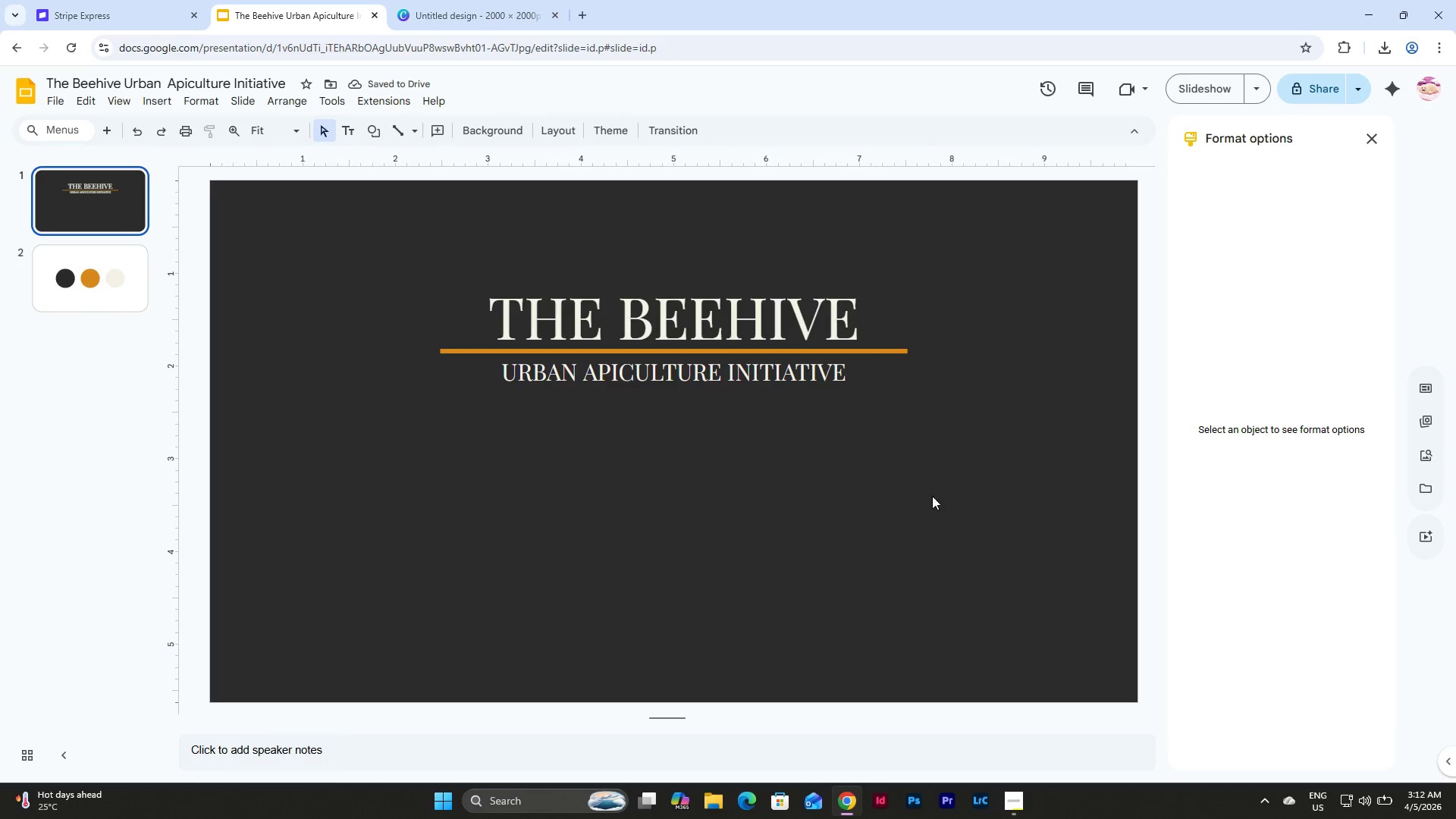 
left_click_drag(start_coordinate=[932, 496], to_coordinate=[404, 264])
 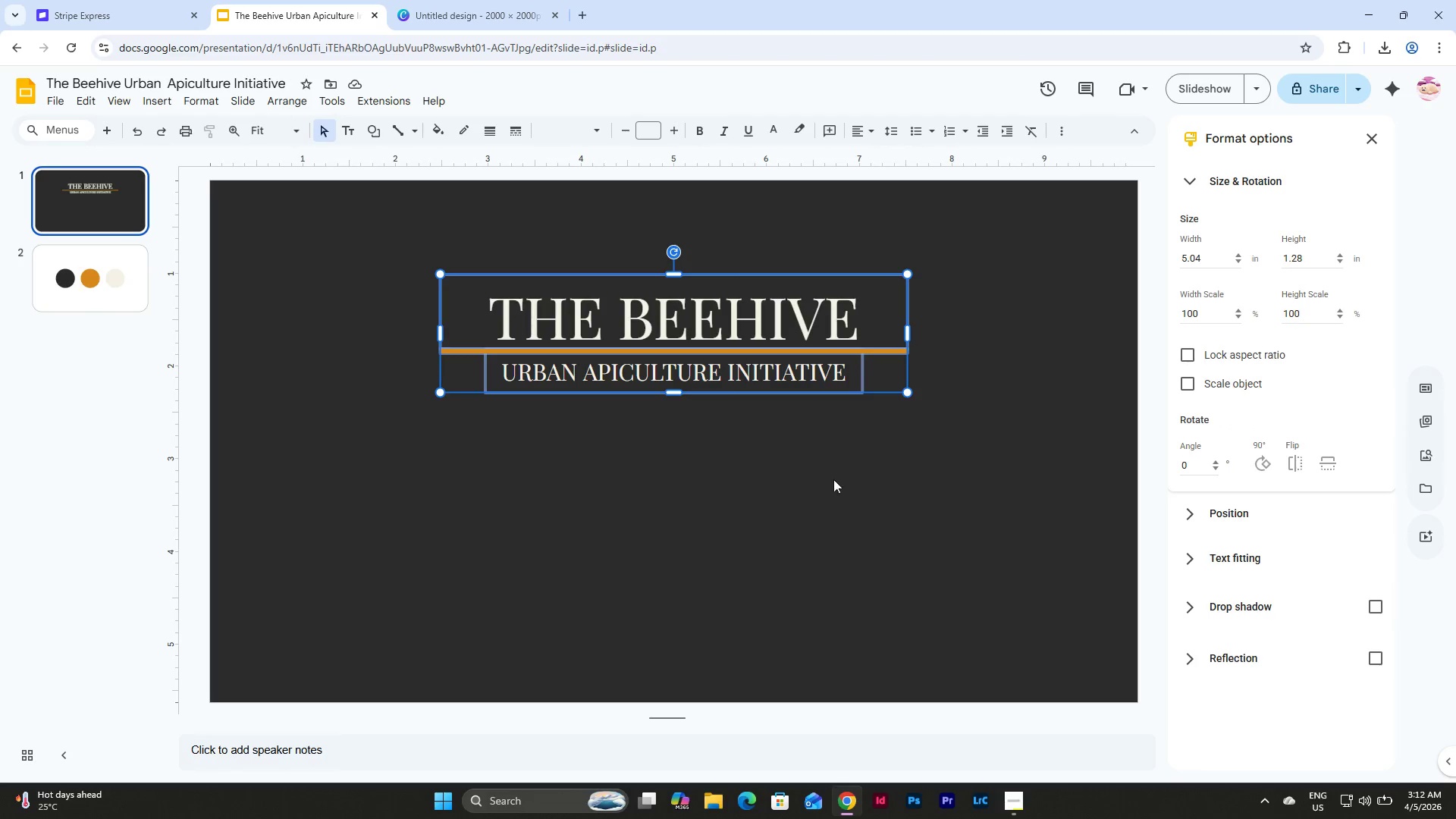 
left_click([871, 491])
 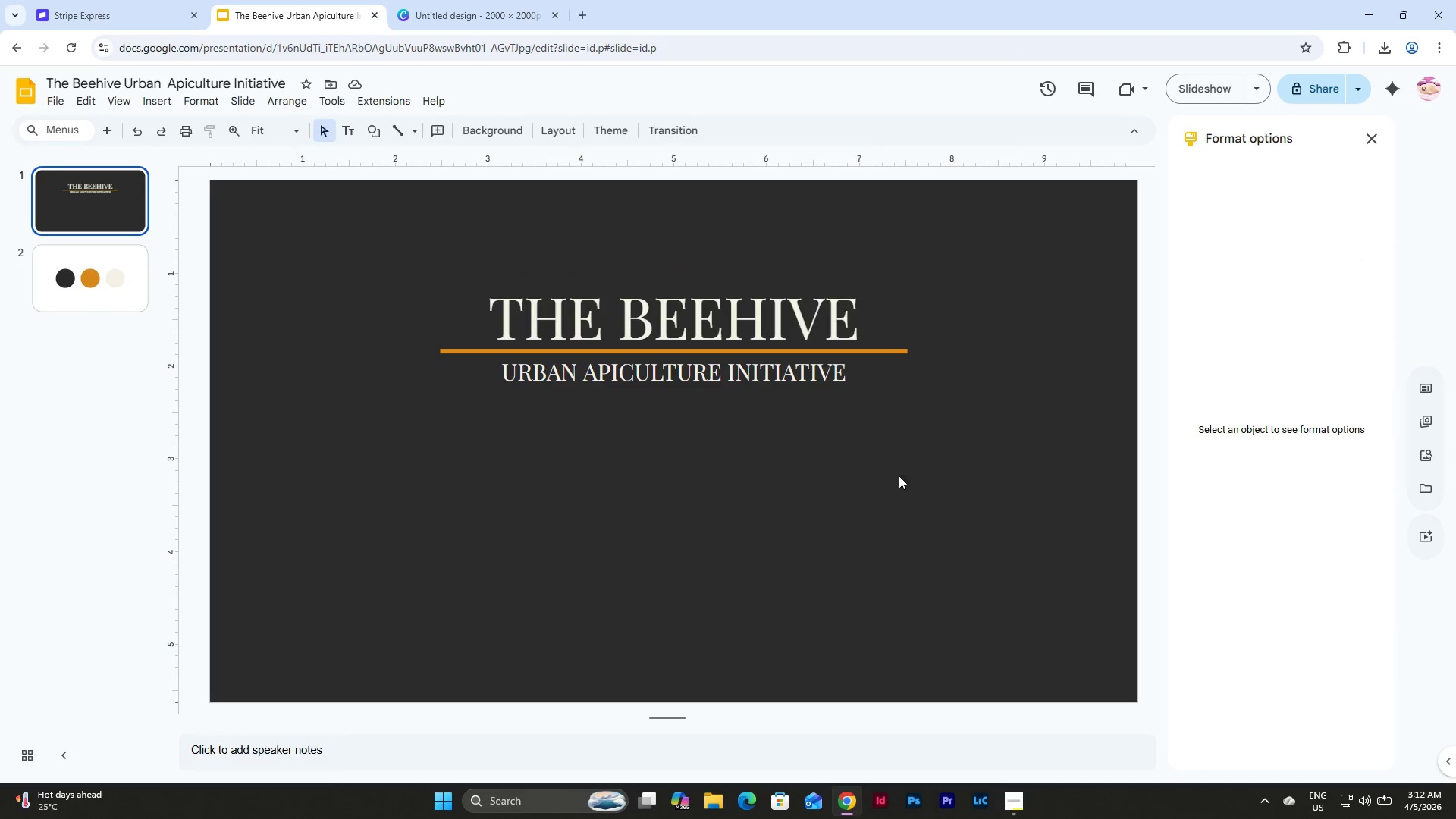 
left_click_drag(start_coordinate=[930, 441], to_coordinate=[363, 236])
 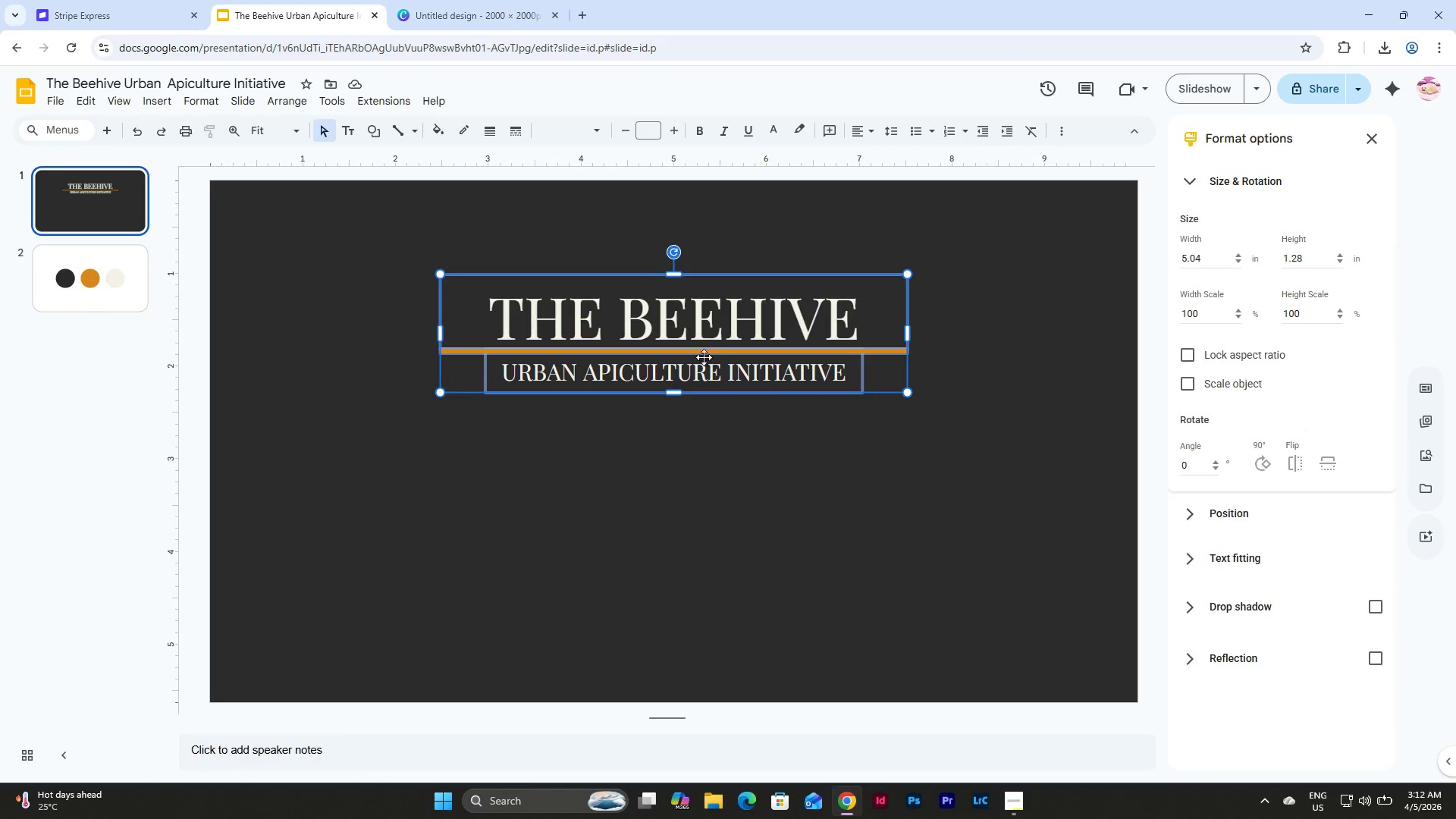 
left_click_drag(start_coordinate=[704, 357], to_coordinate=[703, 310])
 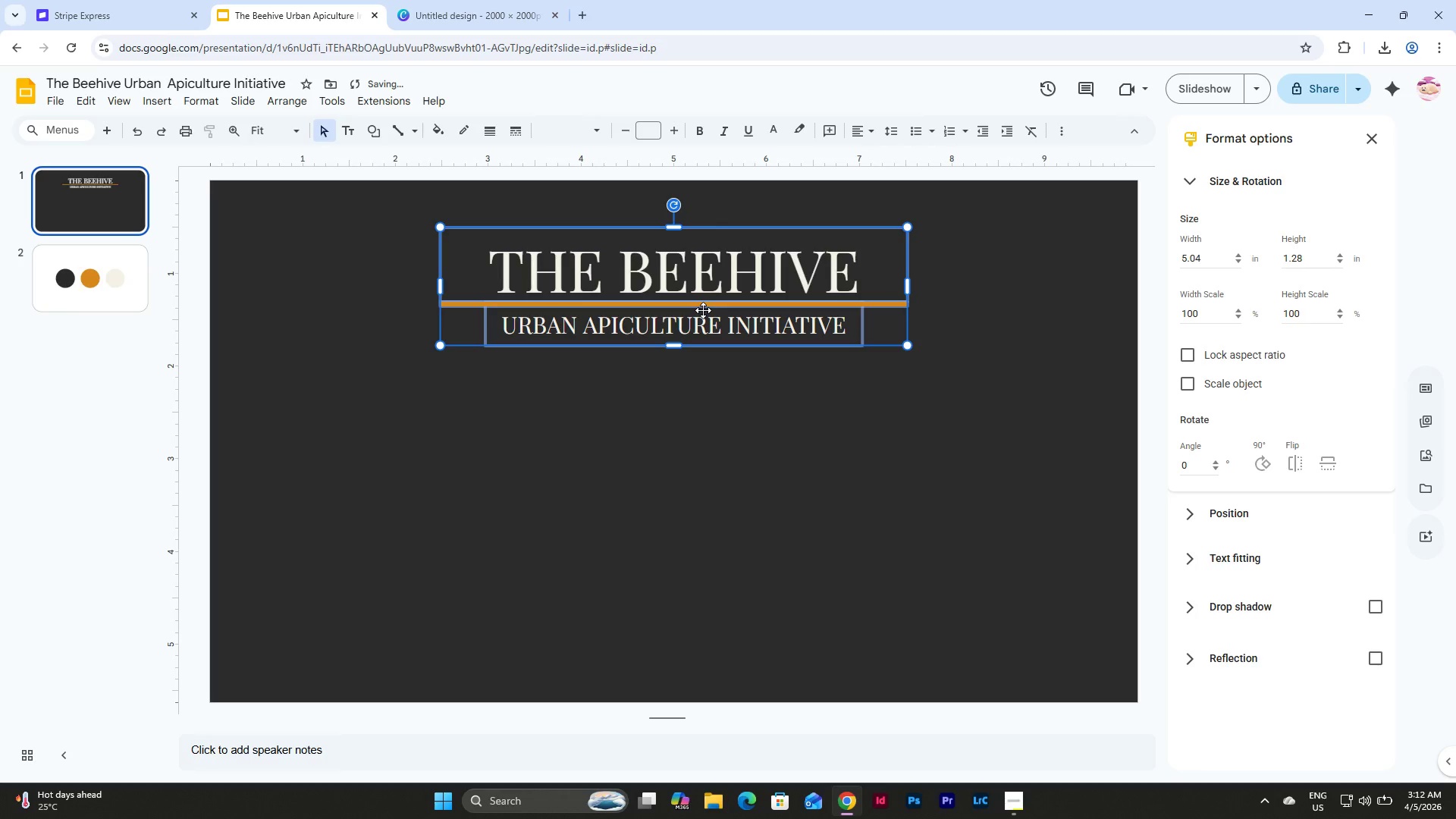 
left_click_drag(start_coordinate=[703, 310], to_coordinate=[704, 298])
 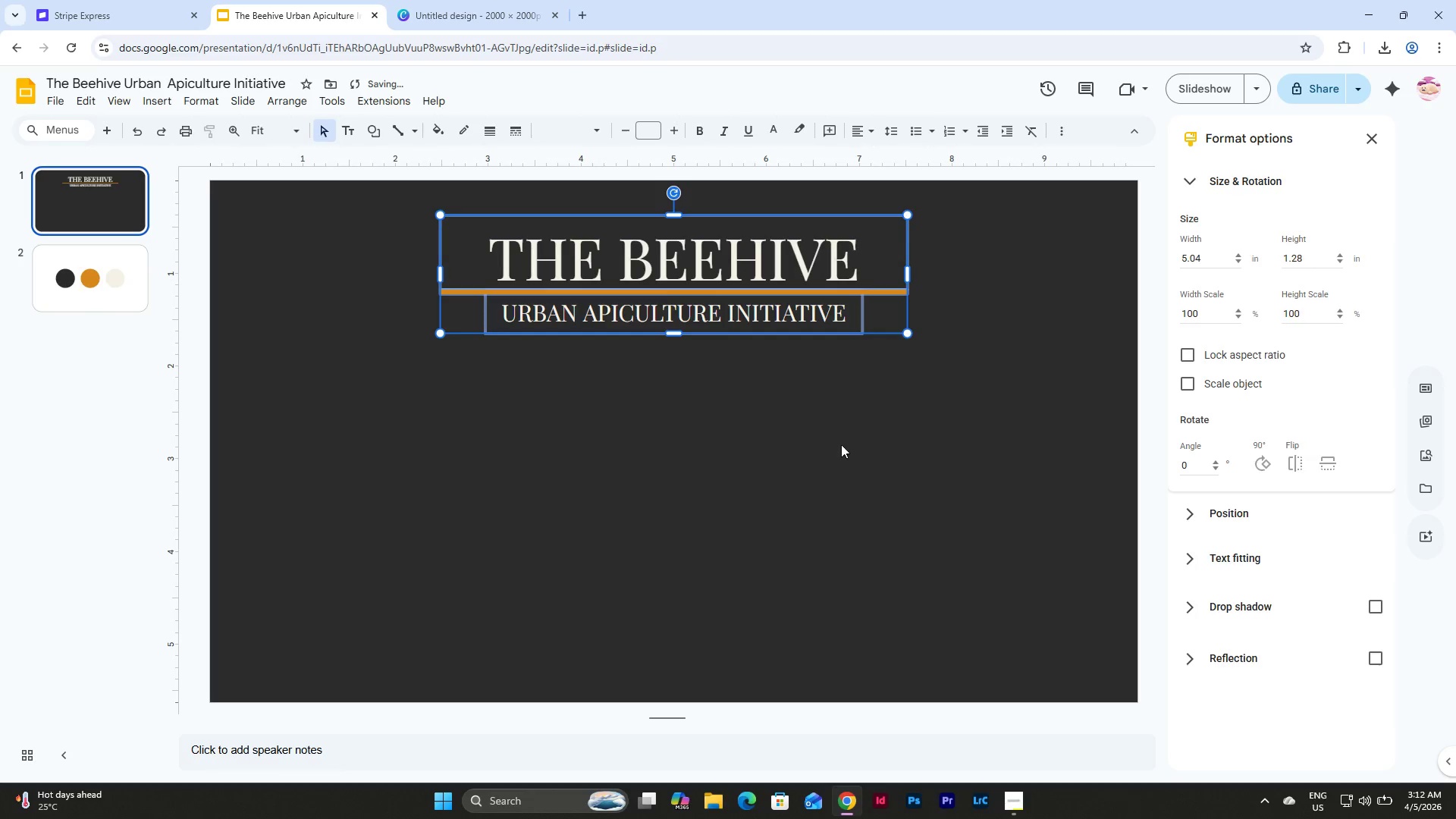 
left_click([841, 444])
 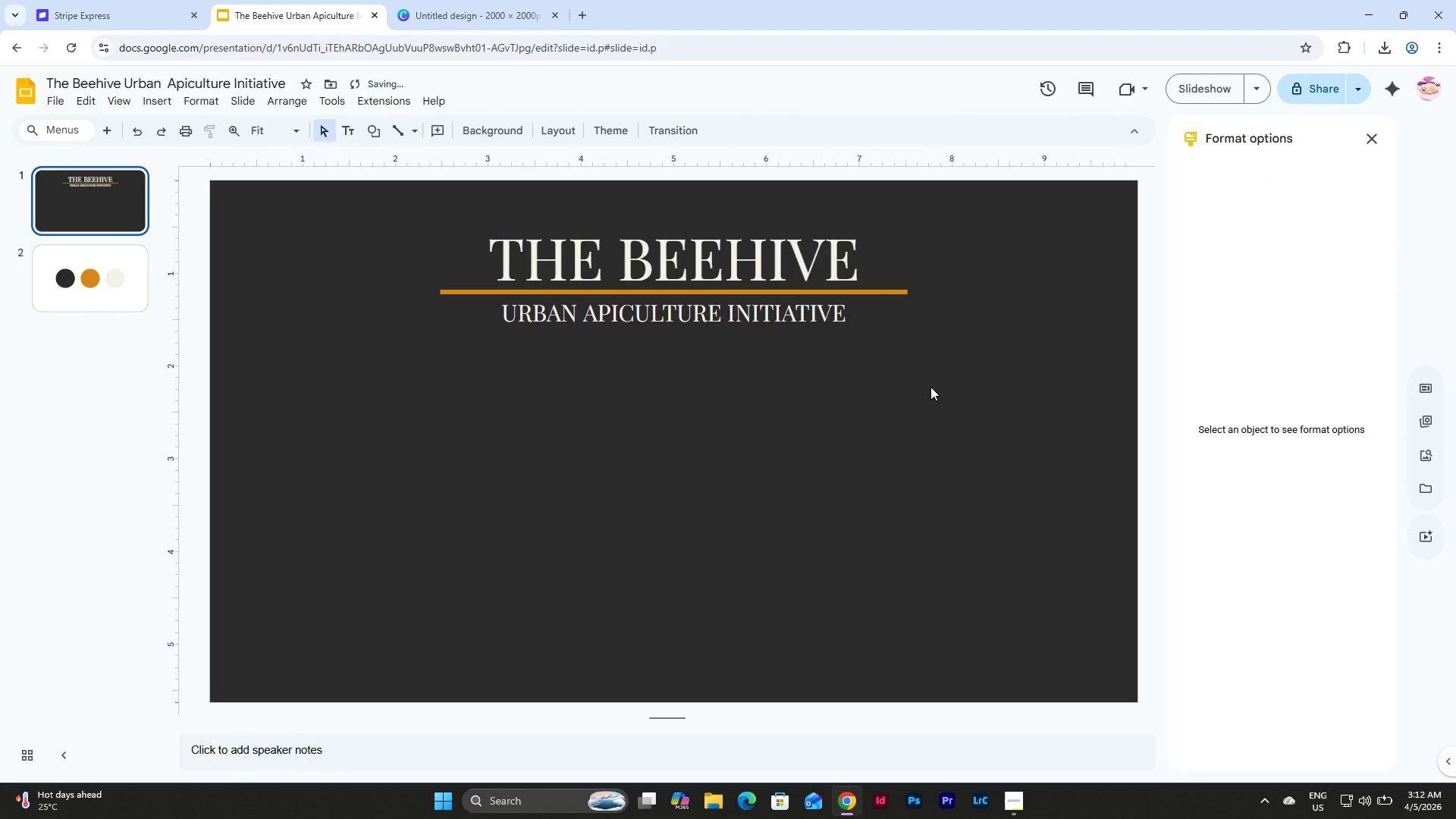 
left_click_drag(start_coordinate=[931, 384], to_coordinate=[780, 536])
 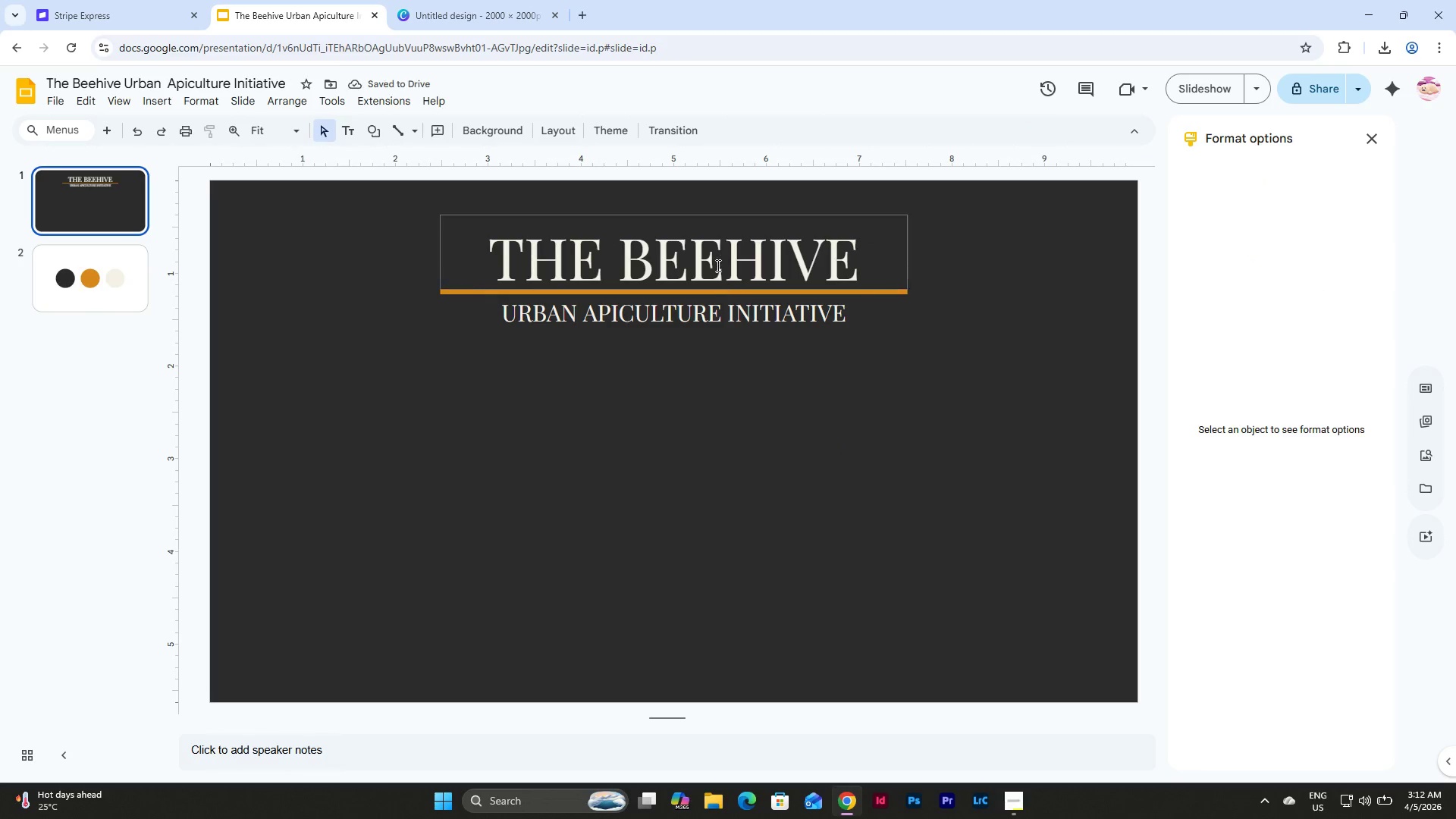 
left_click([719, 257])
 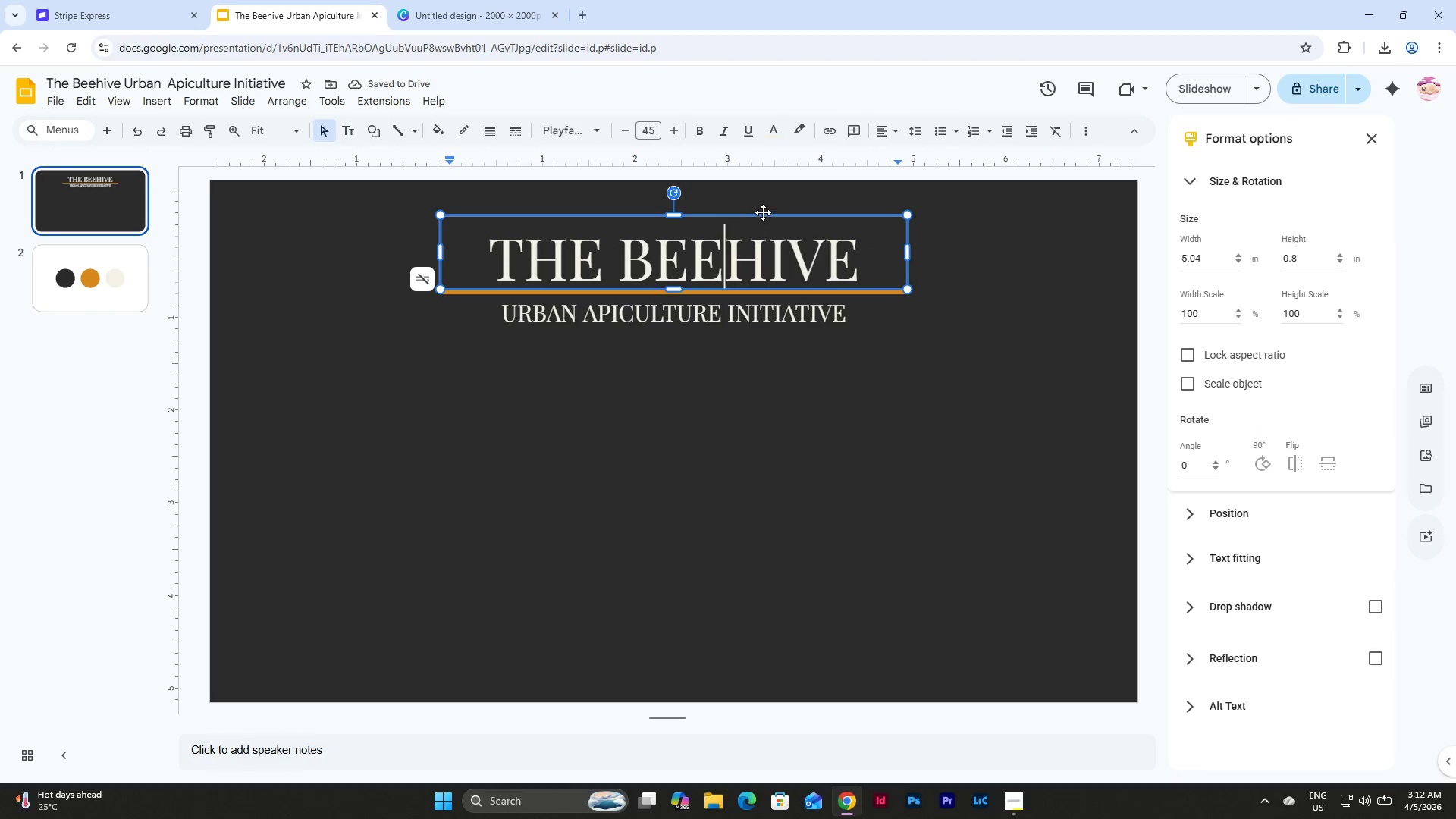 
left_click([763, 212])
 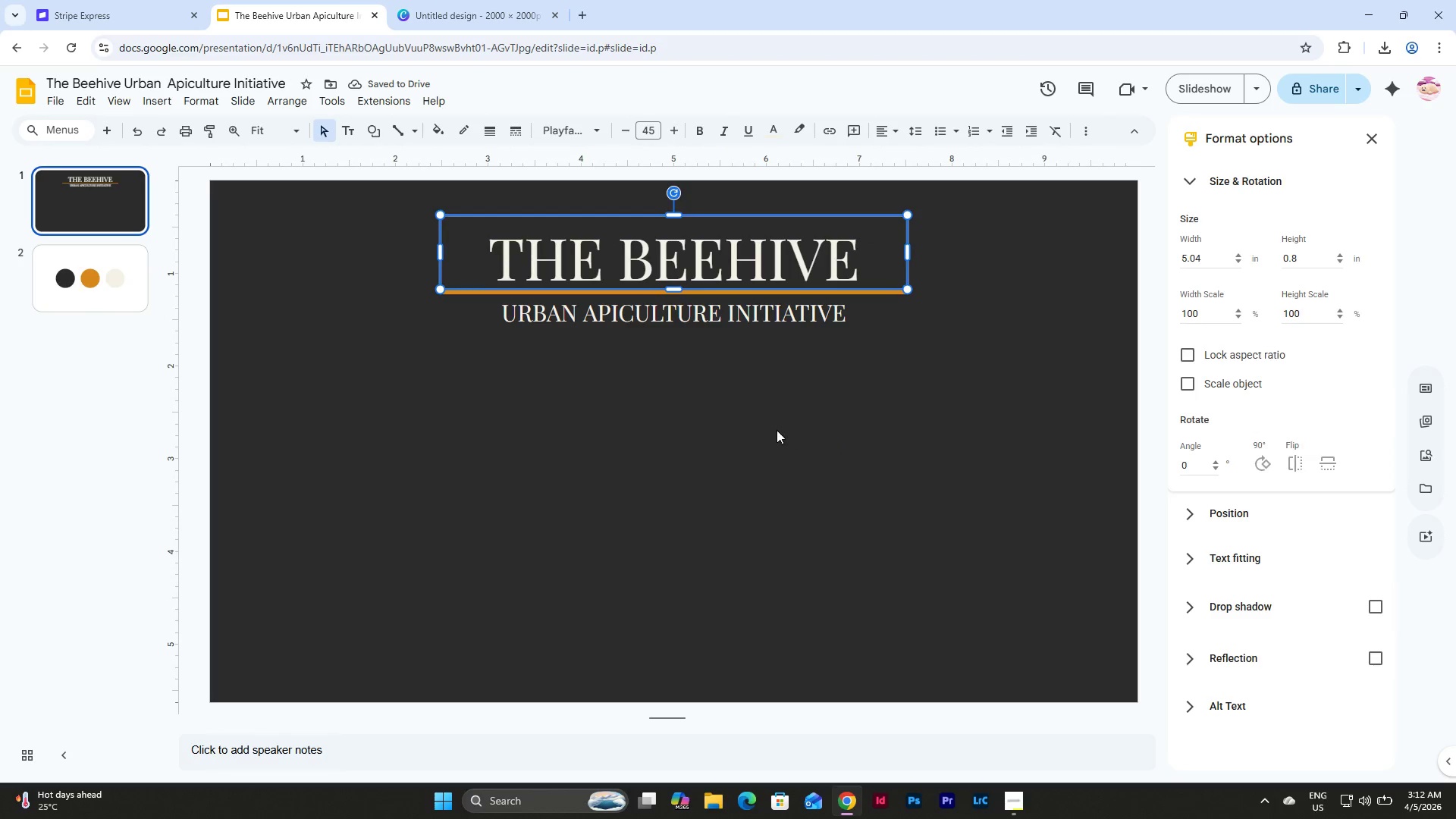 
left_click([762, 429])
 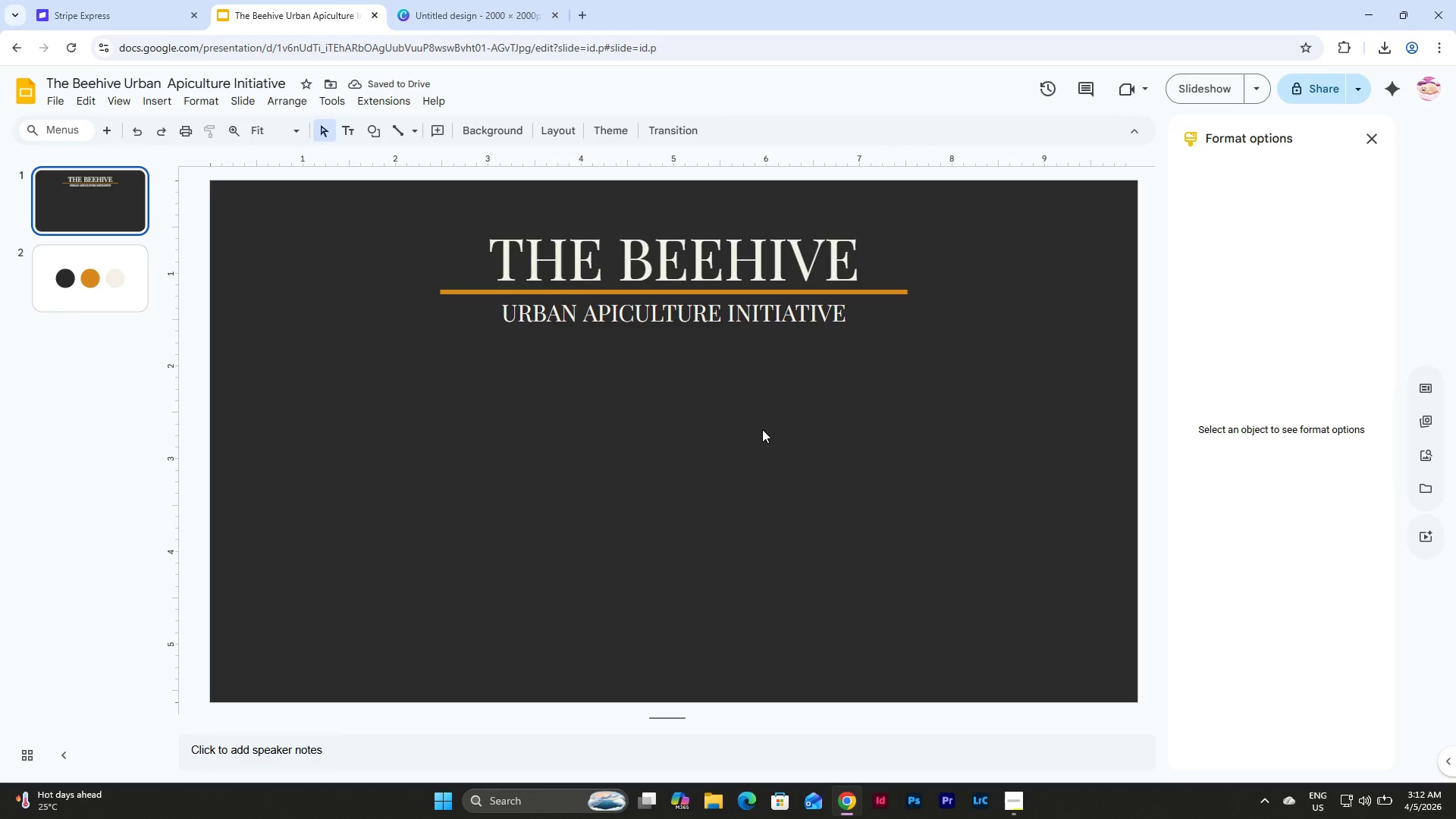 
key(Control+V)
 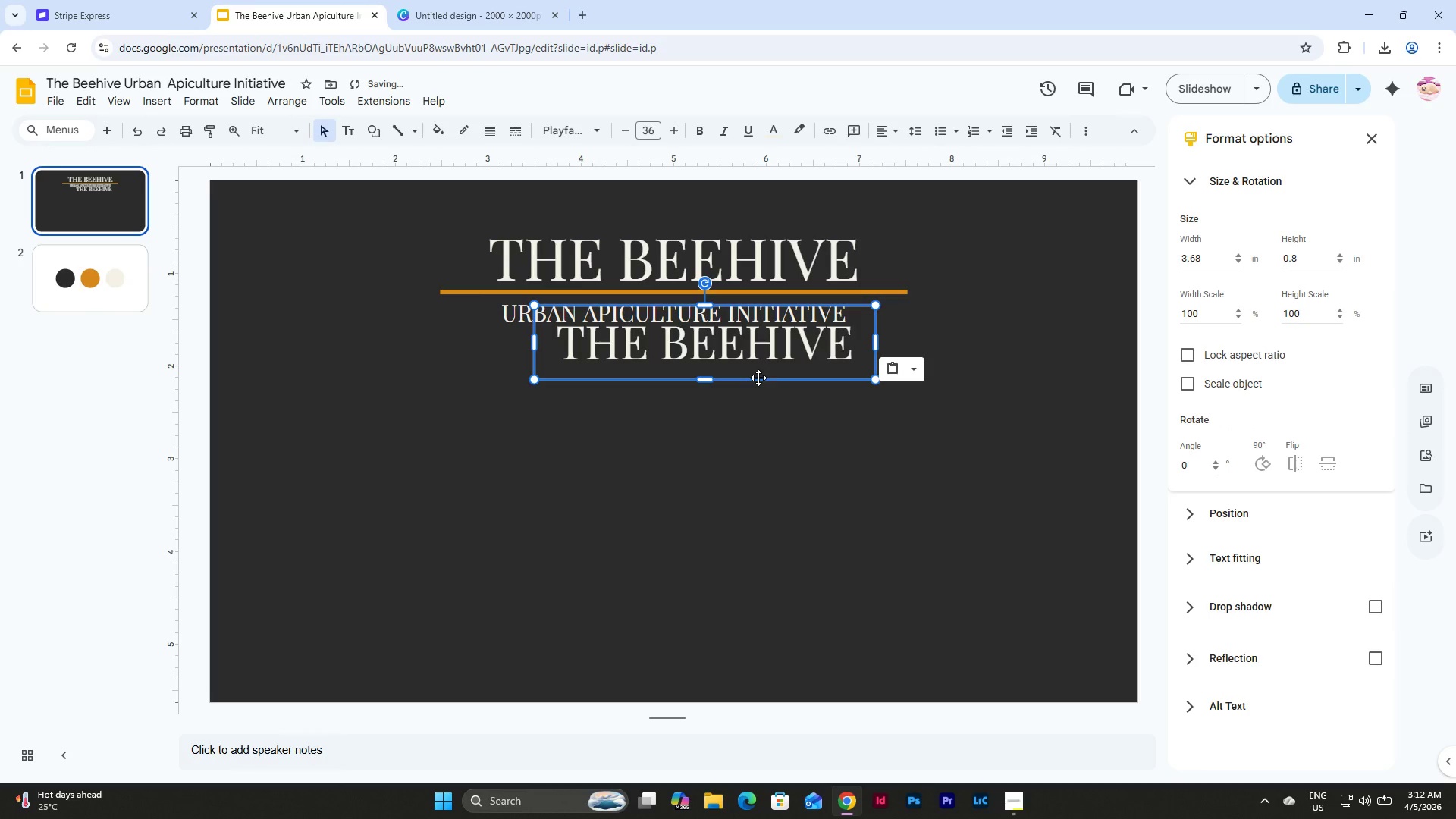 
left_click_drag(start_coordinate=[758, 381], to_coordinate=[728, 469])
 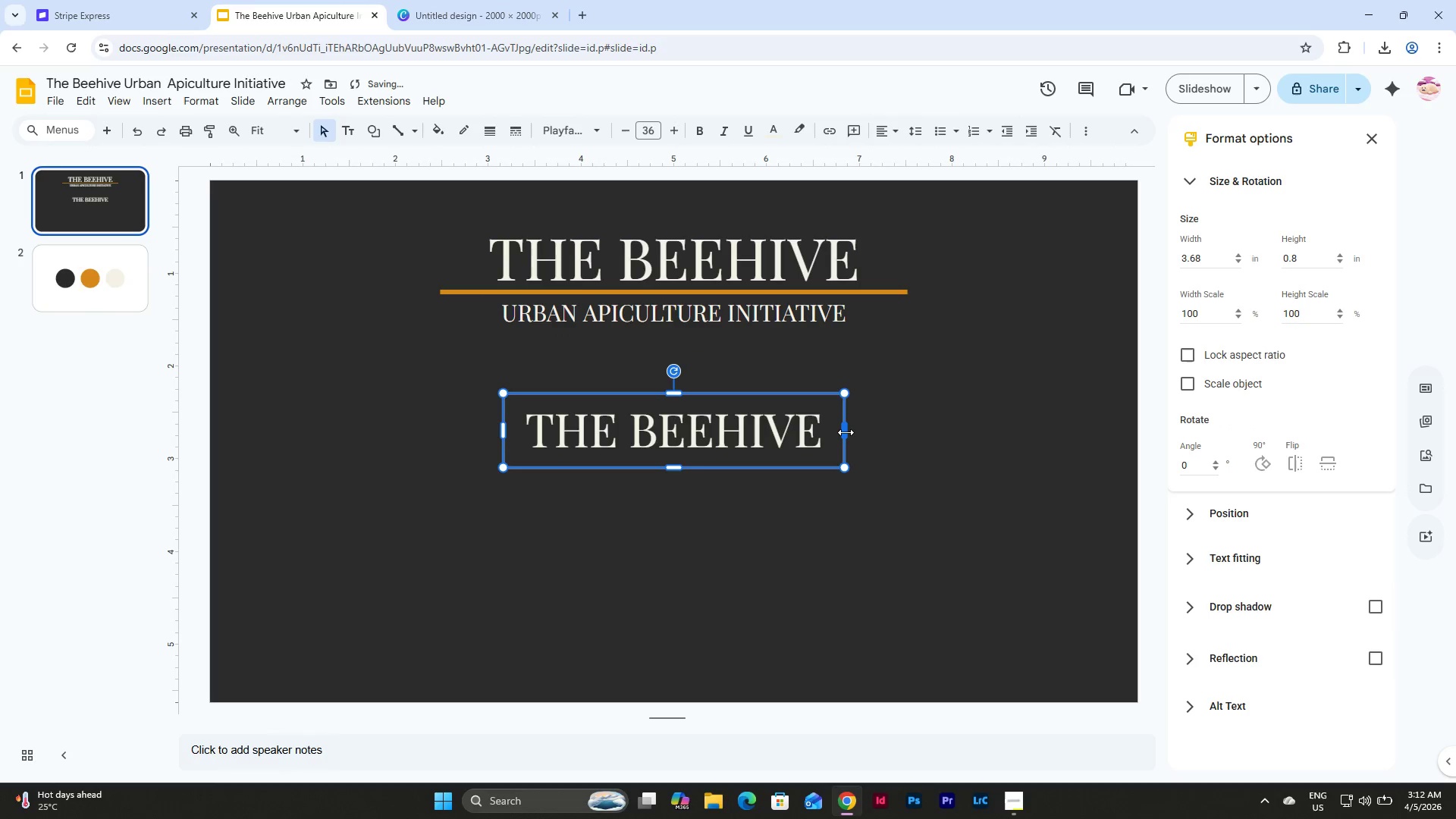 
left_click_drag(start_coordinate=[846, 431], to_coordinate=[1090, 462])
 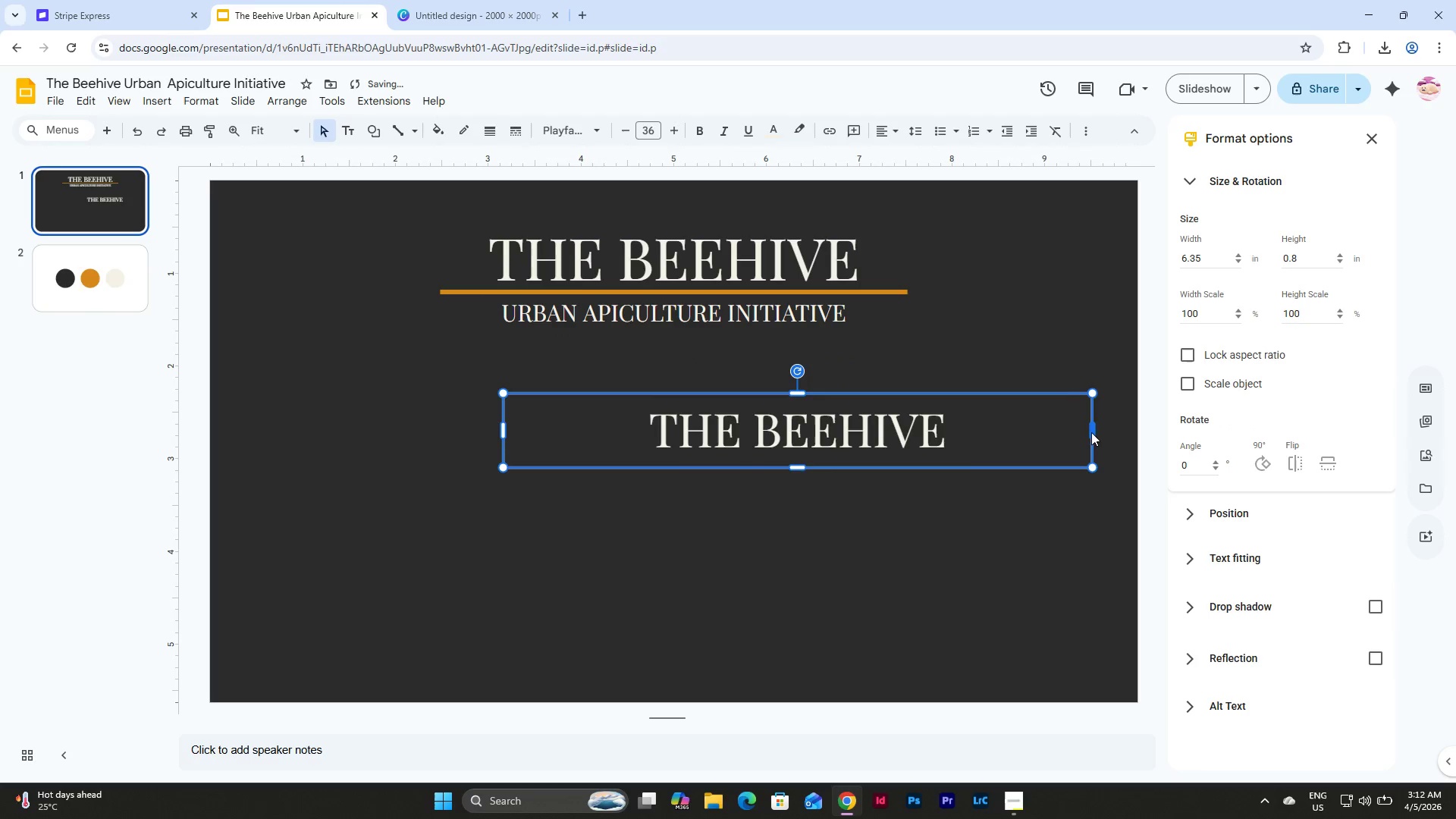 
left_click_drag(start_coordinate=[501, 431], to_coordinate=[256, 419])
 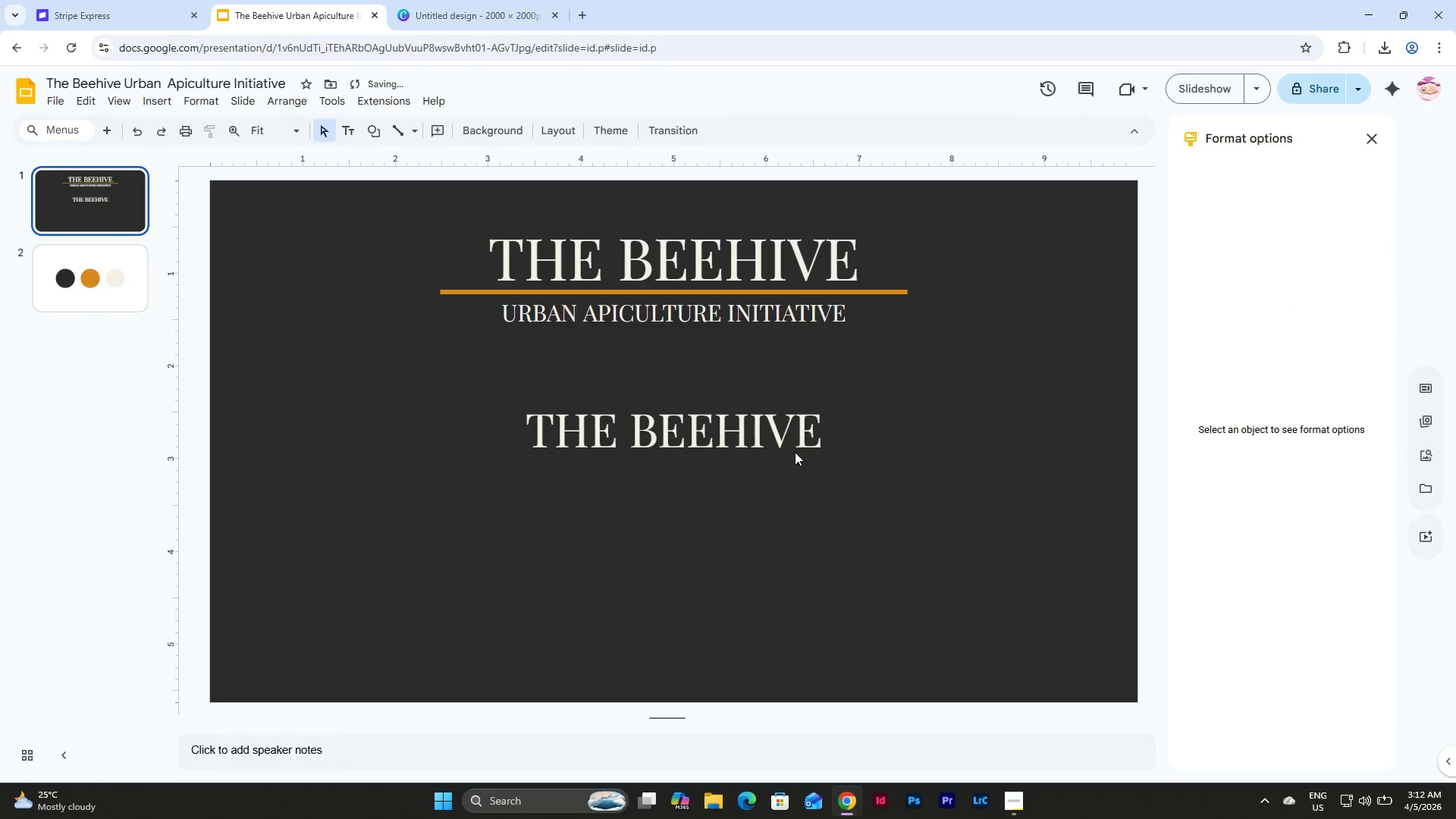 
double_click([804, 425])
 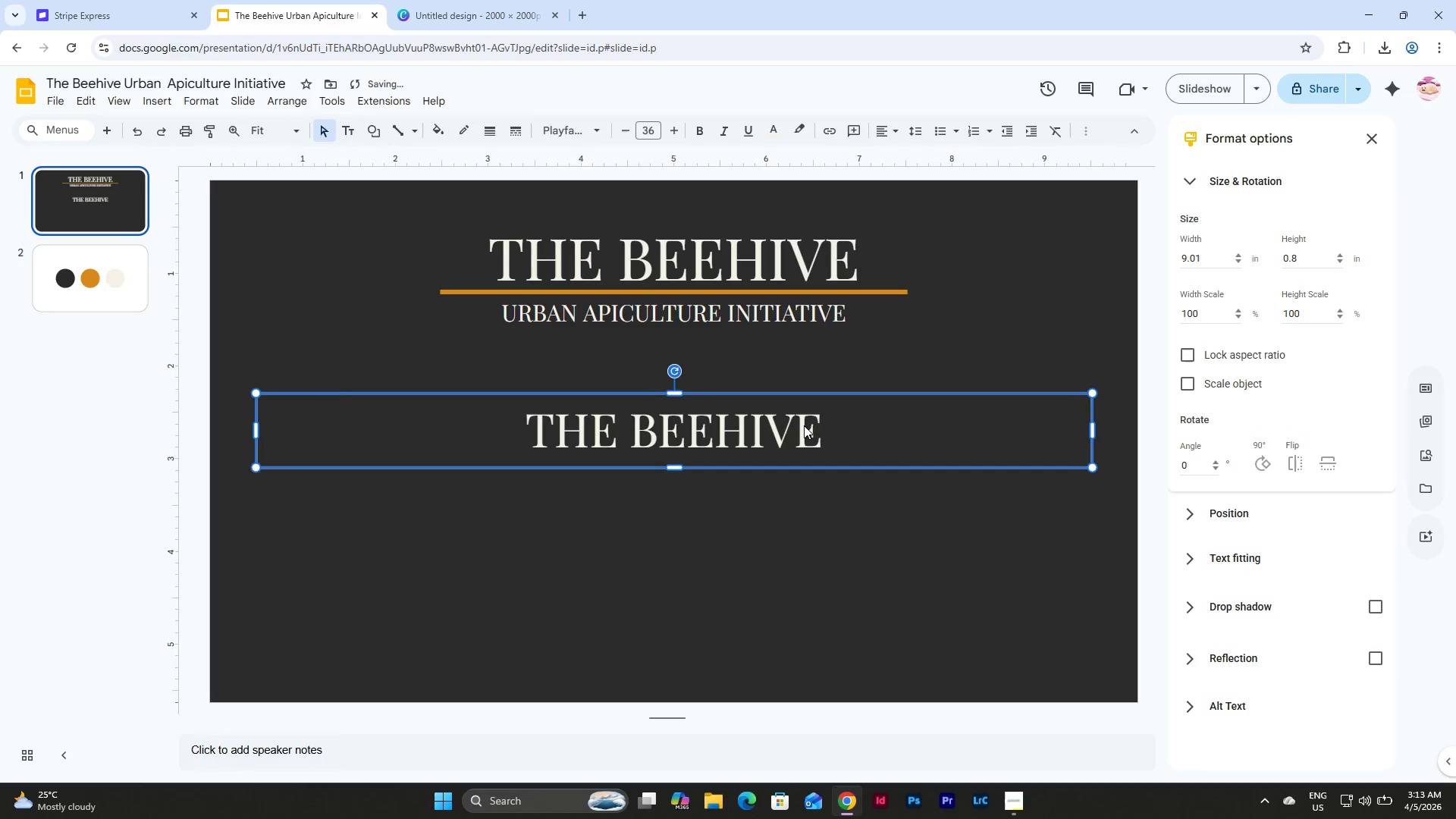 
triple_click([804, 425])
 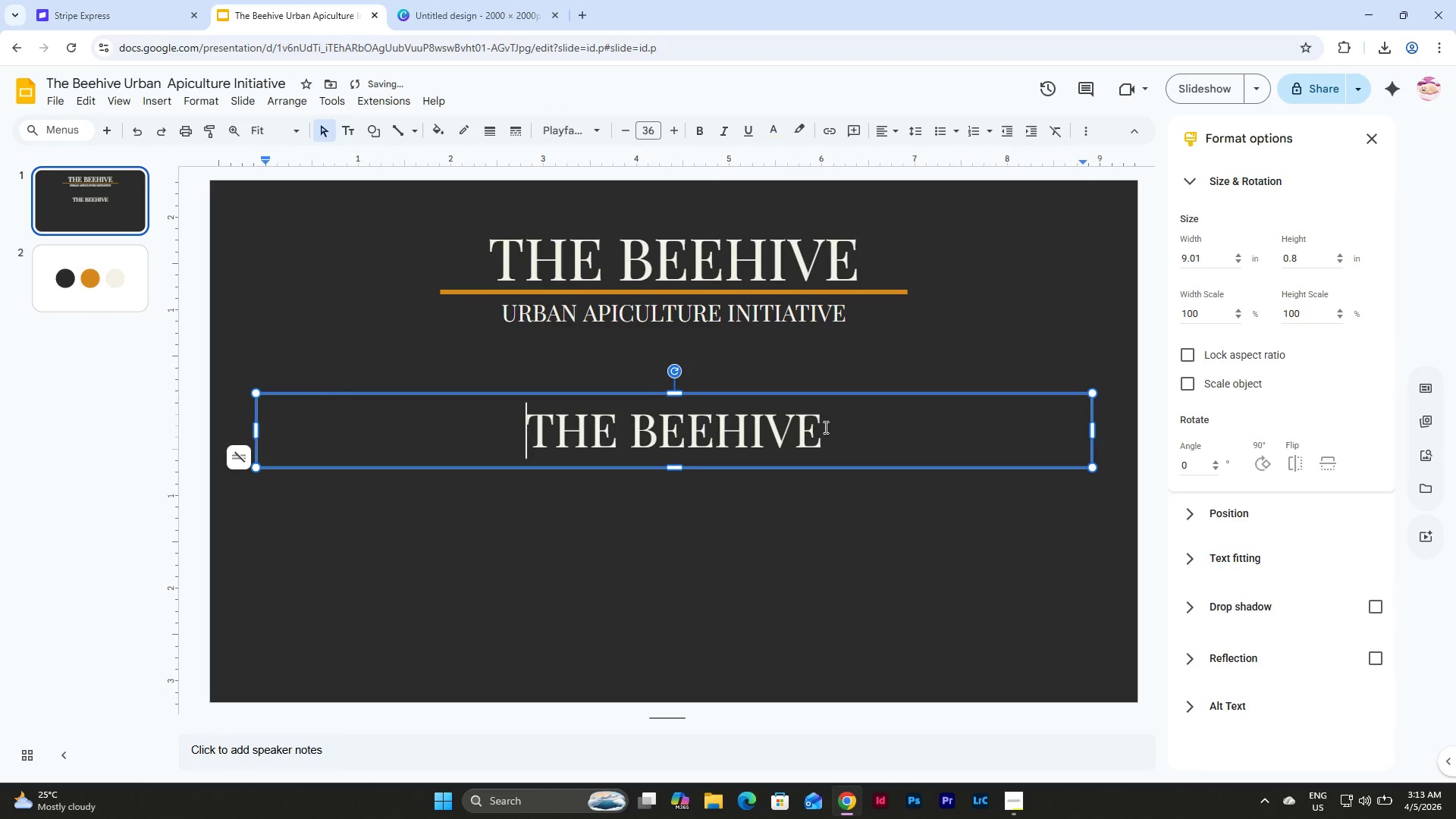 
triple_click([824, 427])
 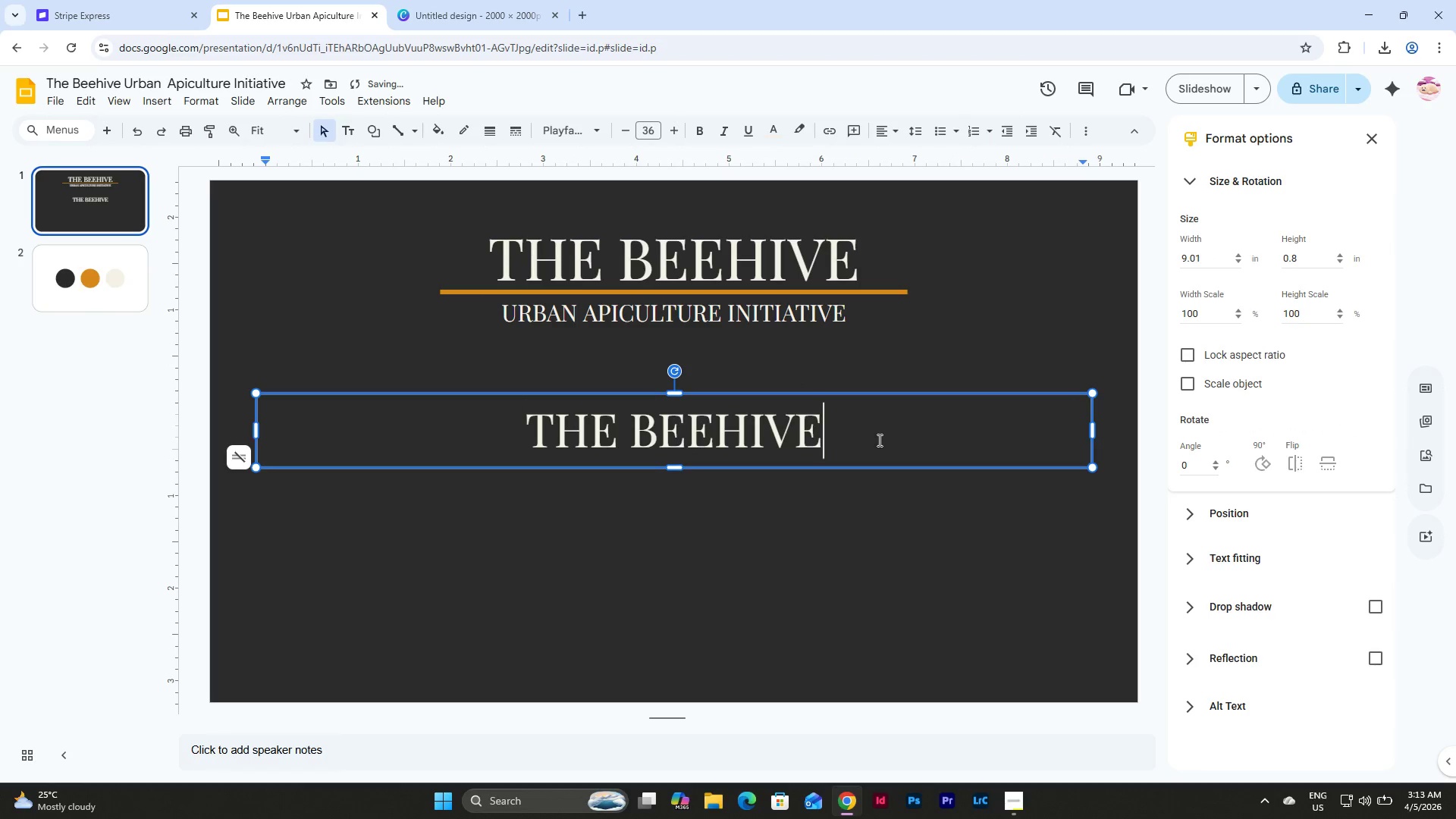 
left_click_drag(start_coordinate=[878, 440], to_coordinate=[496, 396])
 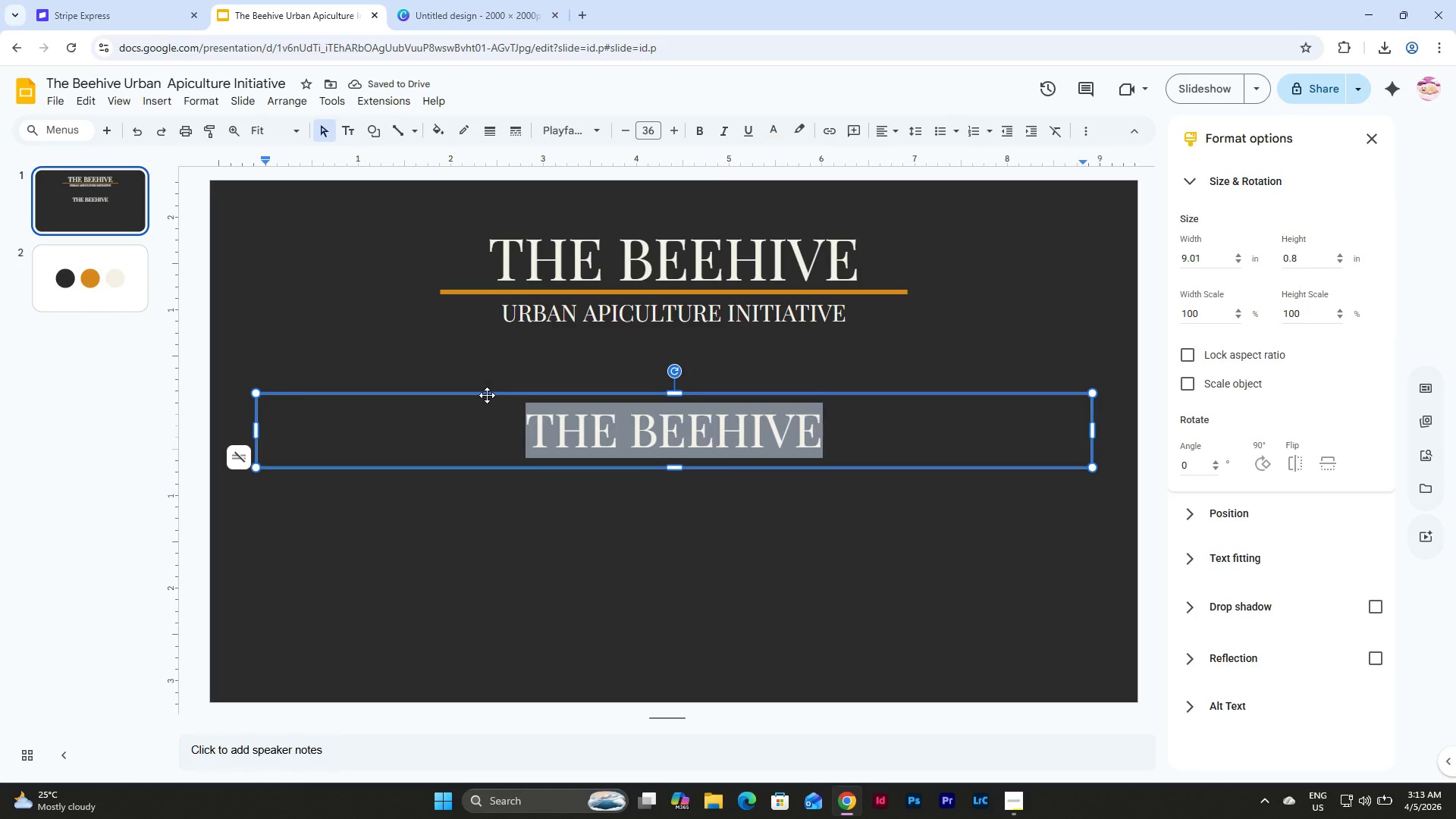 
type(Q3: )
key(Backspace)
key(Backspace)
key(Backspace)
key(Backspace)
type(Q3 )
key(Backspace)
type(: Quarl)
key(Backspace)
type(terly )
 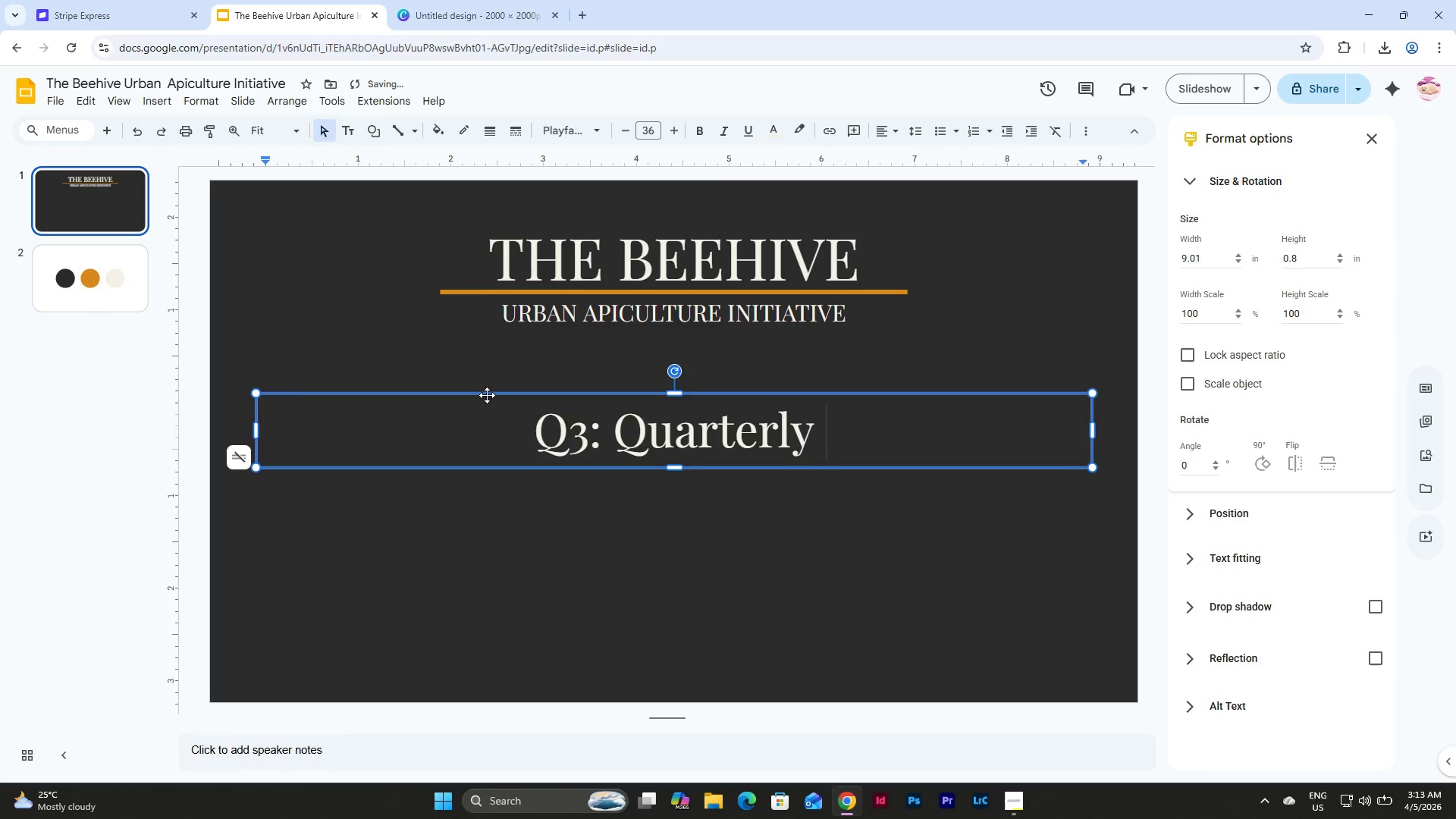 
left_click([1022, 795])